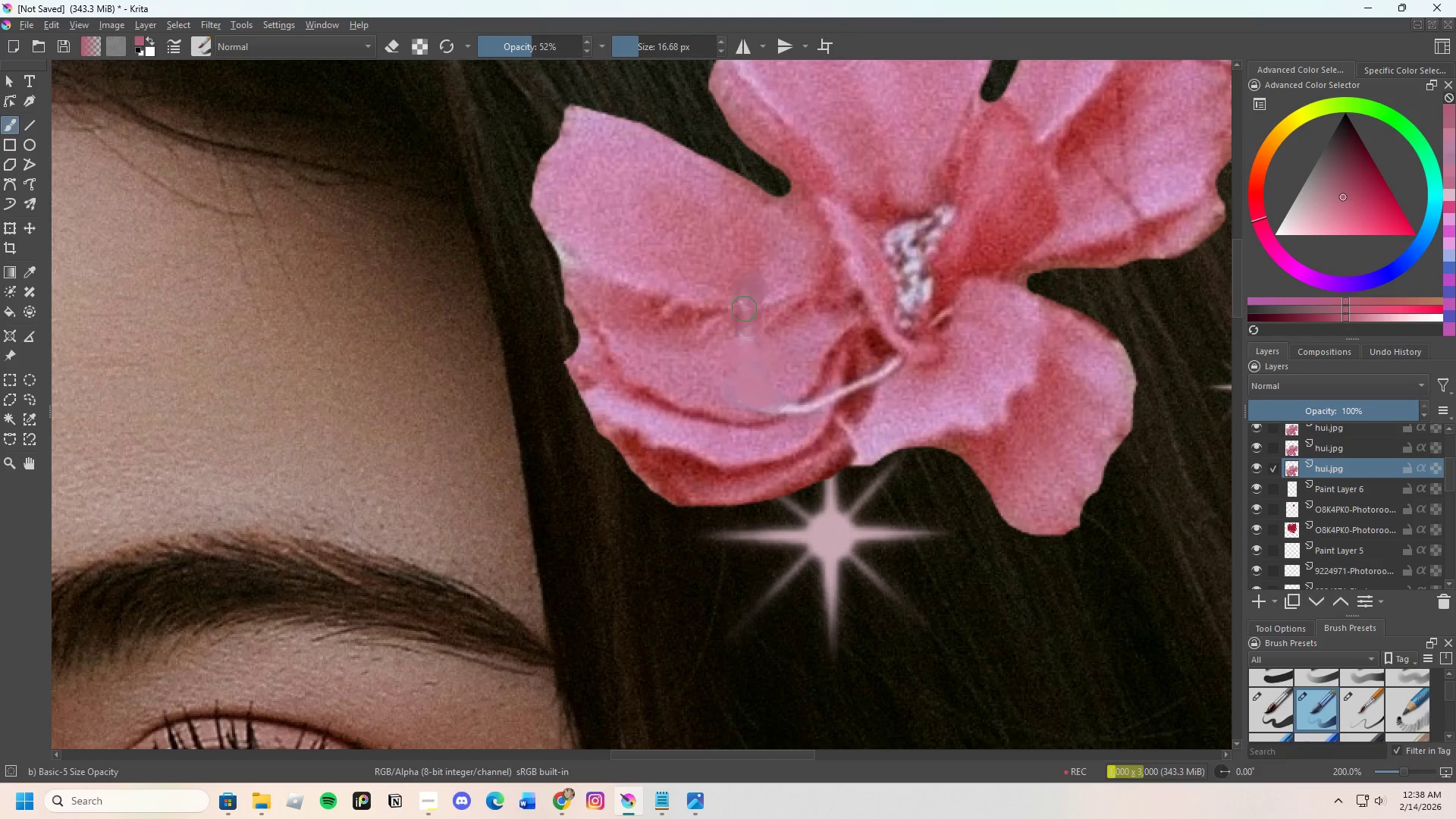 
left_click_drag(start_coordinate=[745, 309], to_coordinate=[751, 307])
 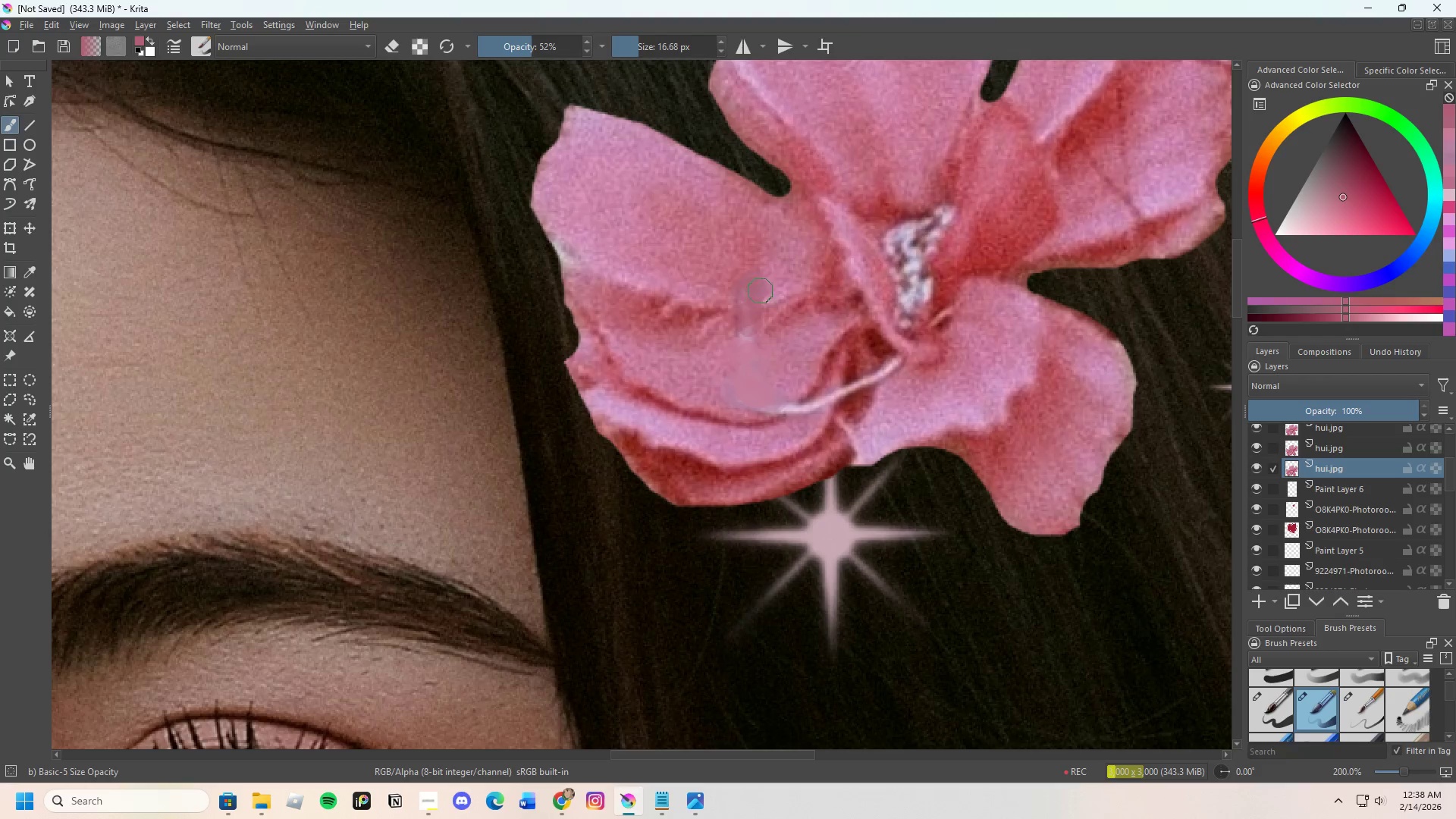 
hold_key(key=ControlLeft, duration=0.56)
left_click([770, 279])
 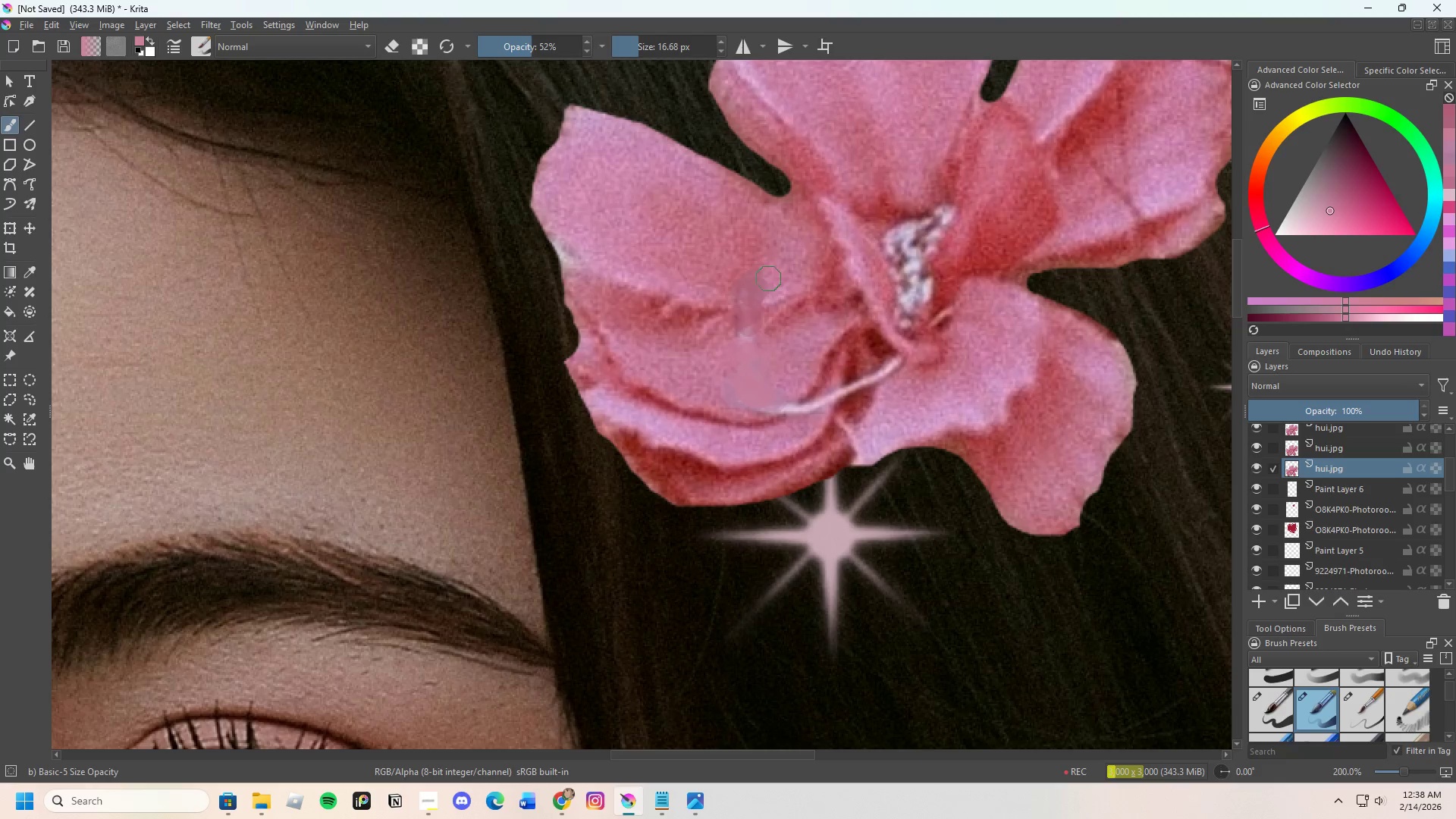 
left_click_drag(start_coordinate=[768, 278], to_coordinate=[762, 282])
 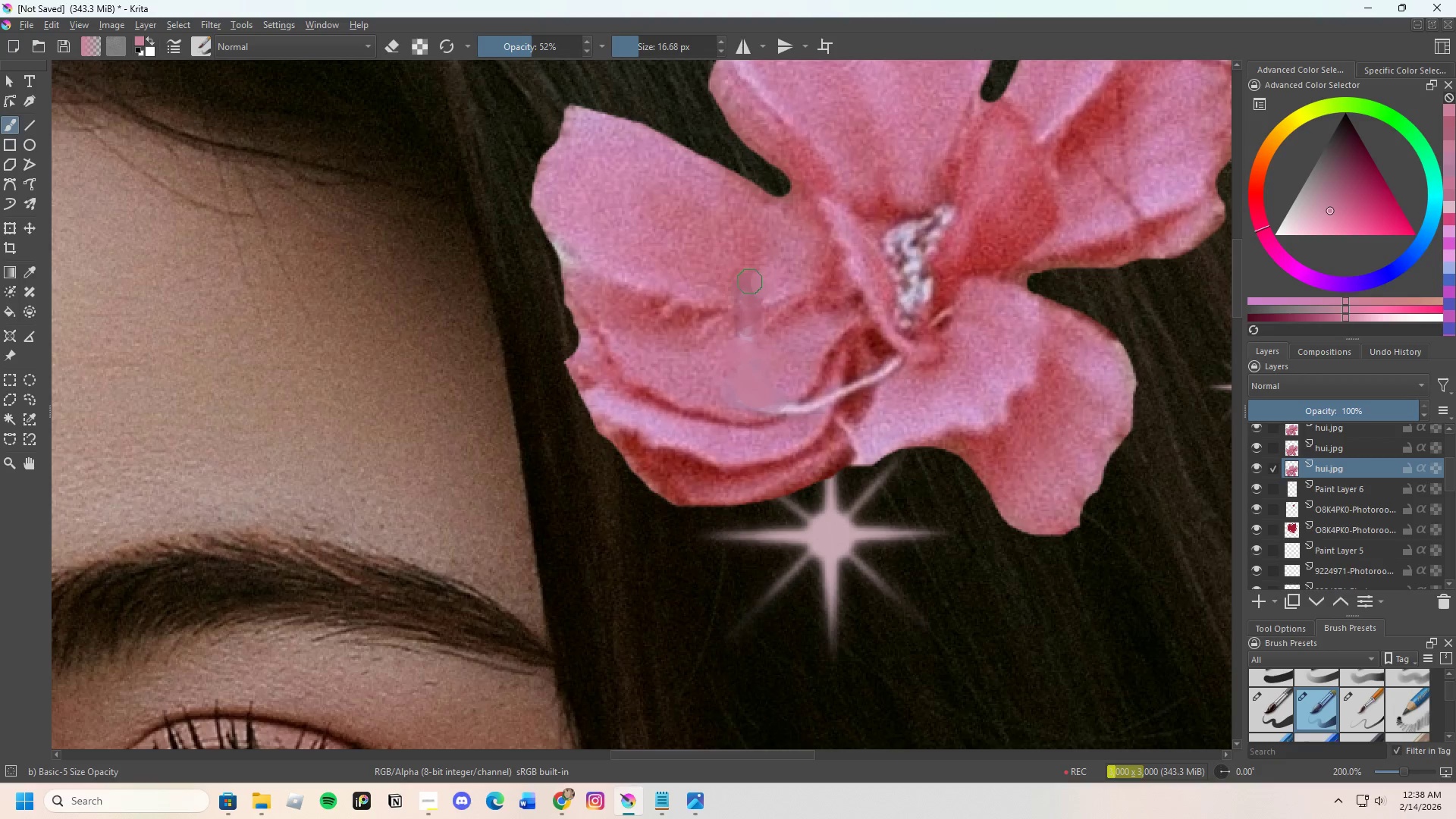 
left_click_drag(start_coordinate=[748, 281], to_coordinate=[748, 290])
 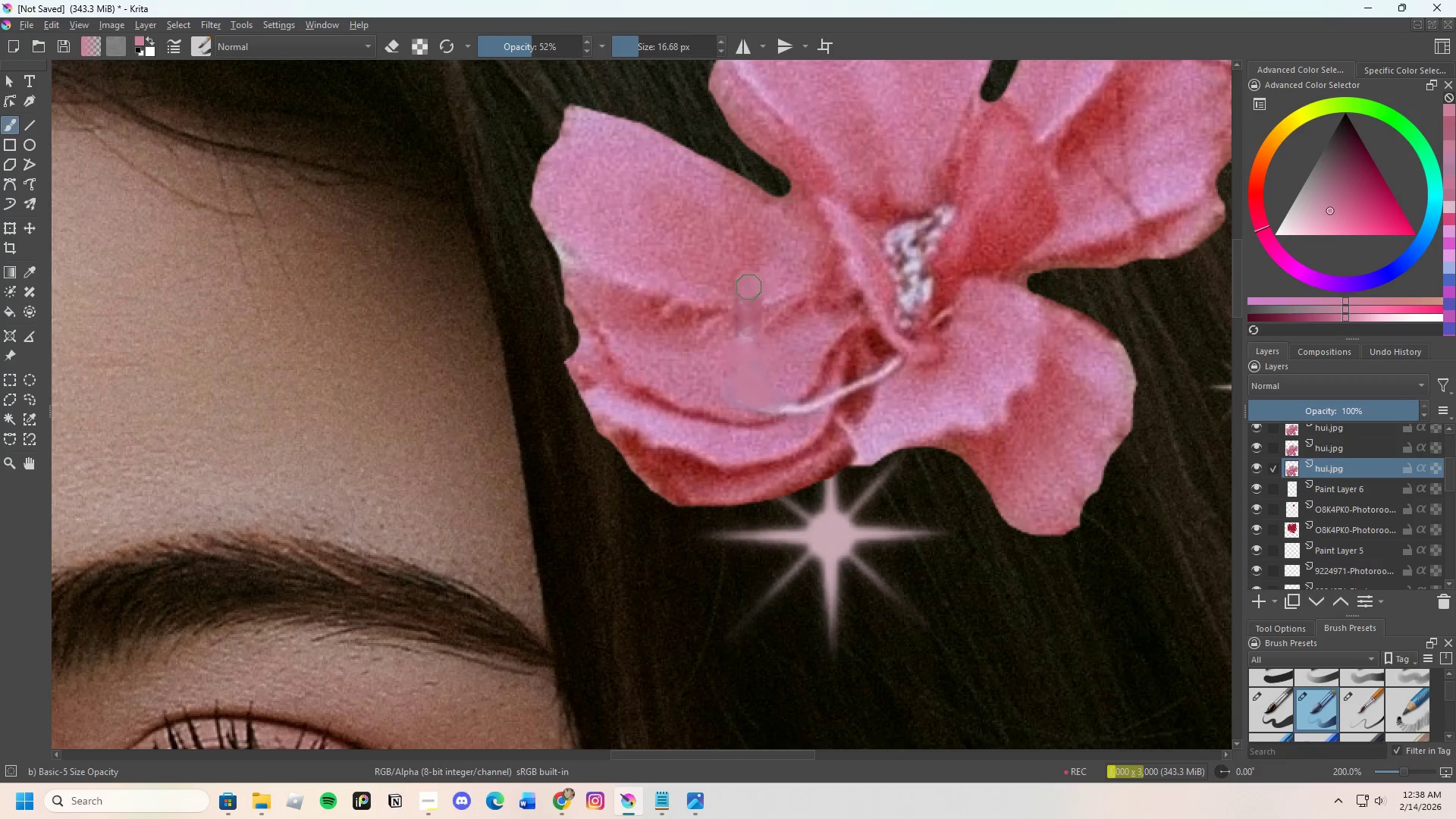 
double_click([749, 287])
 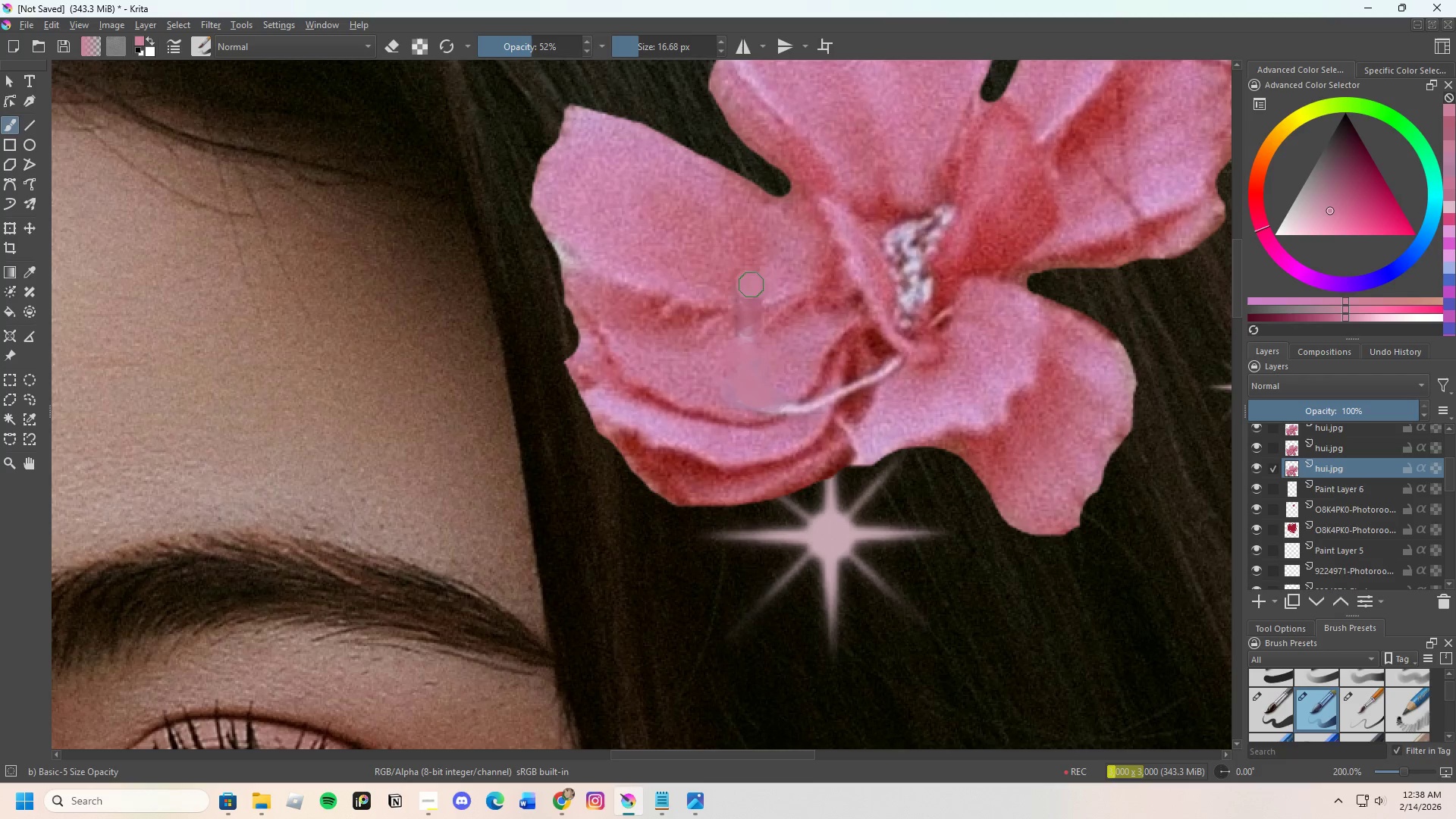 
hold_key(key=ControlLeft, duration=0.47)
left_click([750, 263])
 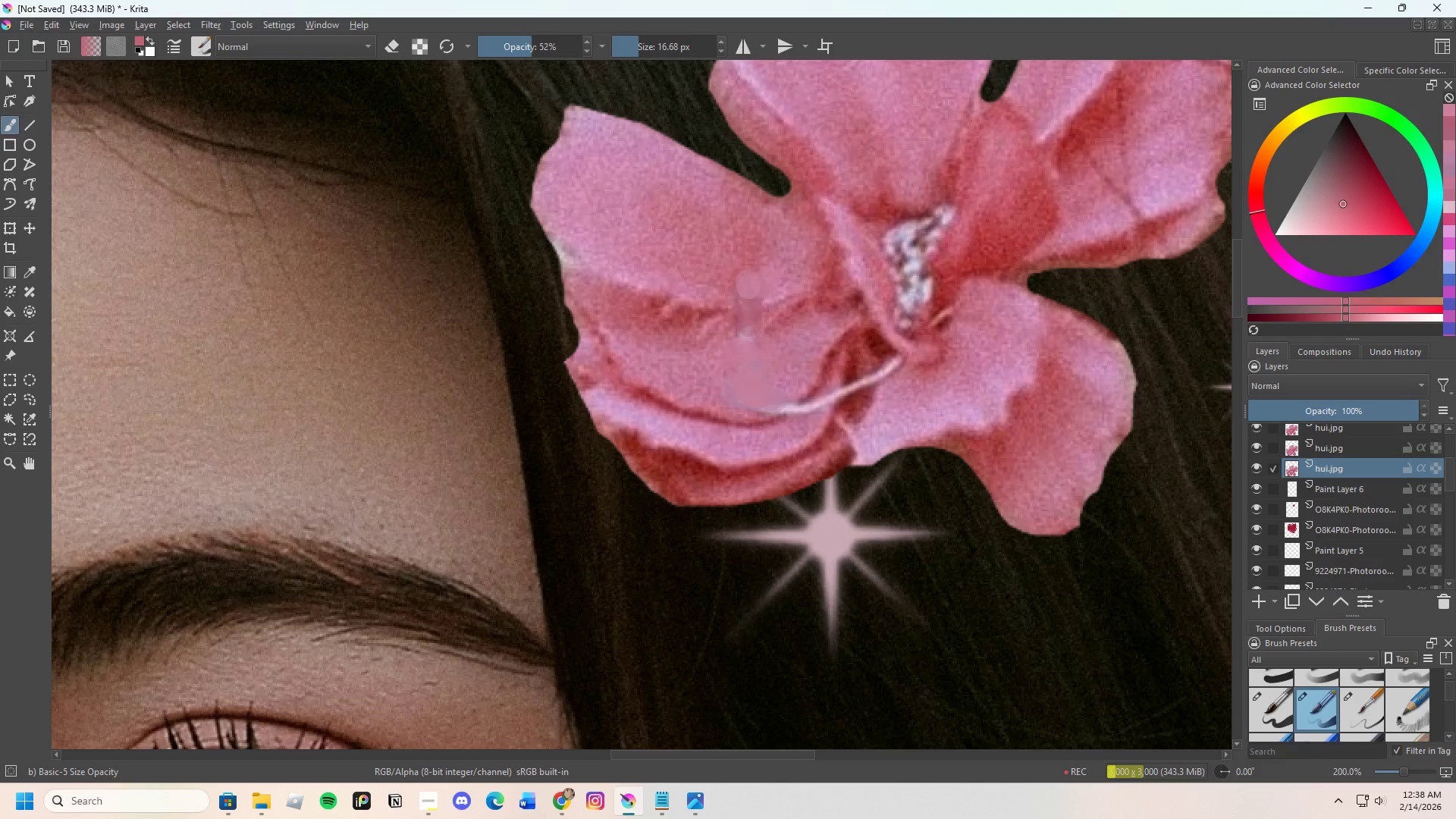 
left_click_drag(start_coordinate=[748, 274], to_coordinate=[748, 284])
 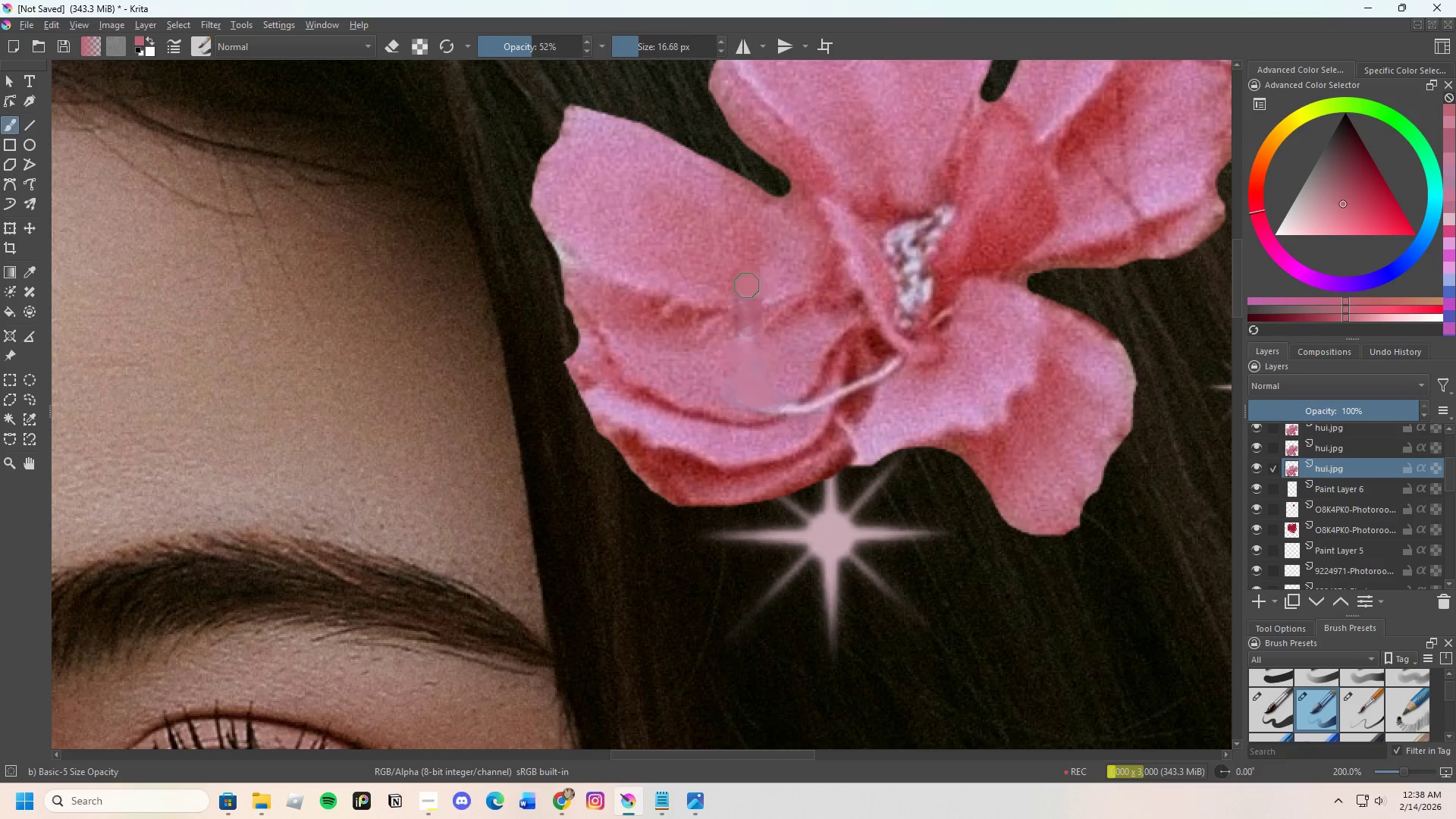 
left_click_drag(start_coordinate=[747, 285], to_coordinate=[752, 281])
 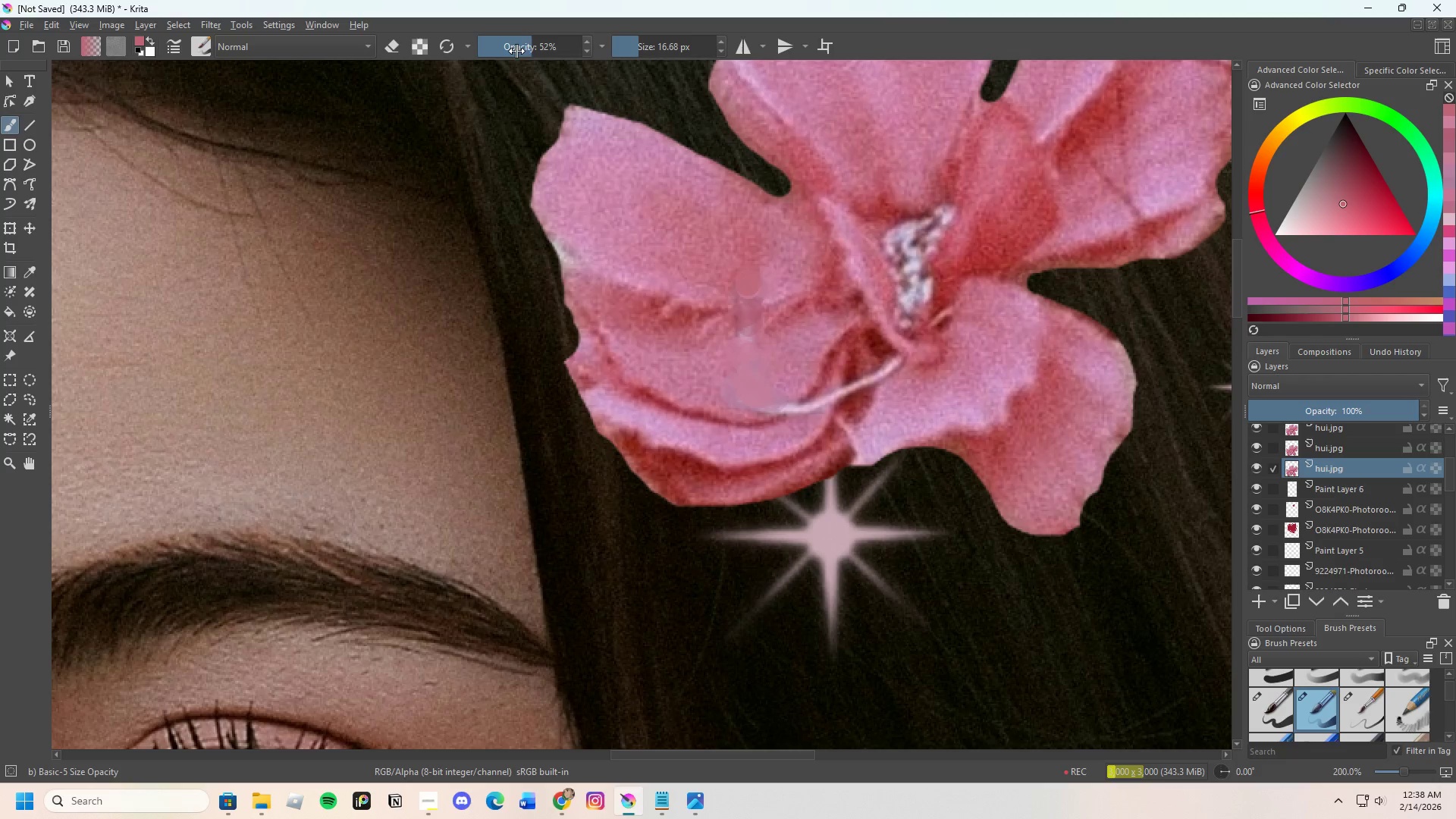 
left_click_drag(start_coordinate=[520, 48], to_coordinate=[522, 53])
 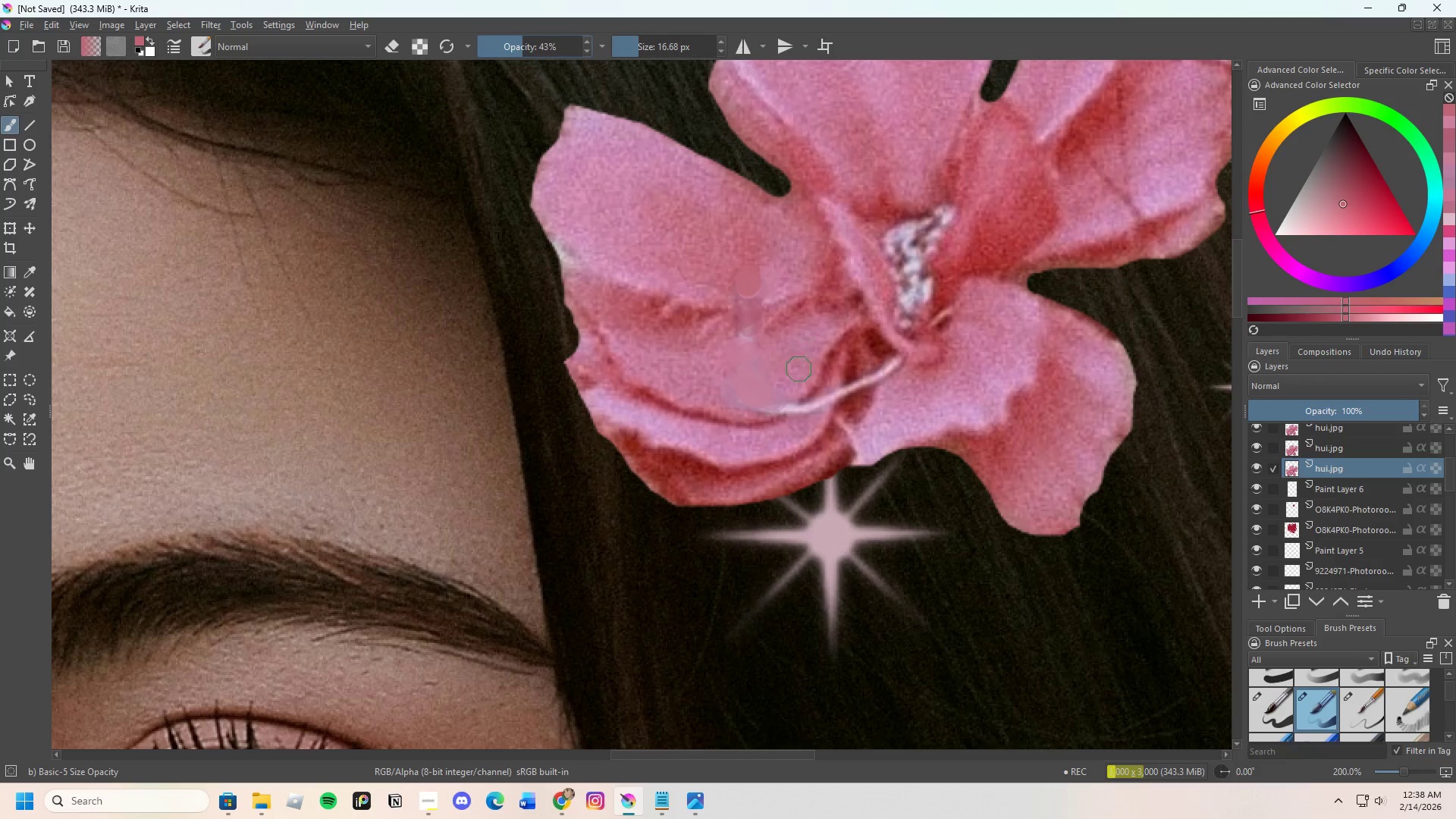 
hold_key(key=ControlLeft, duration=0.5)
left_click([777, 435])
 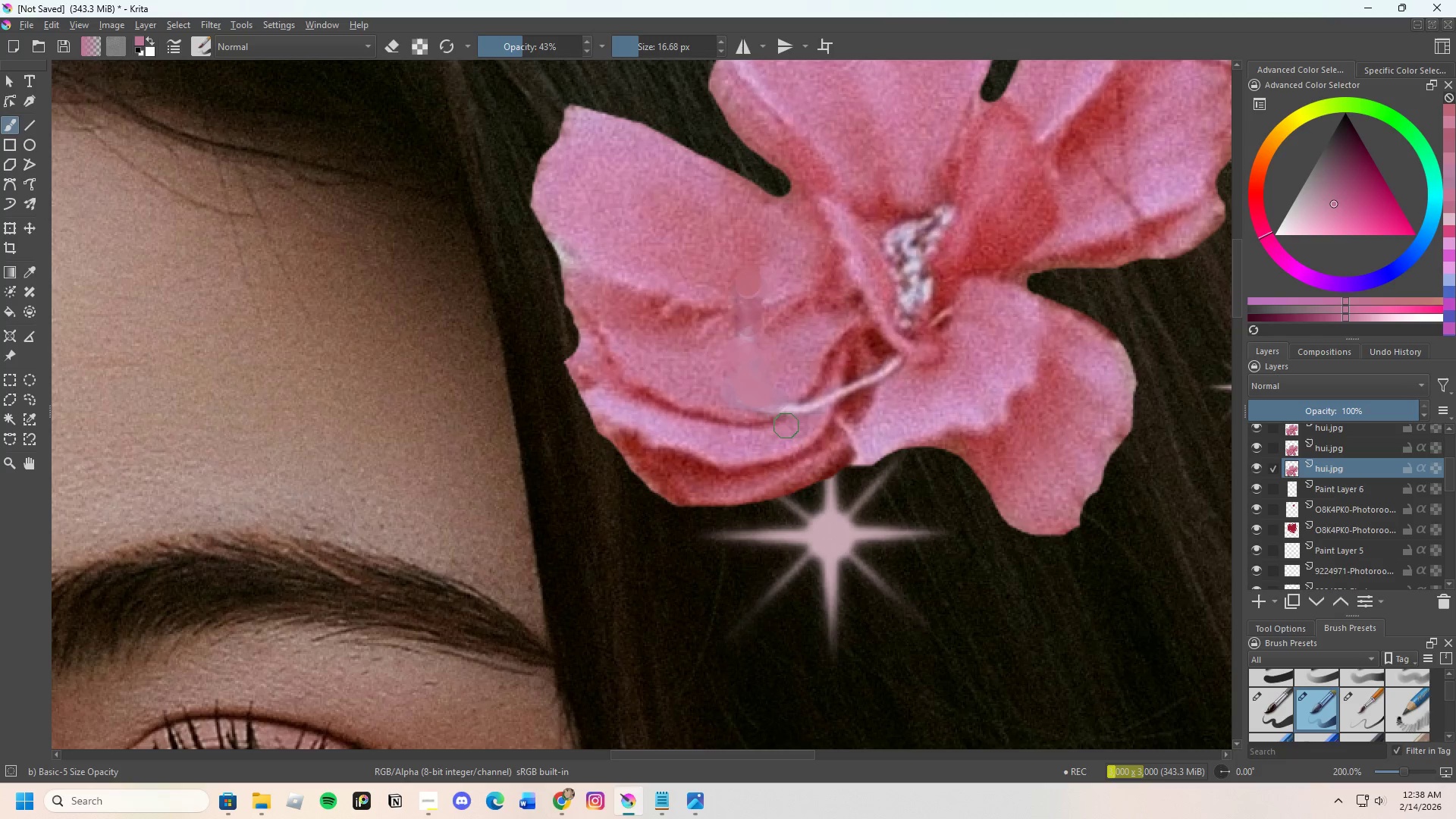 
left_click_drag(start_coordinate=[786, 425], to_coordinate=[801, 413])
 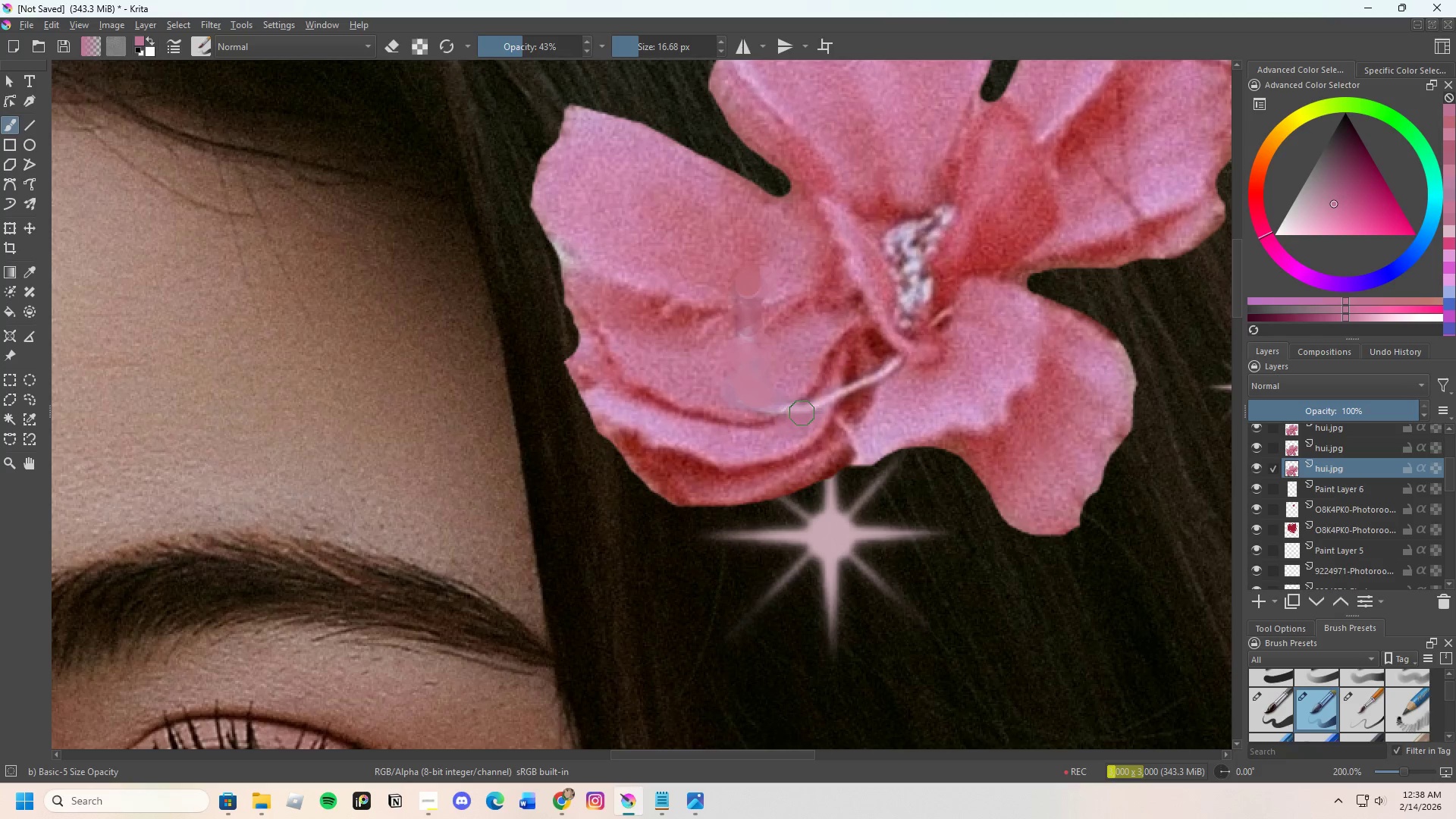 
left_click_drag(start_coordinate=[802, 413], to_coordinate=[809, 411])
 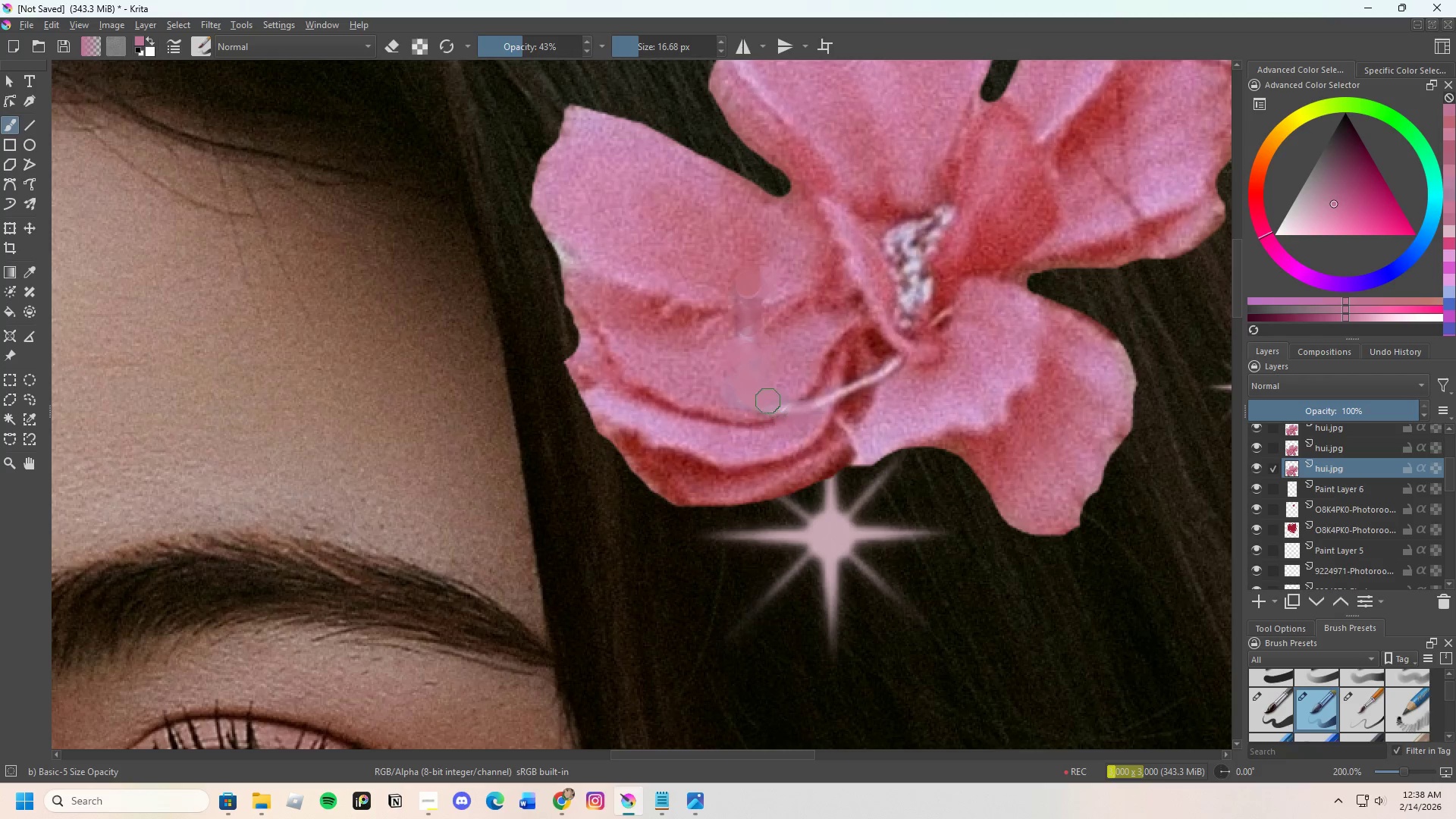 
hold_key(key=ControlLeft, duration=0.66)
left_click([733, 406])
 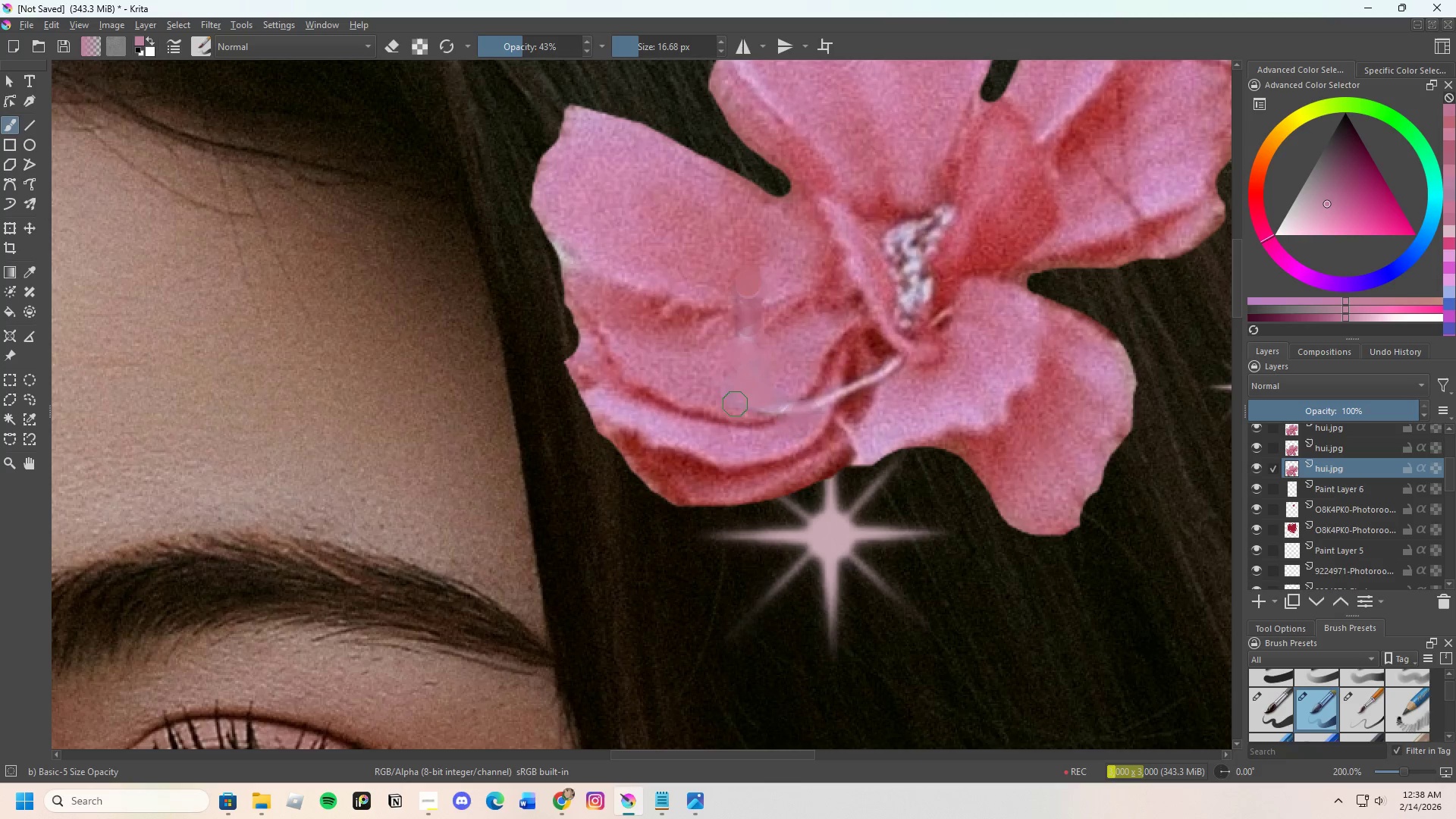 
left_click_drag(start_coordinate=[738, 403], to_coordinate=[770, 401])
 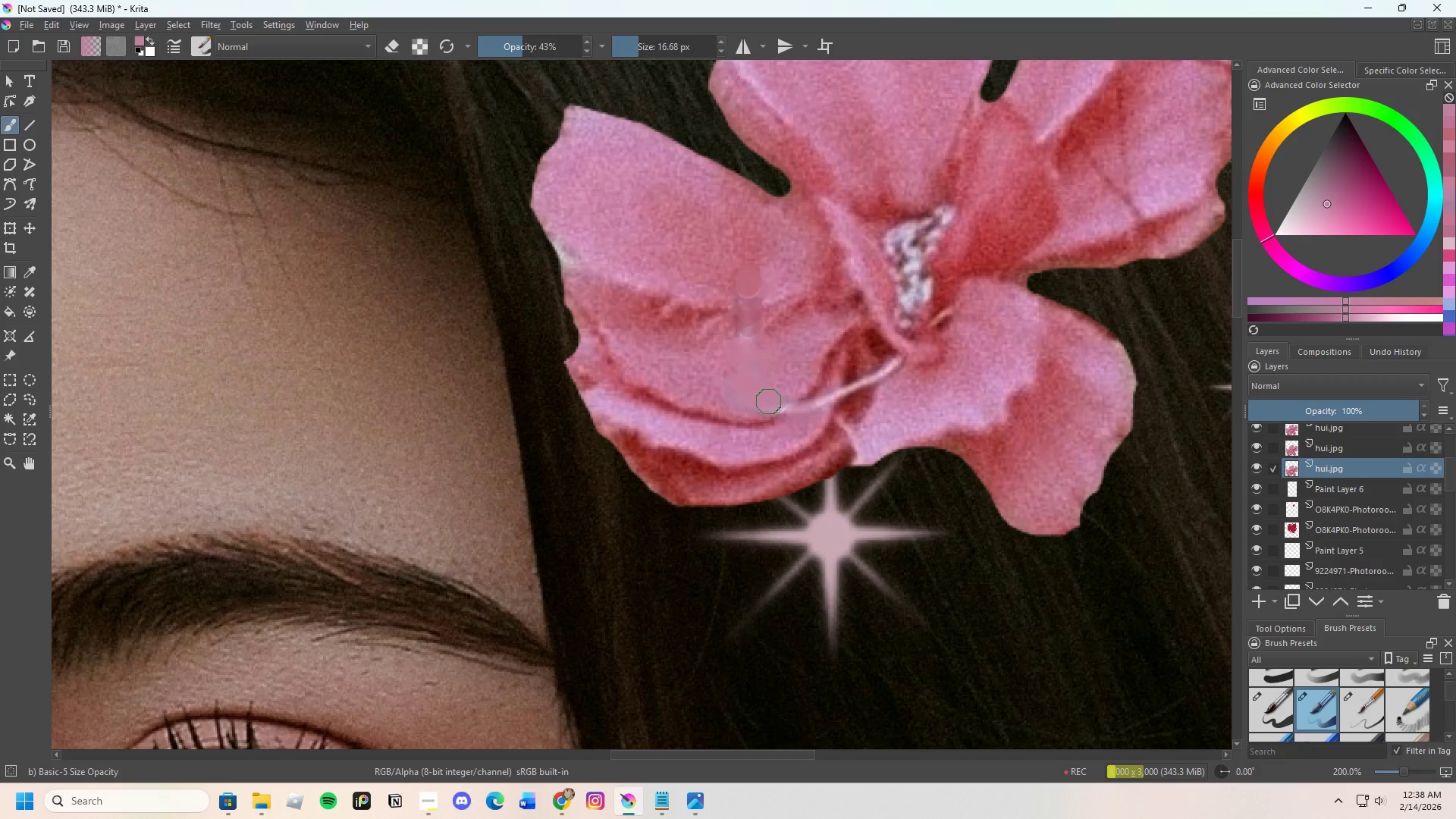 
left_click_drag(start_coordinate=[769, 401], to_coordinate=[789, 394])
 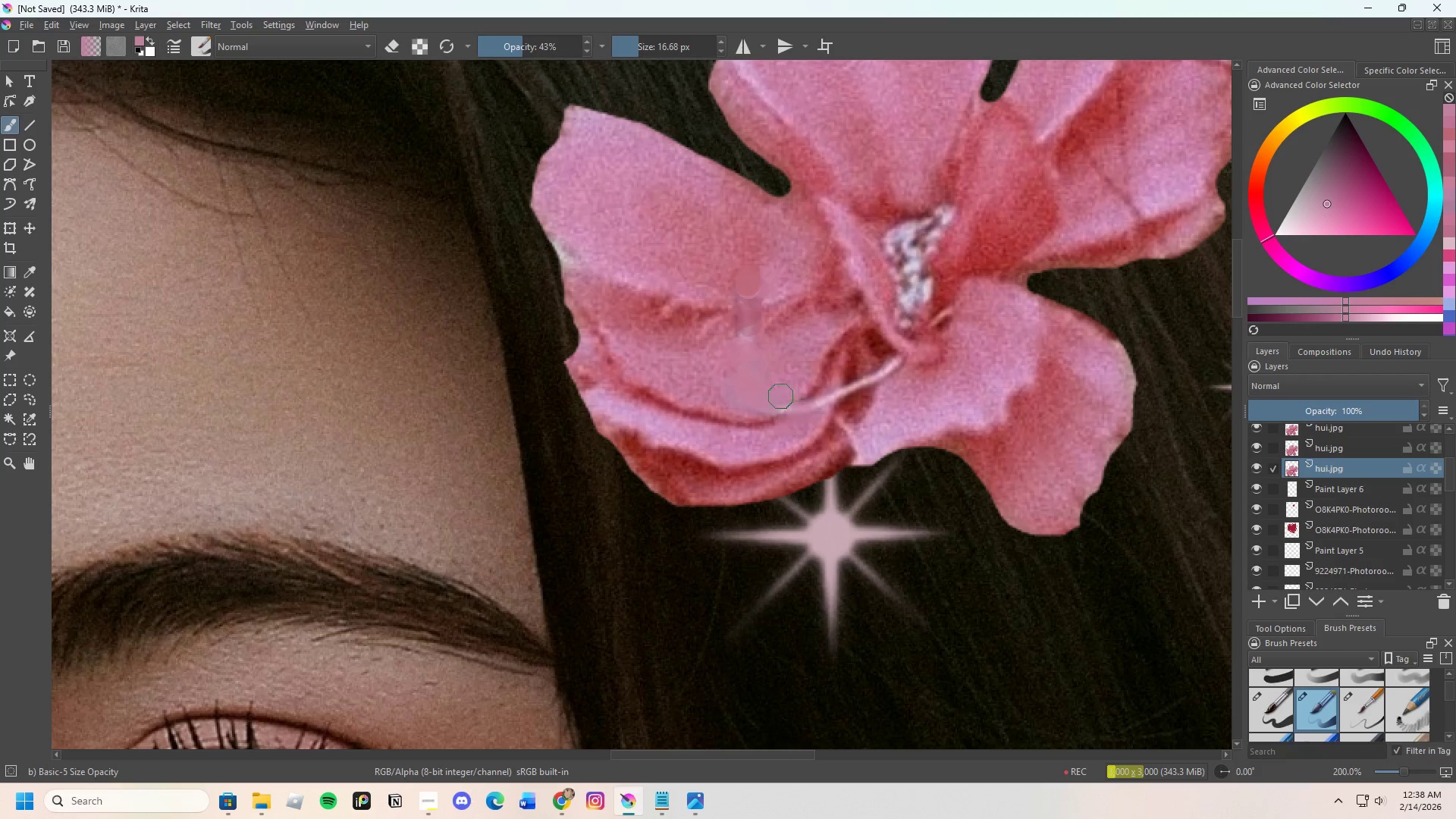 
left_click_drag(start_coordinate=[780, 397], to_coordinate=[749, 389])
 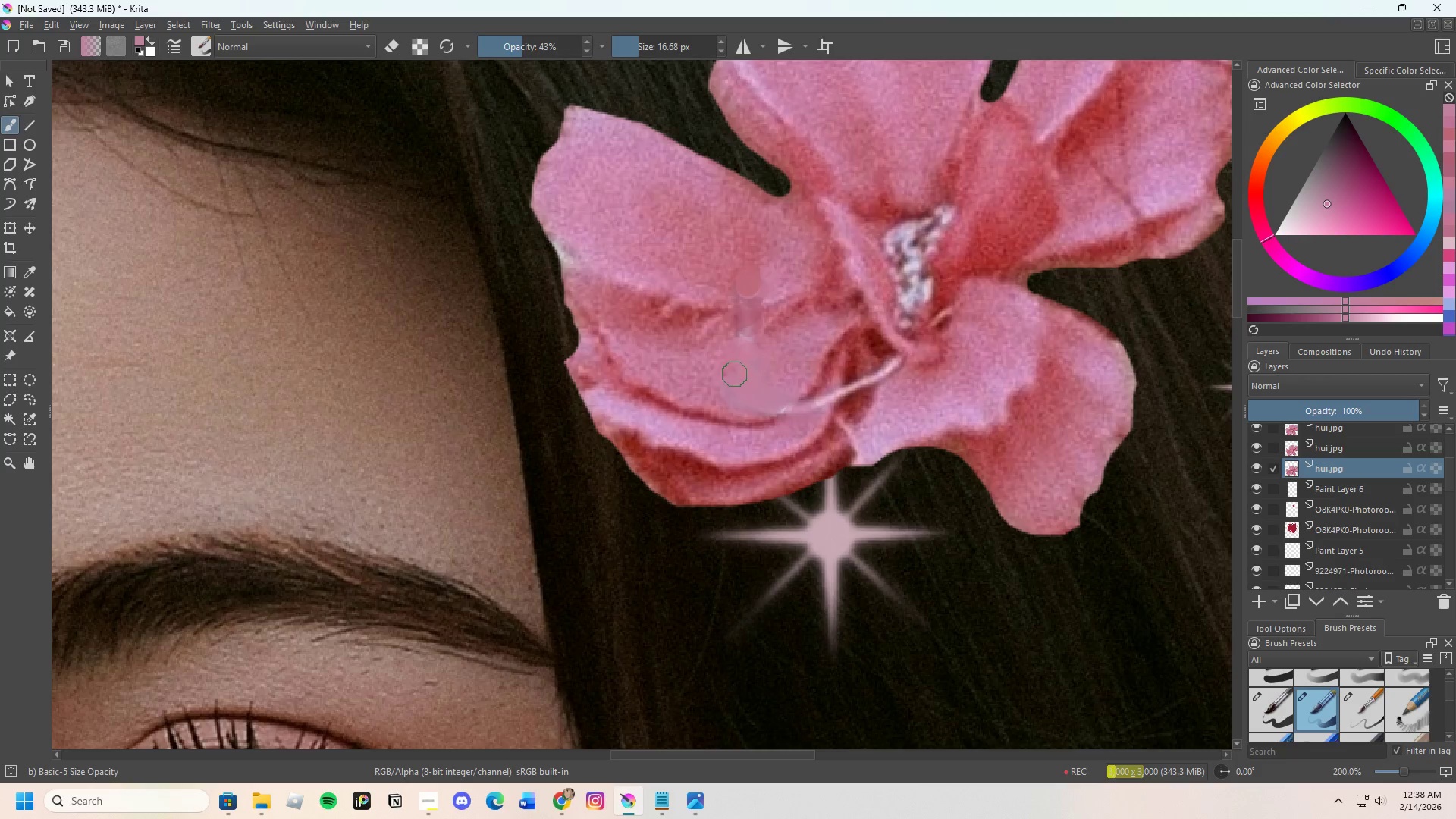 
left_click_drag(start_coordinate=[733, 372], to_coordinate=[730, 380])
 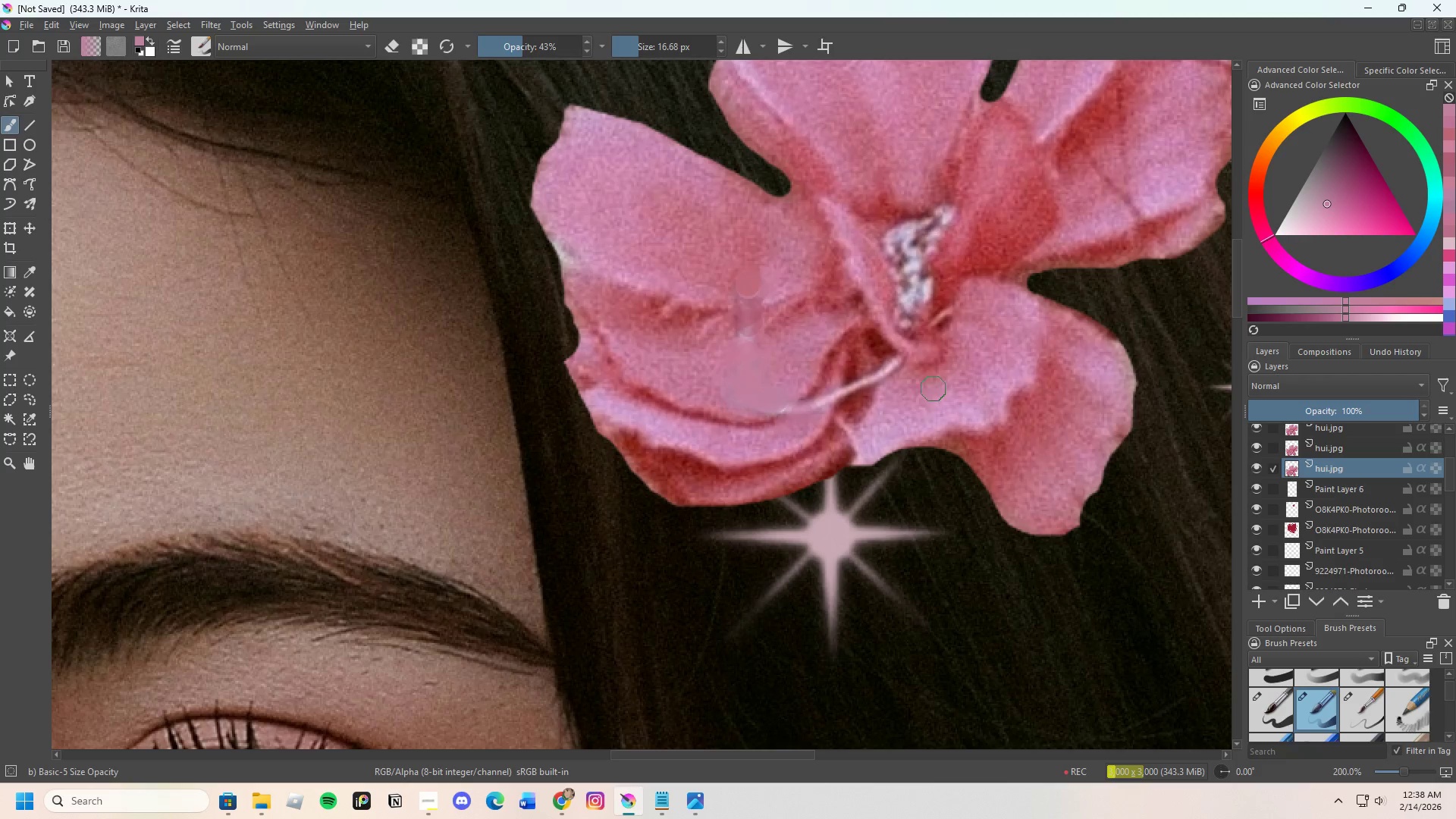 
hold_key(key=ControlLeft, duration=0.64)
left_click([848, 402])
 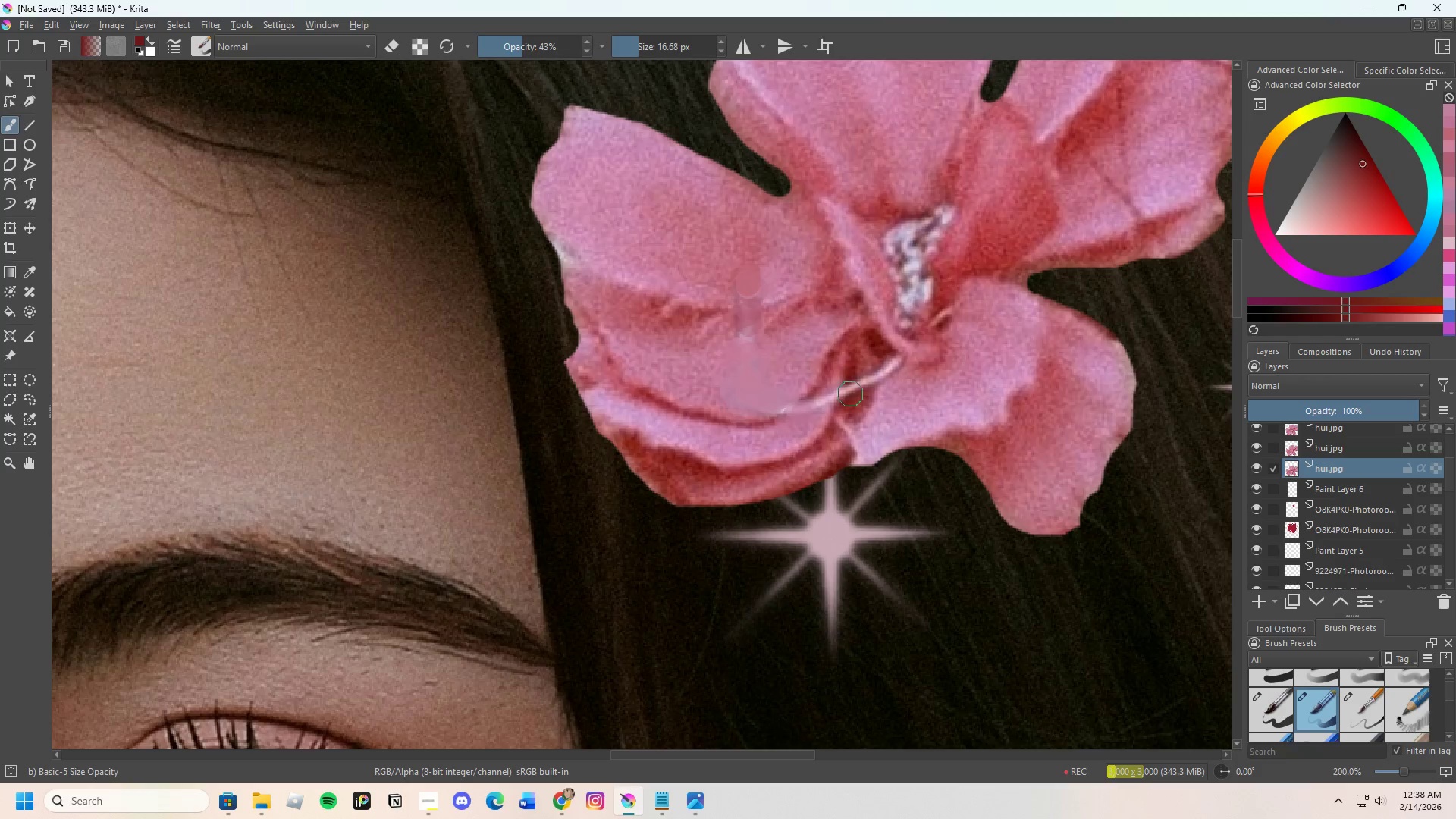 
hold_key(key=ControlLeft, duration=1.89)
left_click_drag(start_coordinate=[851, 385], to_coordinate=[850, 397])
 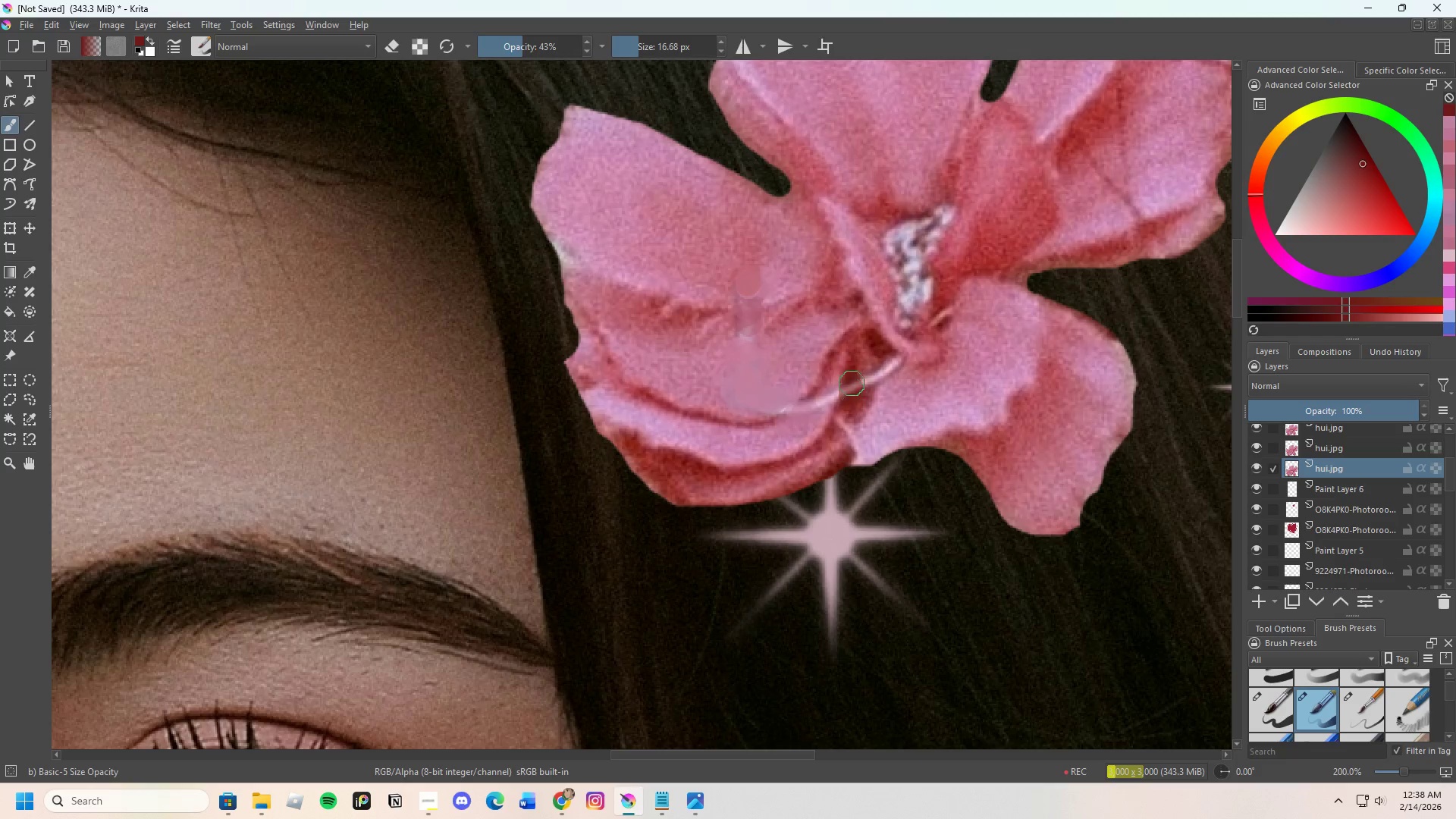 
left_click_drag(start_coordinate=[852, 383], to_coordinate=[849, 397])
 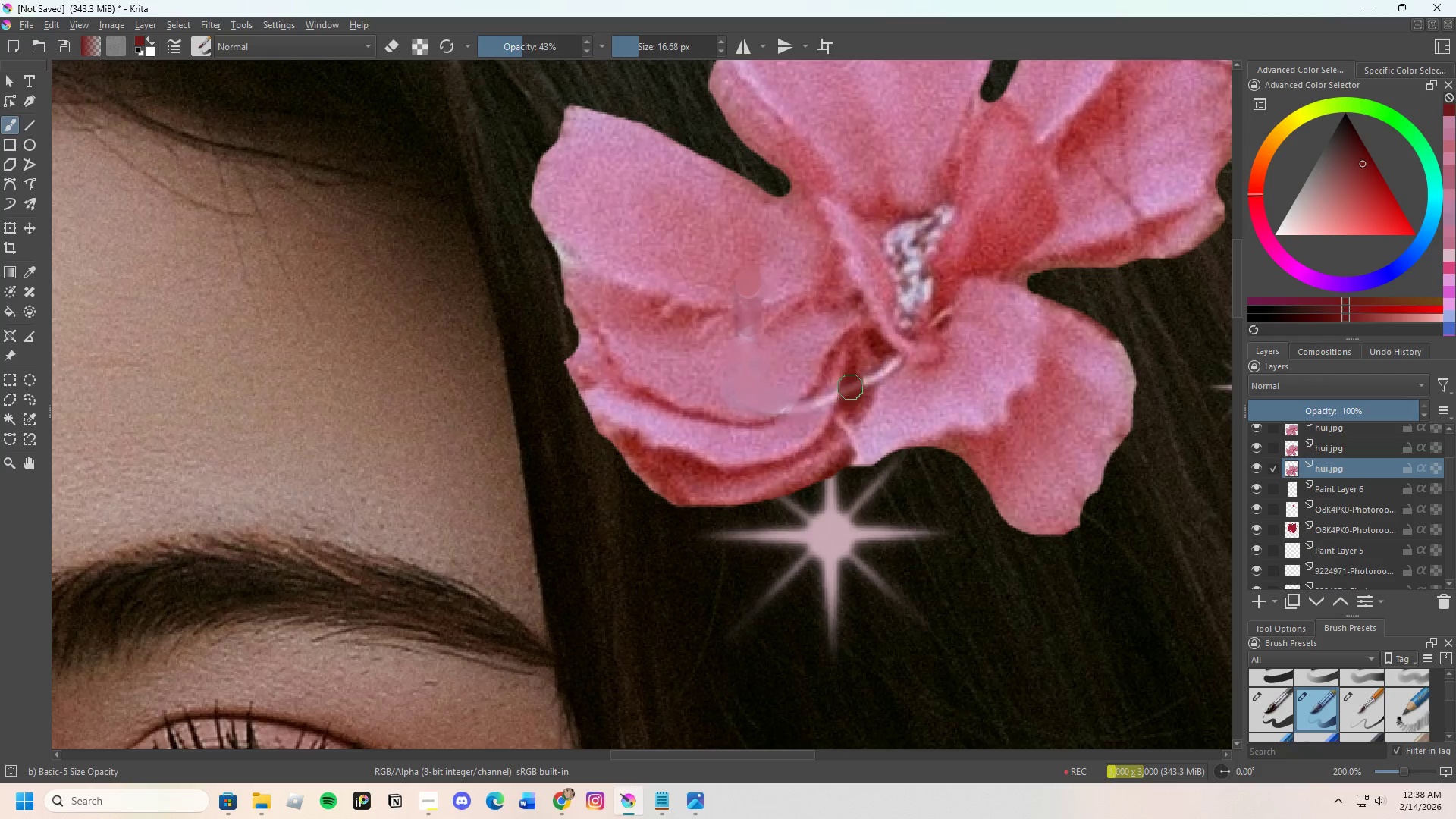 
left_click_drag(start_coordinate=[851, 387], to_coordinate=[850, 392])
 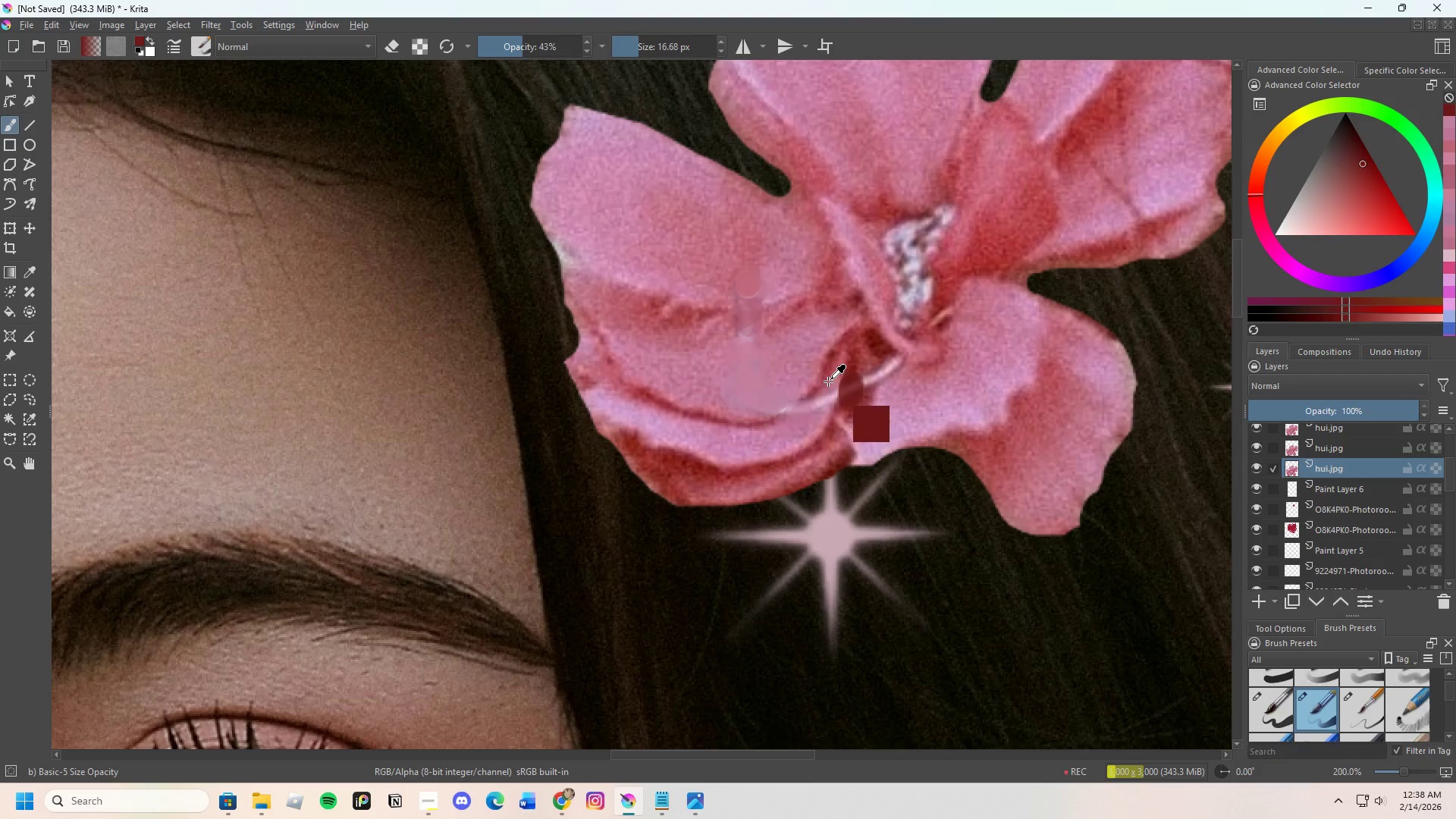 
hold_key(key=ControlLeft, duration=0.38)
left_click([814, 423])
 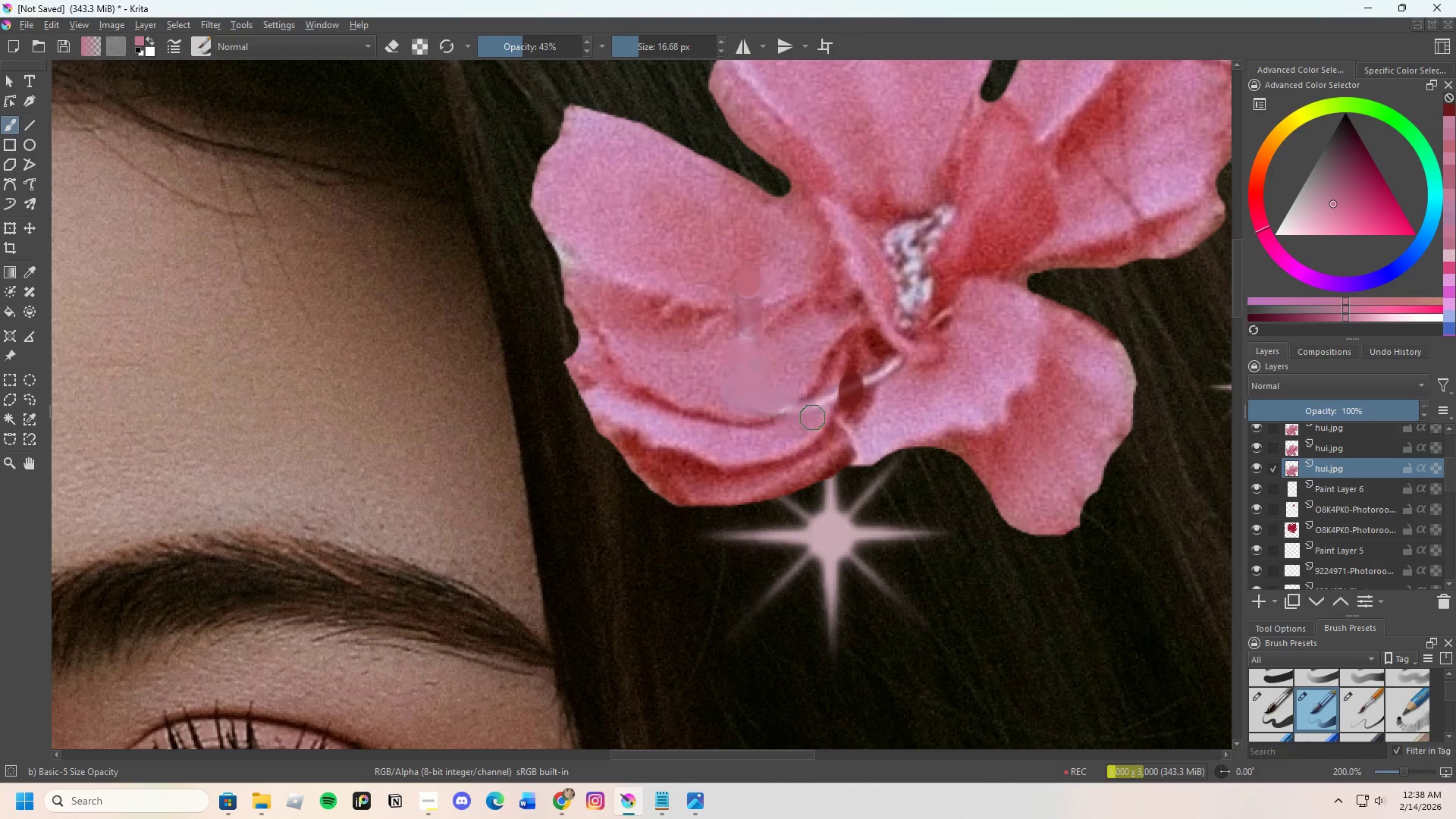 
left_click_drag(start_coordinate=[813, 417], to_coordinate=[819, 405])
 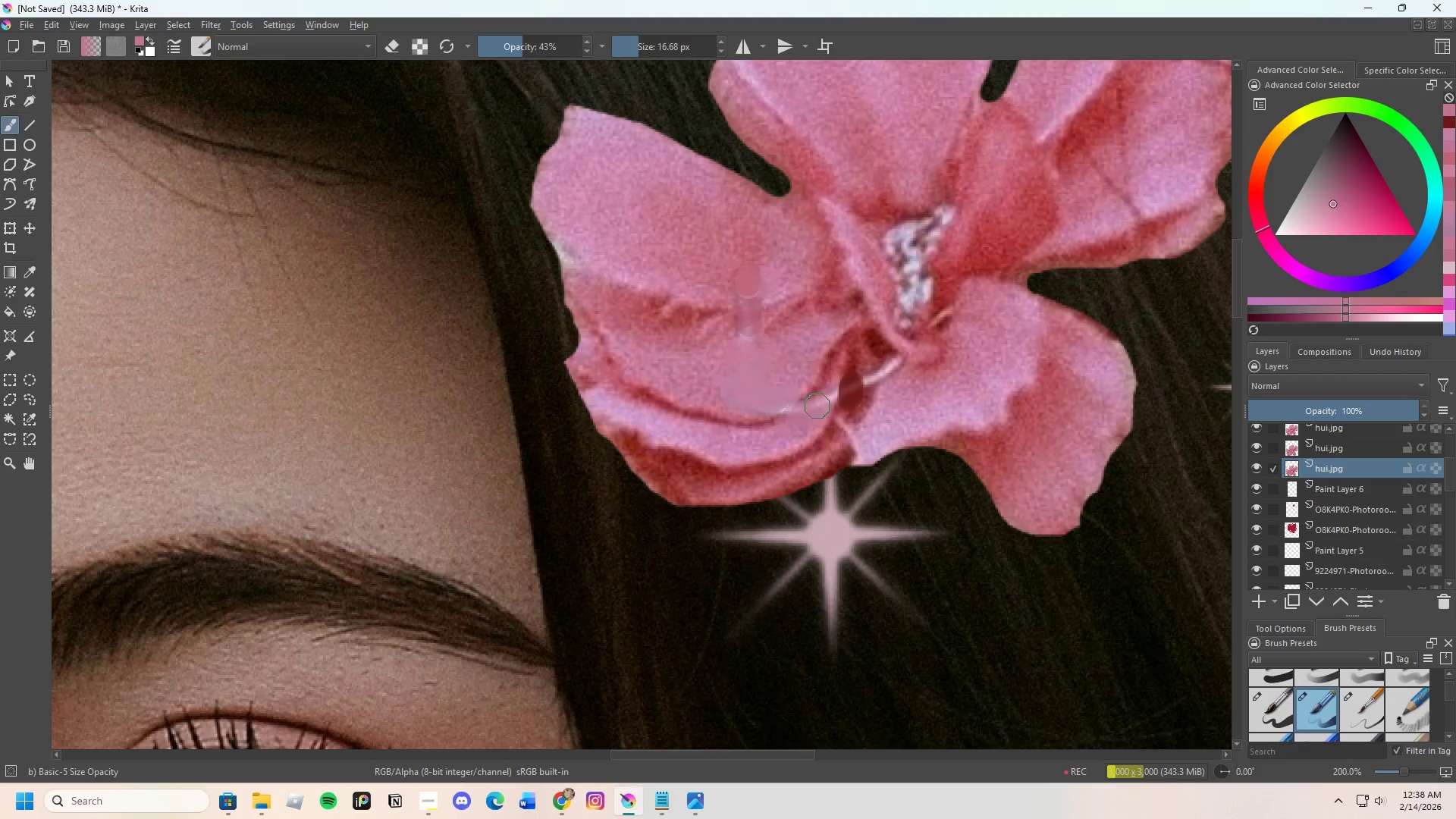 
left_click_drag(start_coordinate=[817, 406], to_coordinate=[824, 395])
 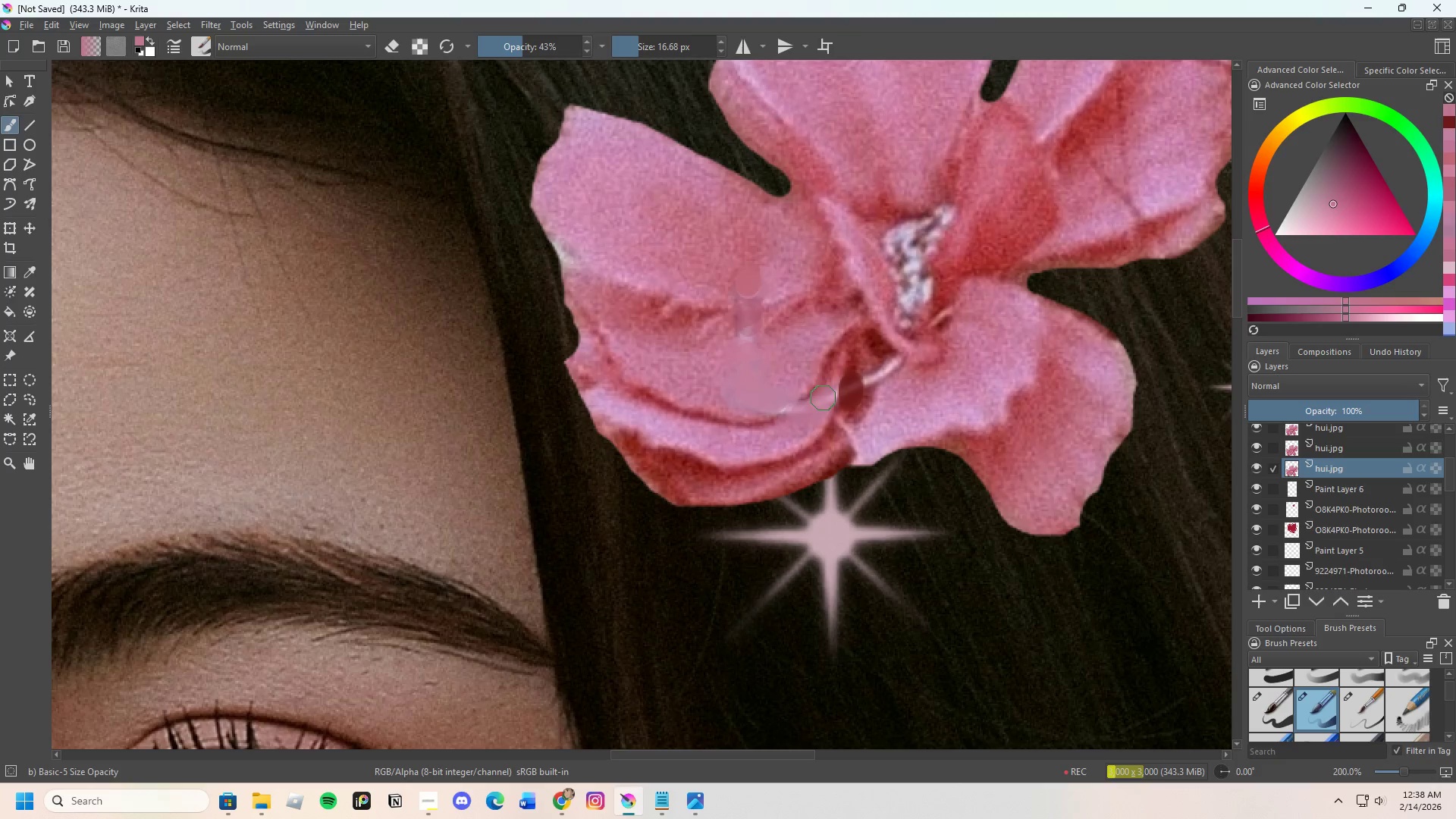 
left_click_drag(start_coordinate=[821, 400], to_coordinate=[813, 408])
 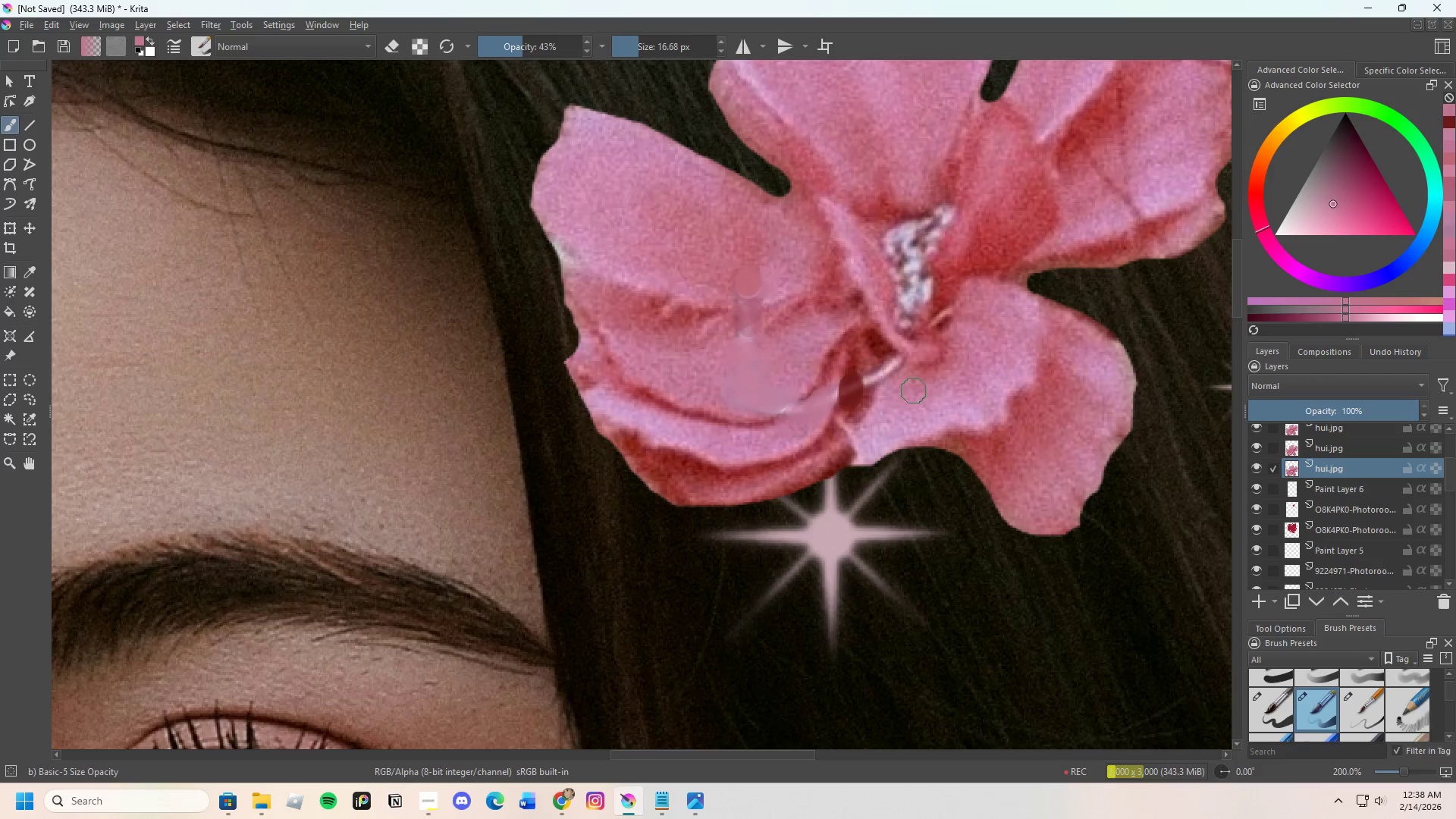 
hold_key(key=ControlLeft, duration=0.41)
 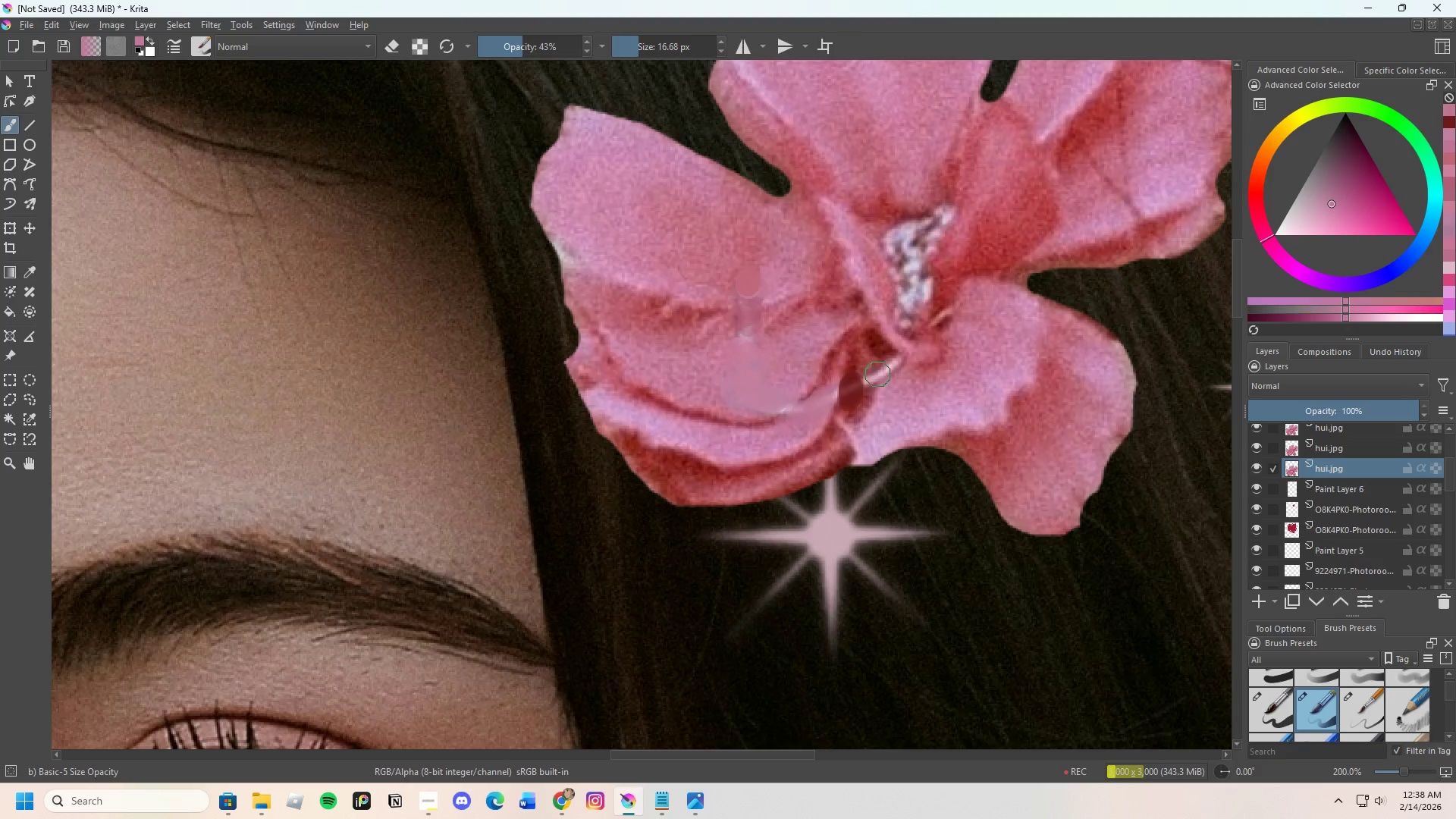 
left_click_drag(start_coordinate=[878, 374], to_coordinate=[882, 386])
 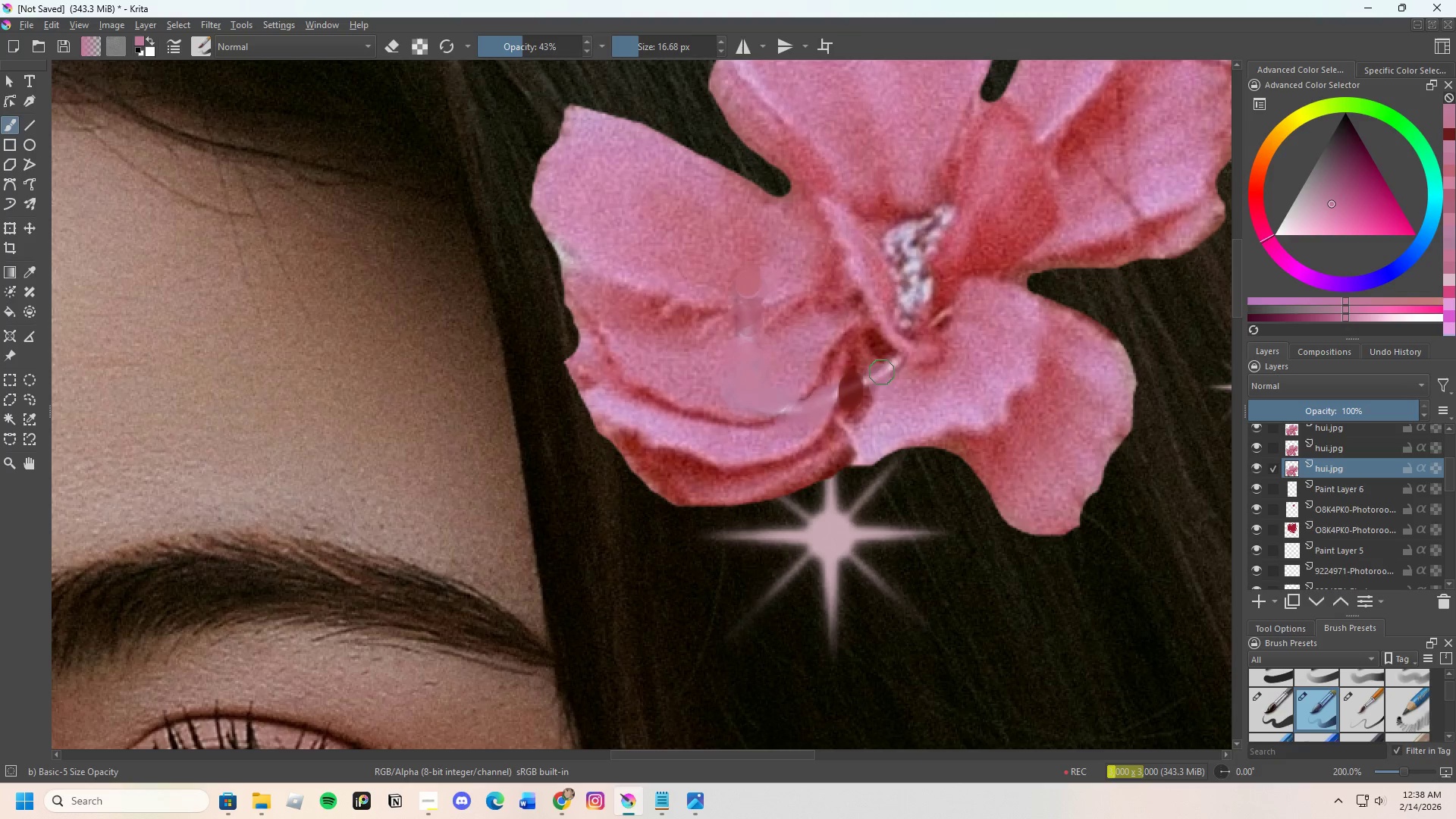 
left_click_drag(start_coordinate=[882, 372], to_coordinate=[888, 373])
 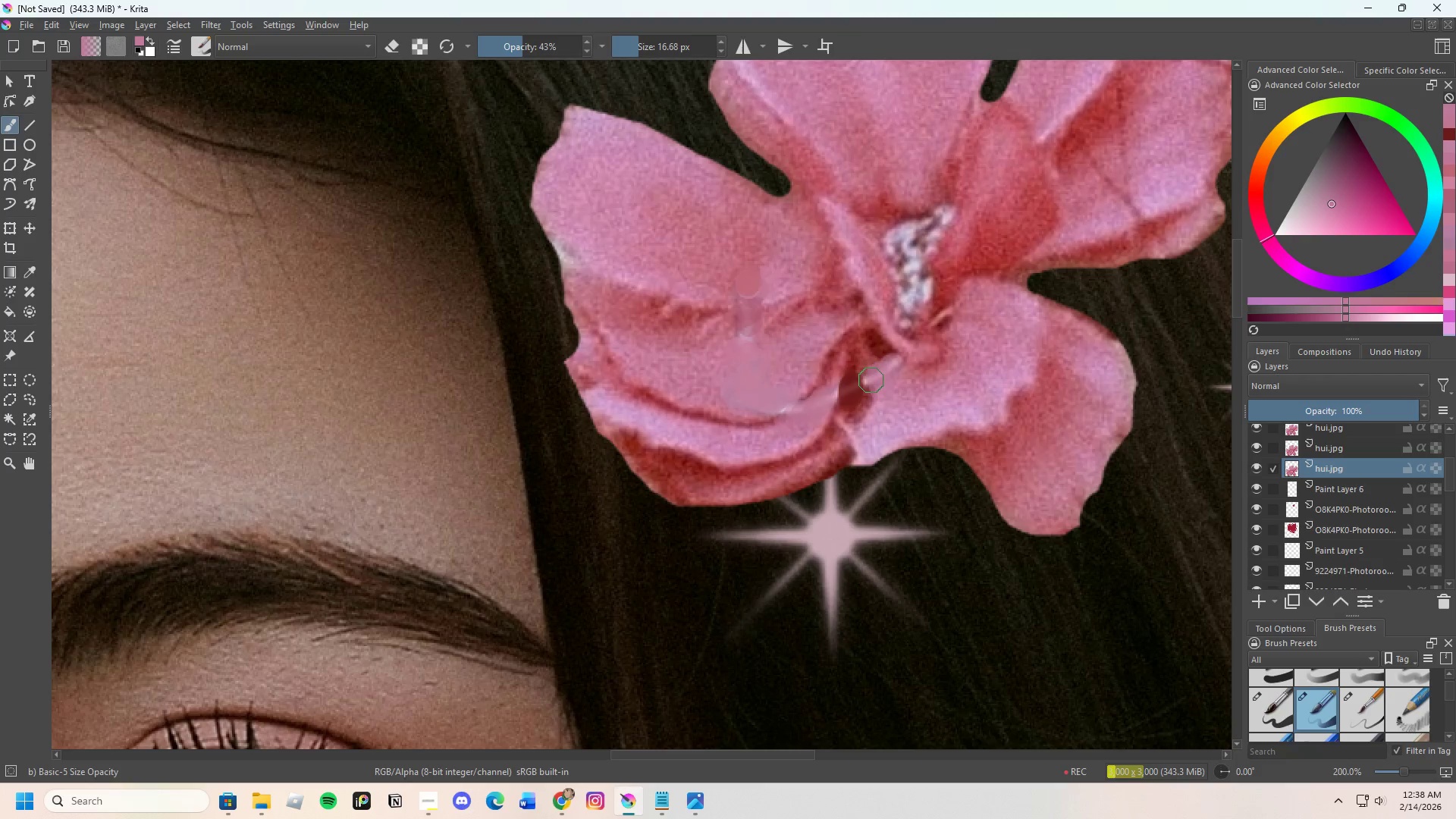 
left_click_drag(start_coordinate=[871, 380], to_coordinate=[877, 384])
 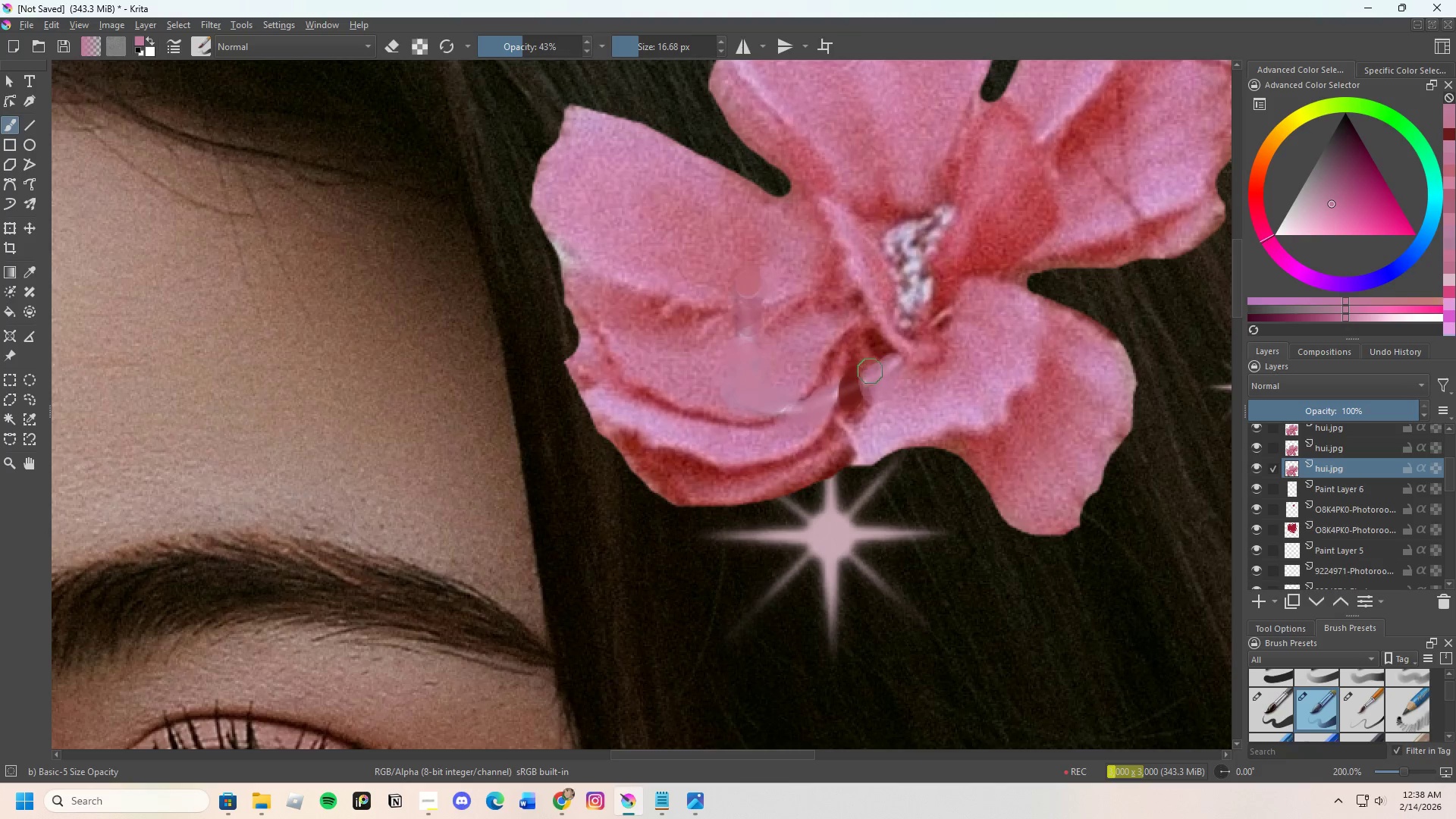 
hold_key(key=ControlLeft, duration=0.36)
left_click([862, 366])
 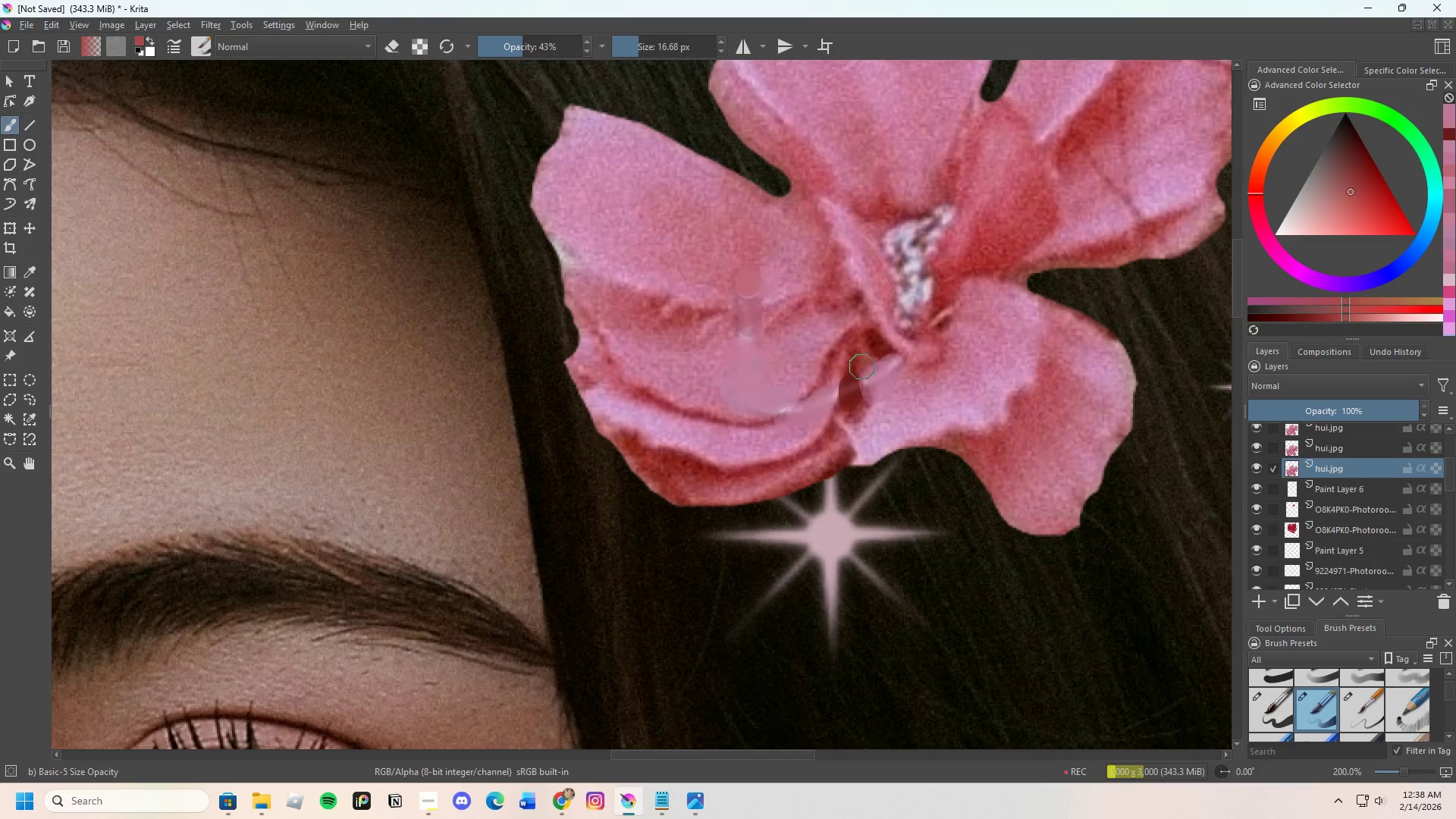 
left_click_drag(start_coordinate=[862, 366], to_coordinate=[865, 394])
 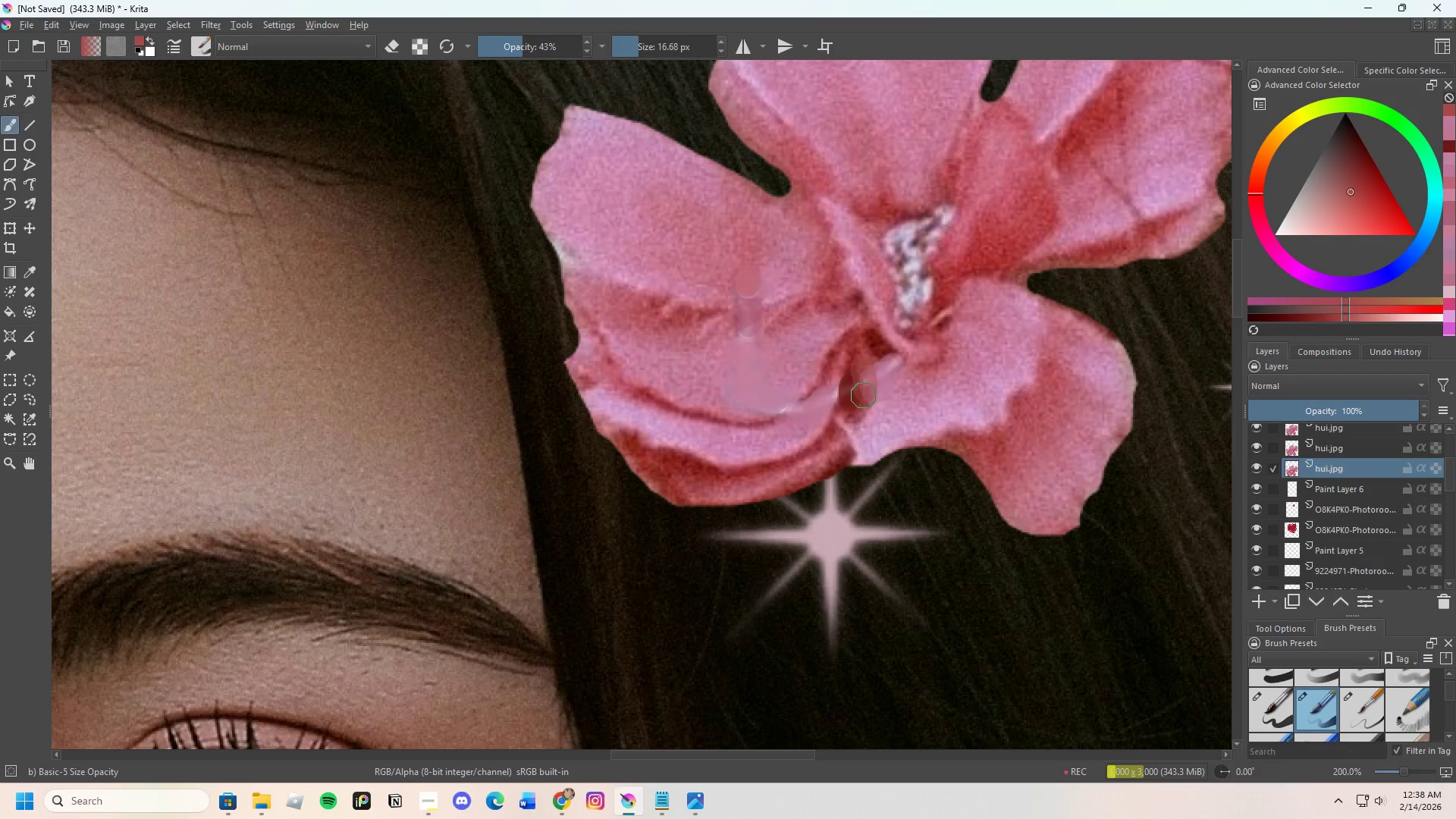 
left_click_drag(start_coordinate=[864, 396], to_coordinate=[864, 402])
 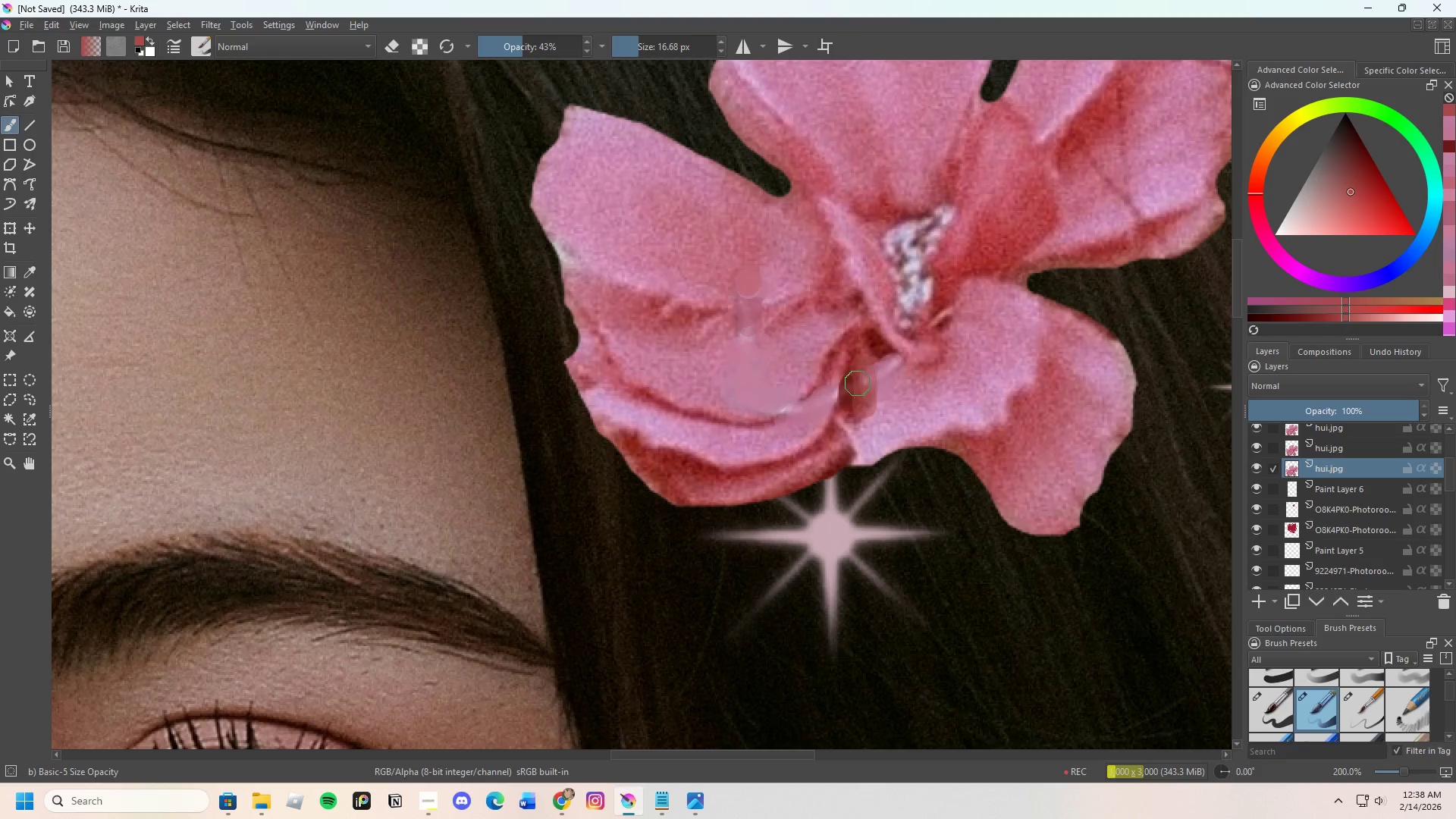 
hold_key(key=ControlLeft, duration=0.5)
left_click([855, 353])
 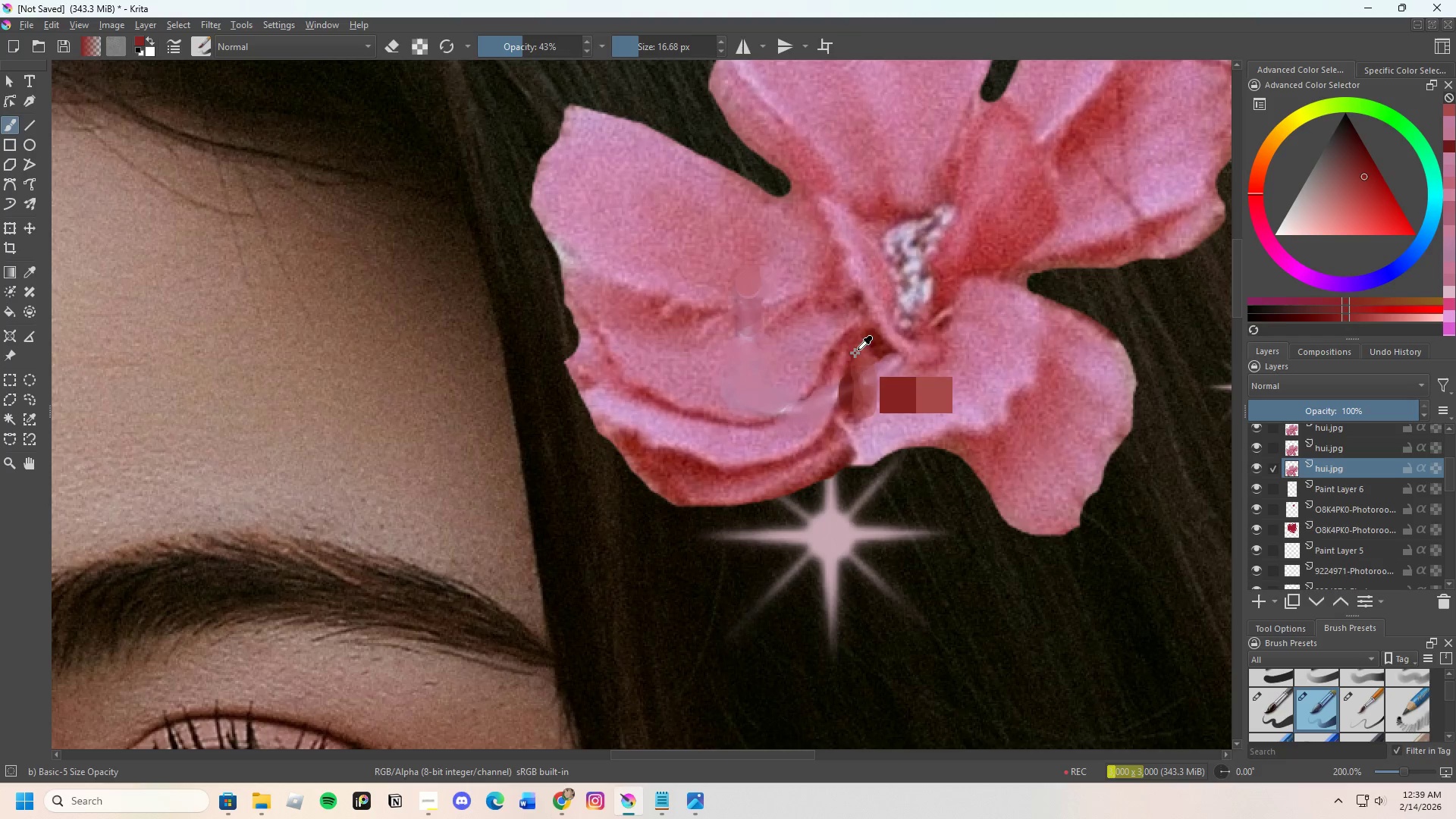 
hold_key(key=ControlLeft, duration=1.36)
left_click_drag(start_coordinate=[855, 366], to_coordinate=[849, 400])
 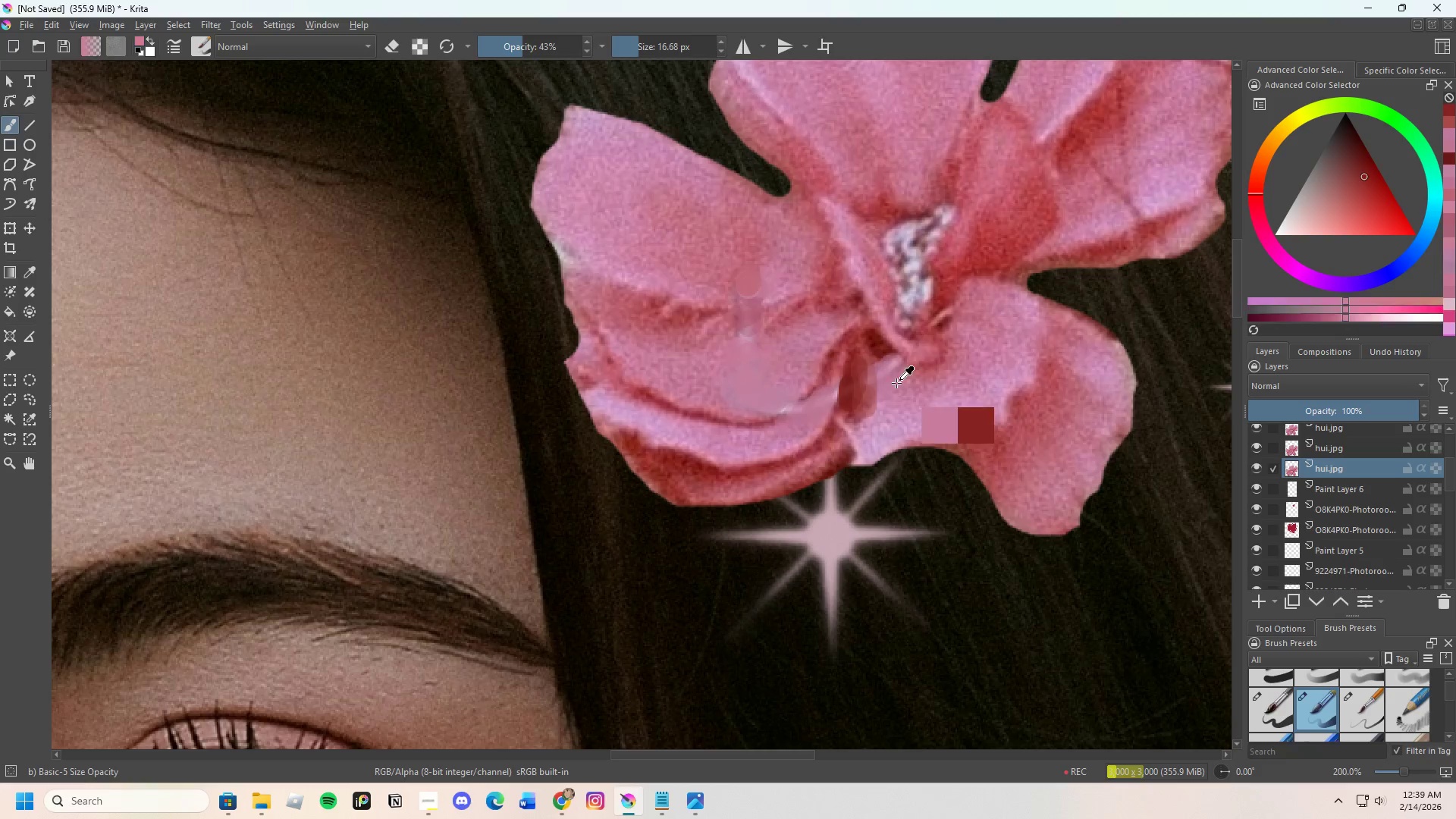 
left_click_drag(start_coordinate=[893, 388], to_coordinate=[877, 409])
 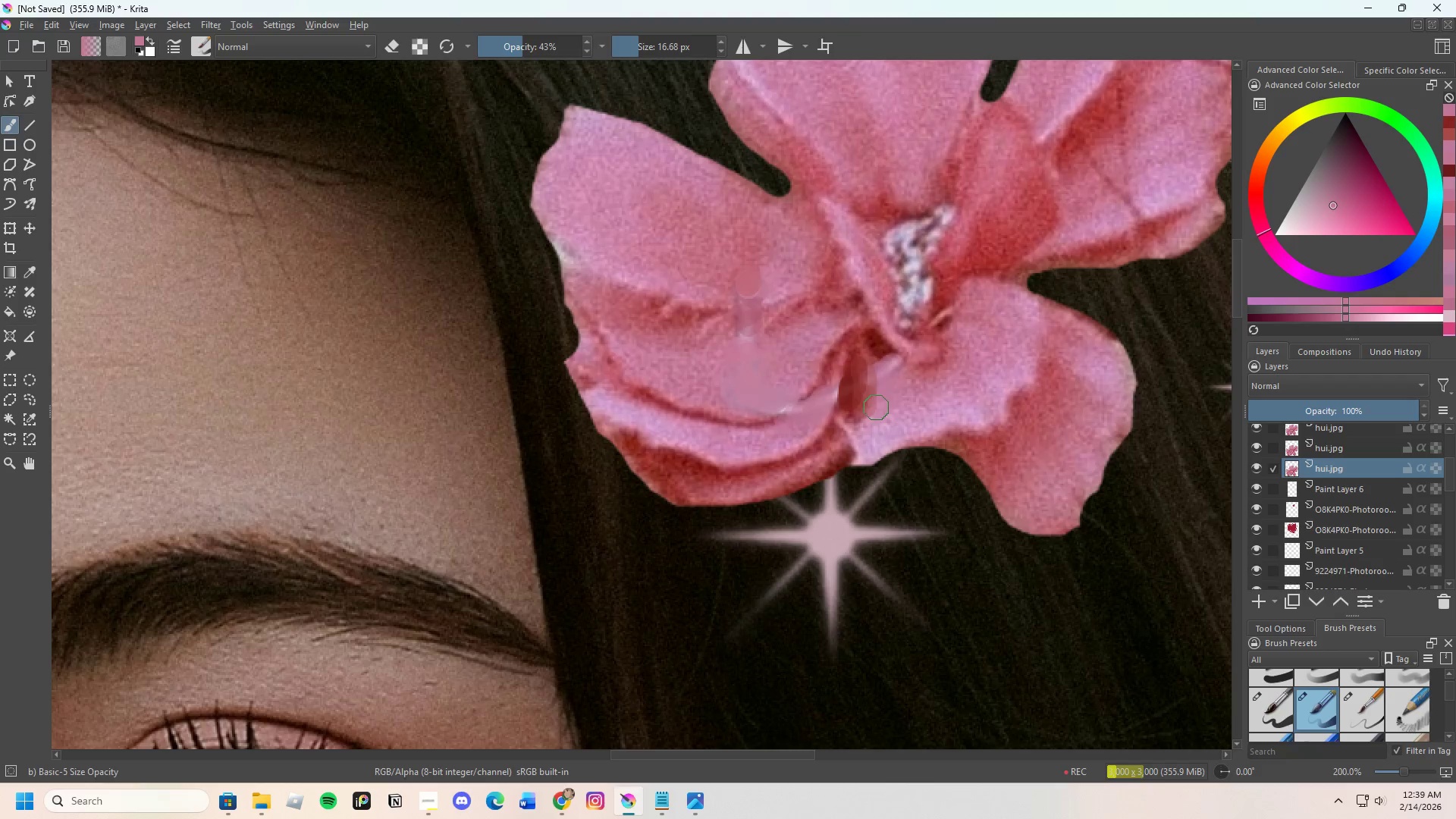 
left_click_drag(start_coordinate=[874, 410], to_coordinate=[873, 404])
 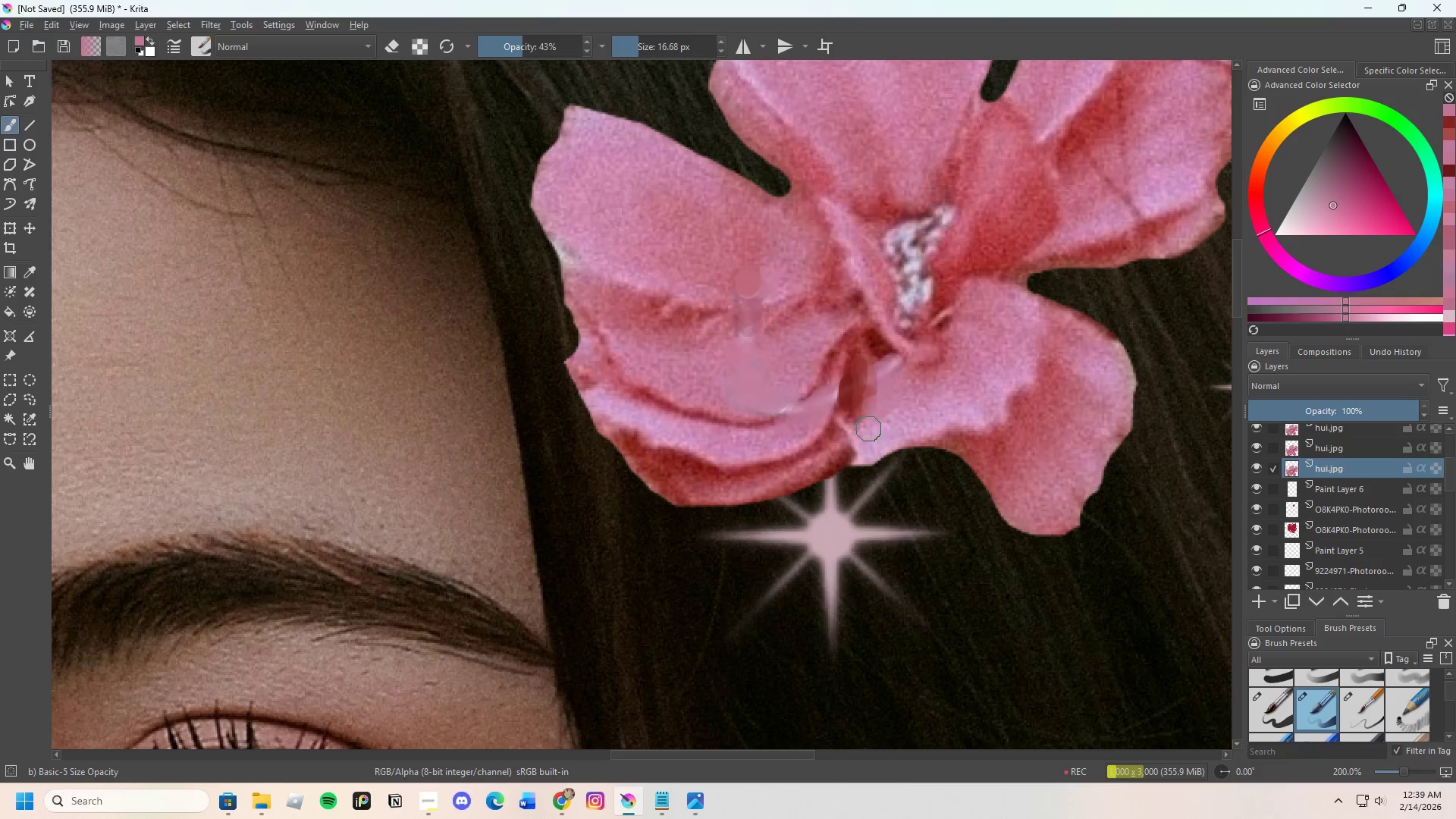 
key(Control+ControlLeft)
 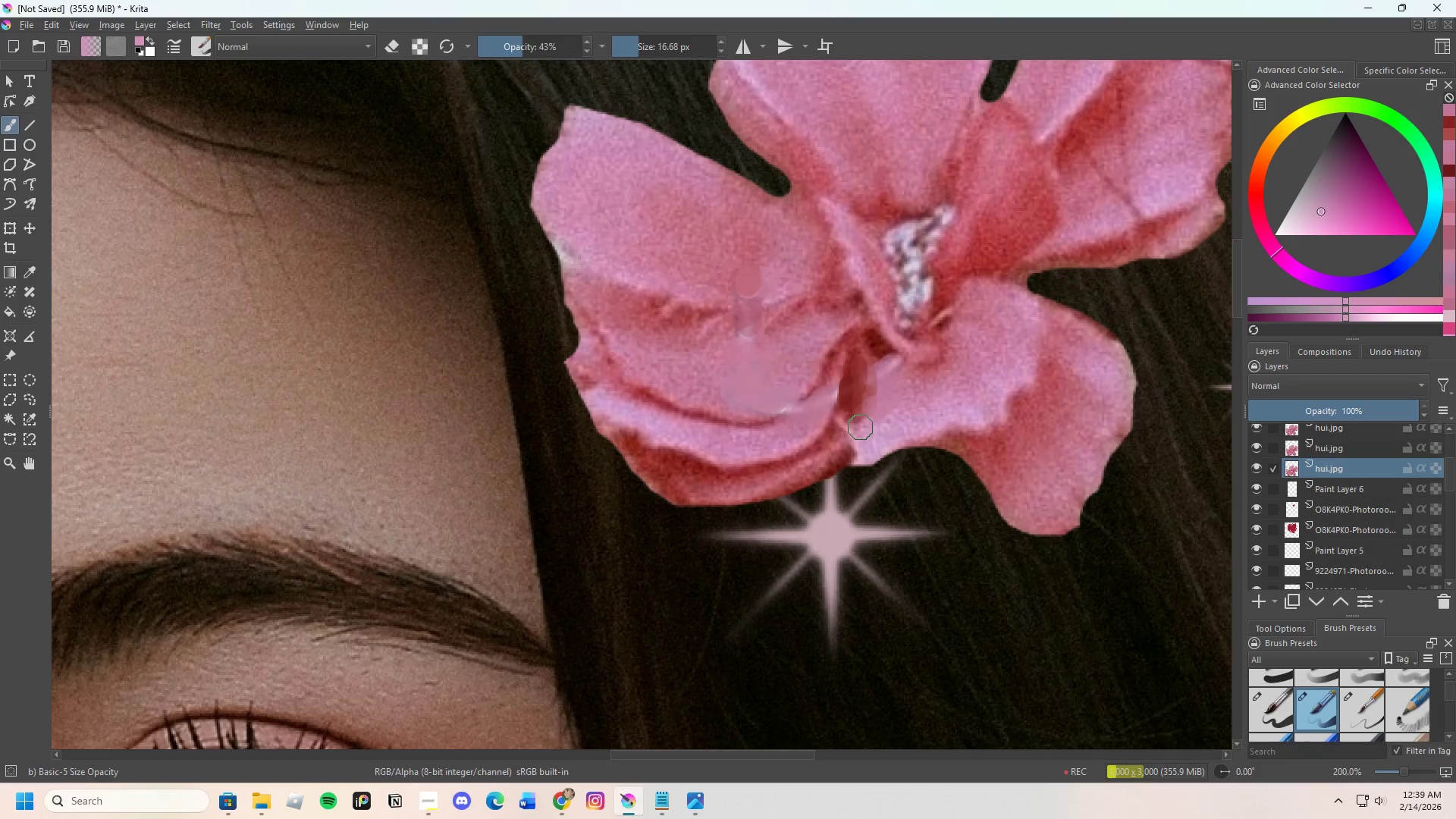 
left_click_drag(start_coordinate=[858, 424], to_coordinate=[870, 415])
 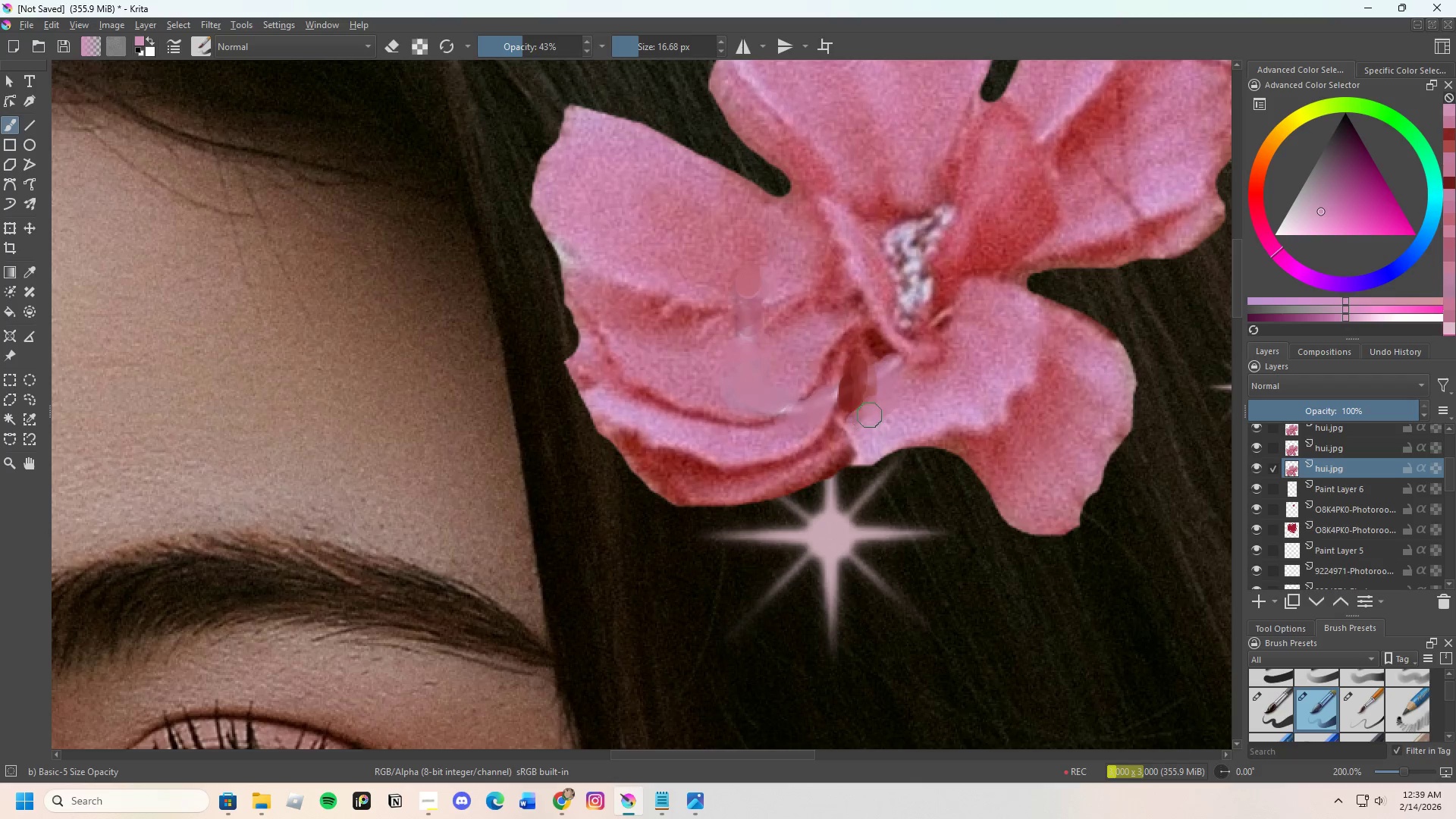 
left_click_drag(start_coordinate=[870, 415], to_coordinate=[876, 400])
 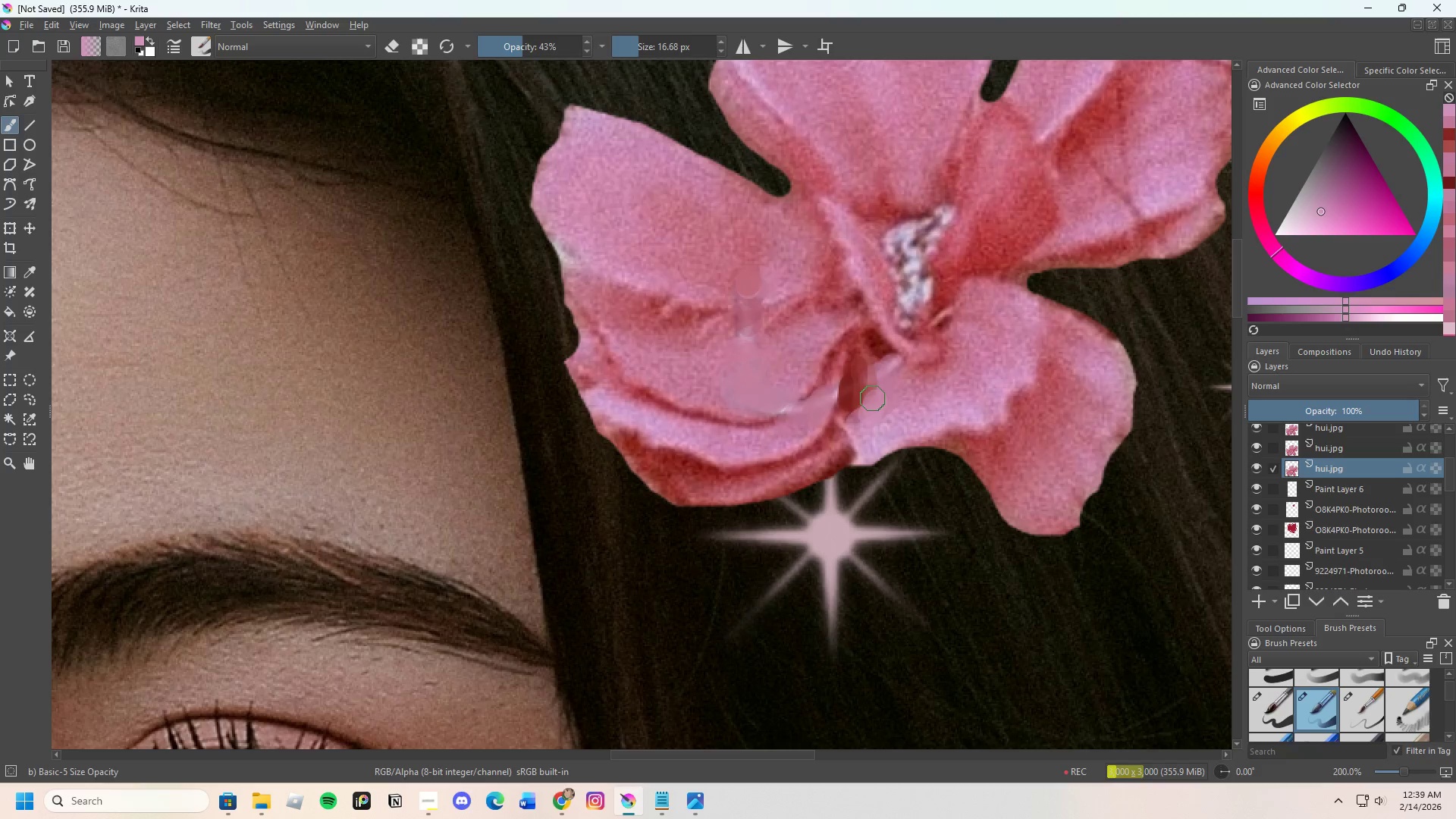 
hold_key(key=ControlLeft, duration=0.41)
left_click([877, 384])
 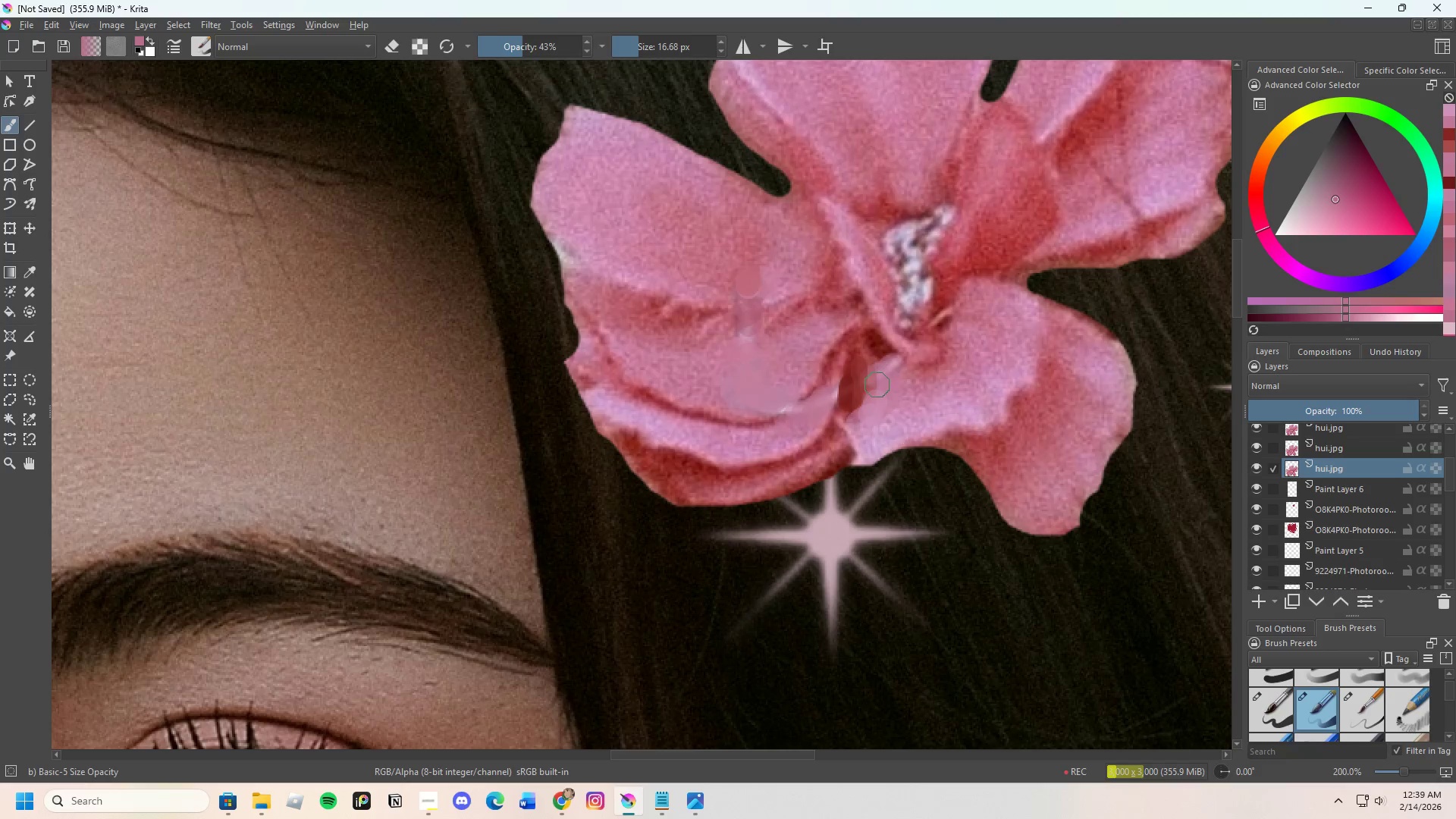 
left_click_drag(start_coordinate=[875, 390], to_coordinate=[867, 404])
 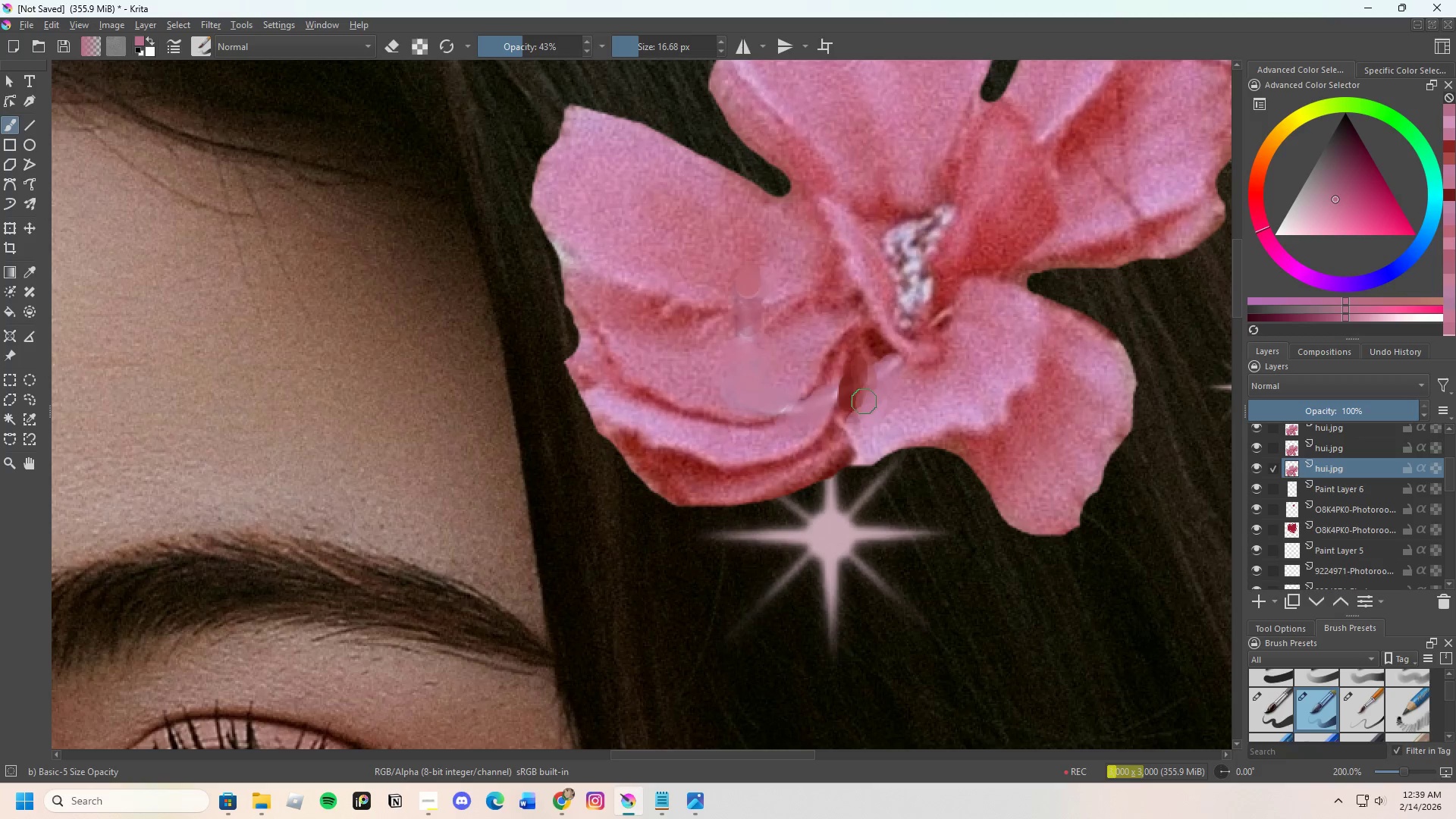 
triple_click([861, 401])
 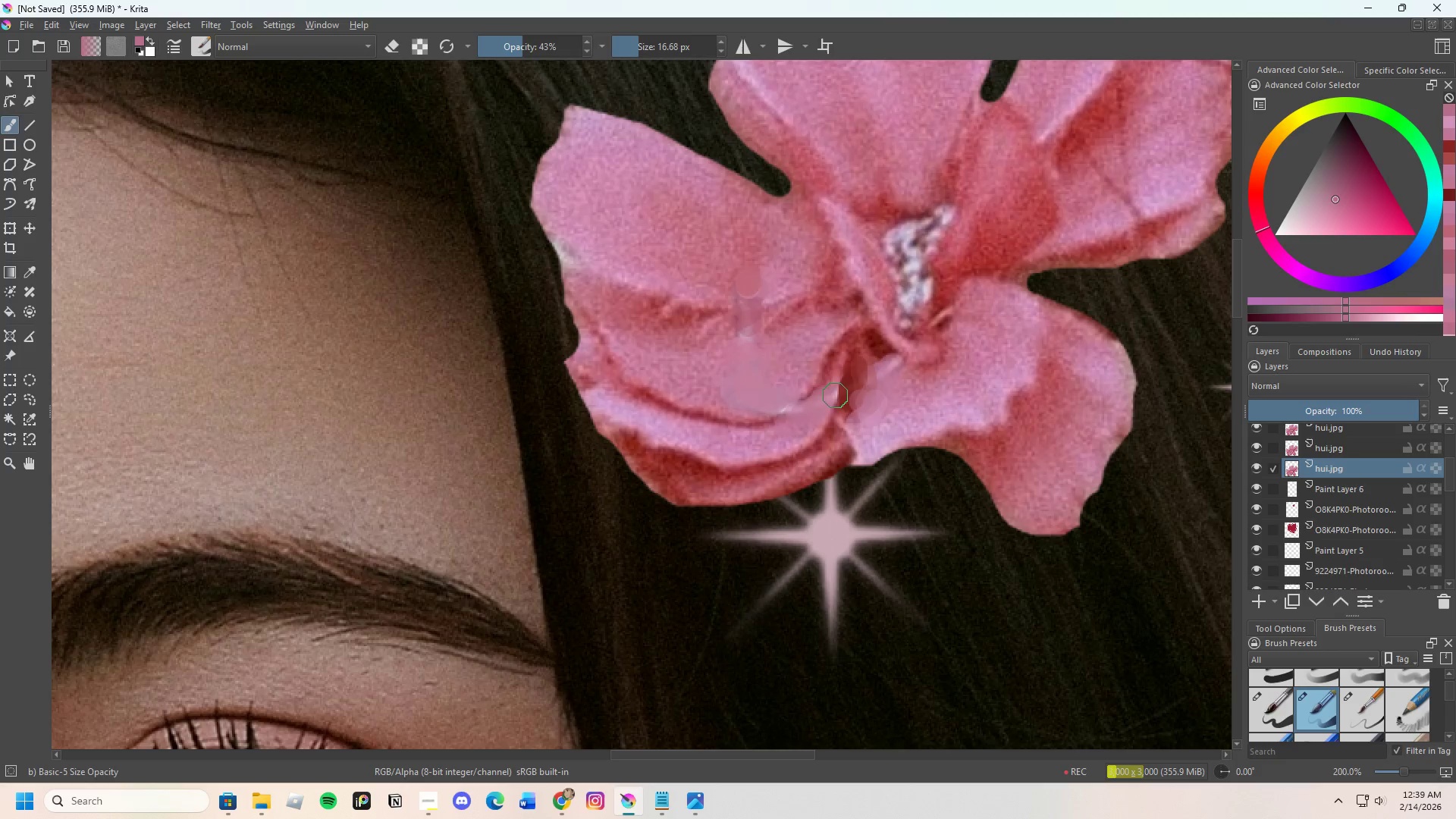 
hold_key(key=ControlLeft, duration=0.52)
left_click([833, 384])
 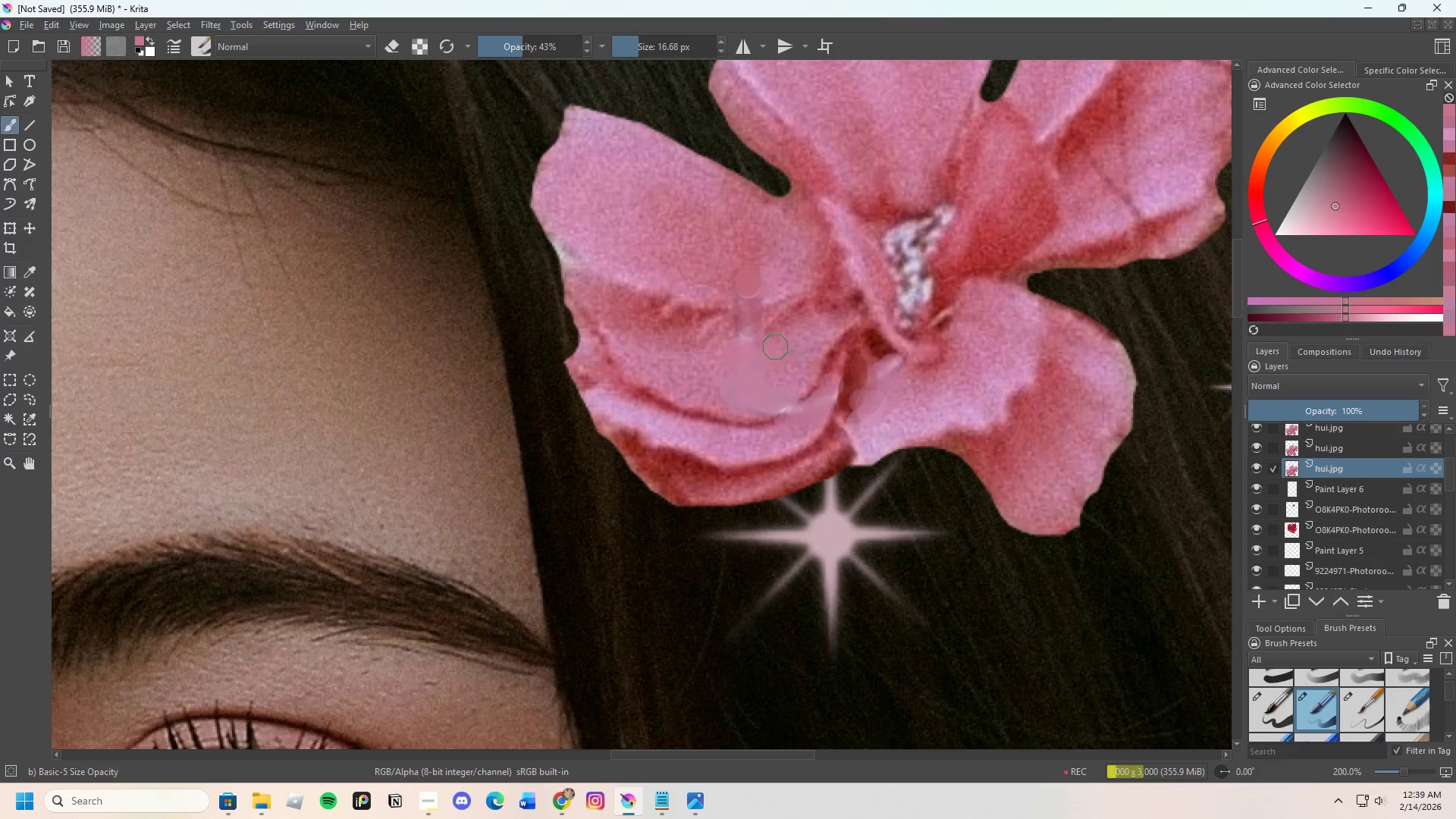 
hold_key(key=ControlLeft, duration=0.42)
left_click([755, 342])
 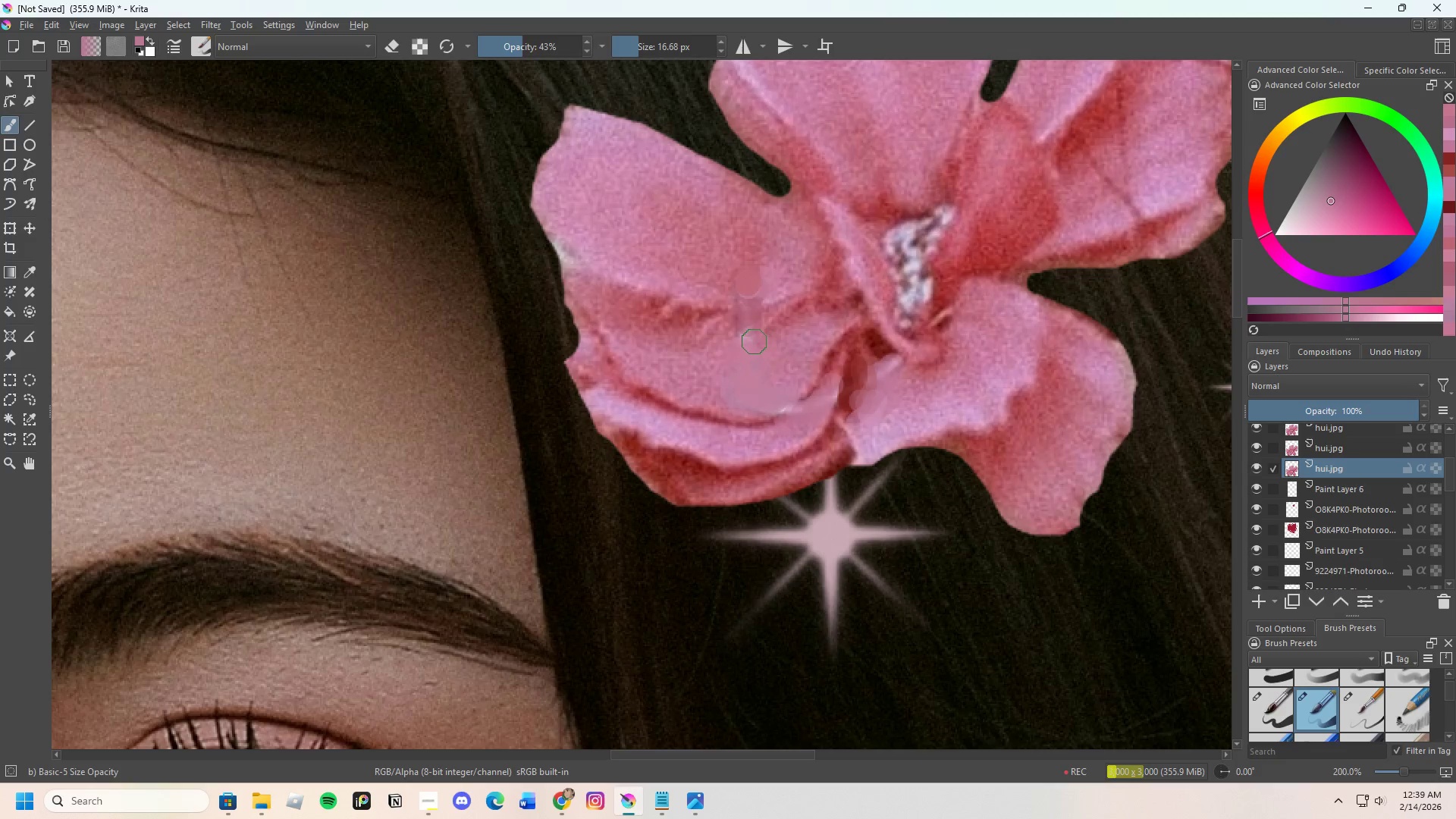 
left_click_drag(start_coordinate=[754, 341], to_coordinate=[755, 334])
 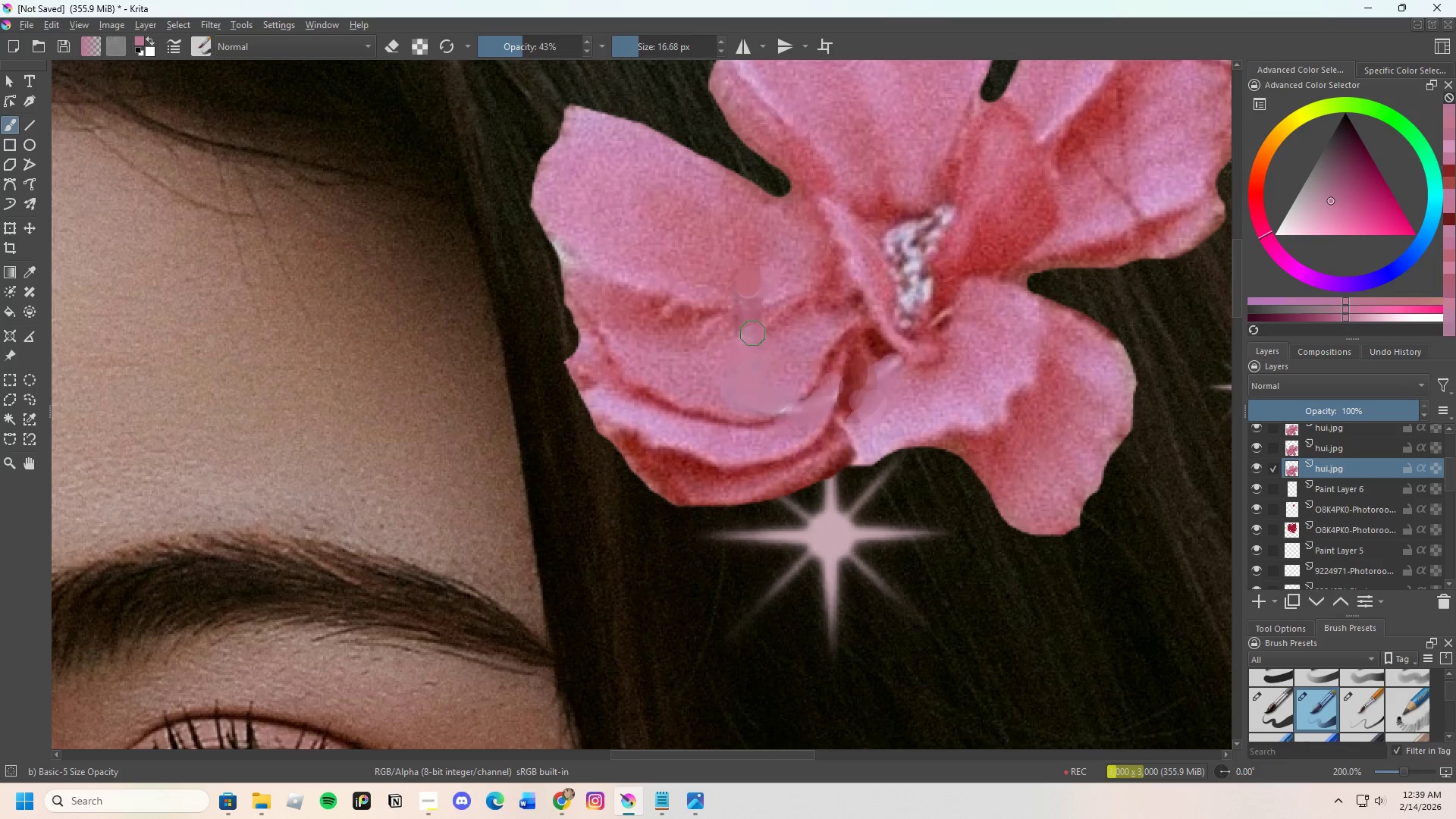 
left_click_drag(start_coordinate=[753, 333], to_coordinate=[747, 330])
 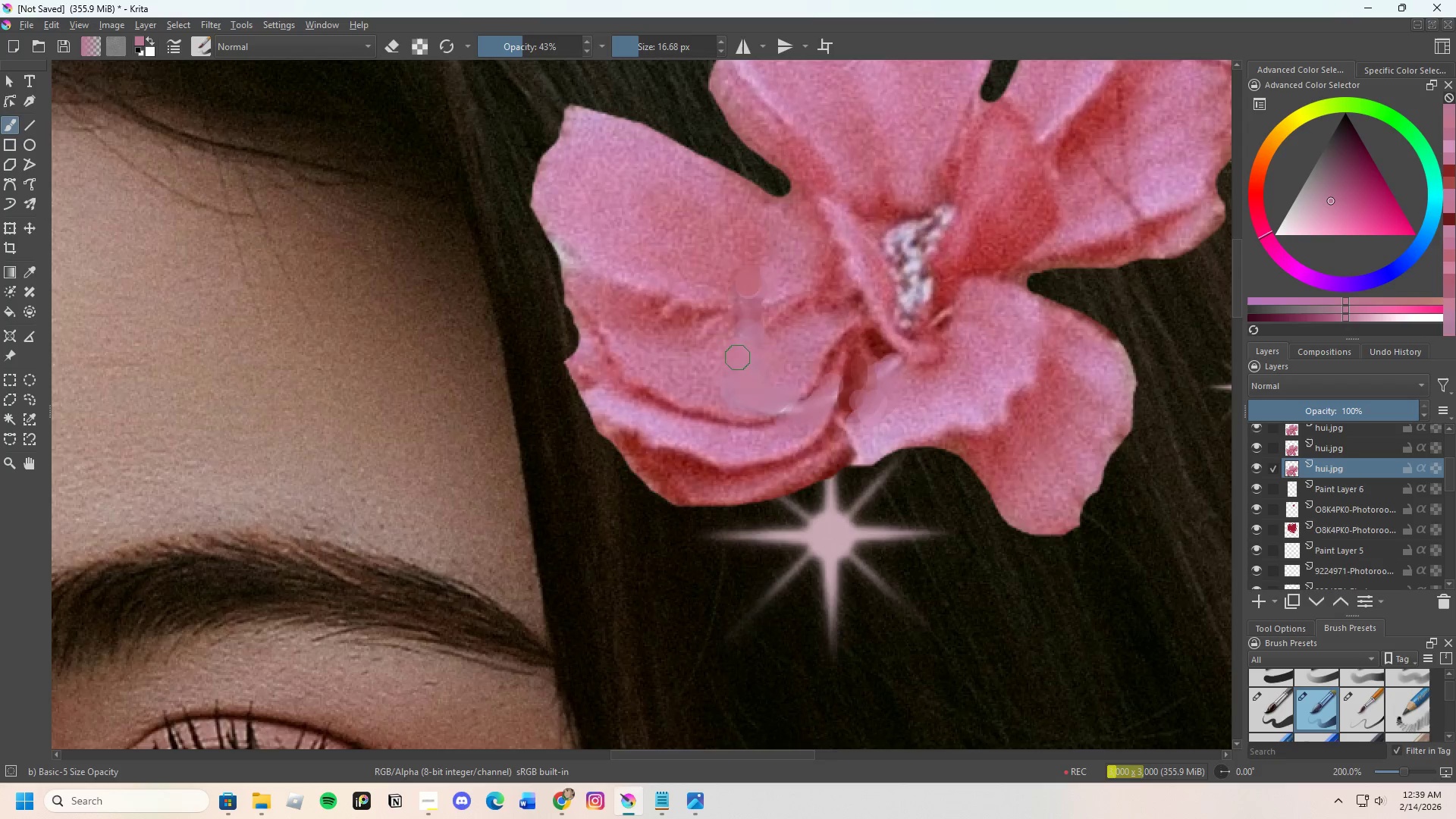 
scroll: coordinate [846, 353], scroll_direction: down, amount: 3.0
 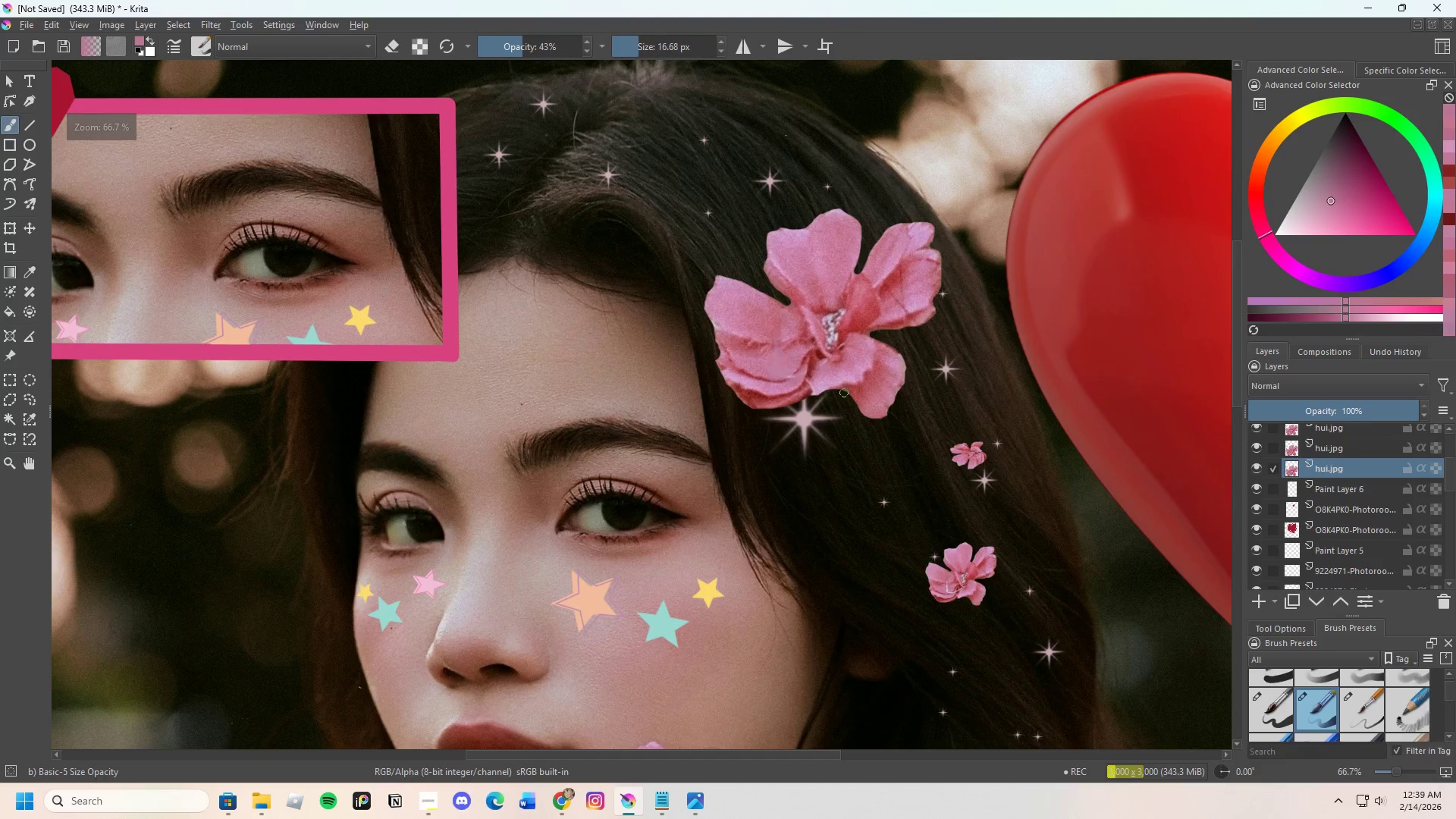 
scroll: coordinate [852, 397], scroll_direction: up, amount: 2.0
 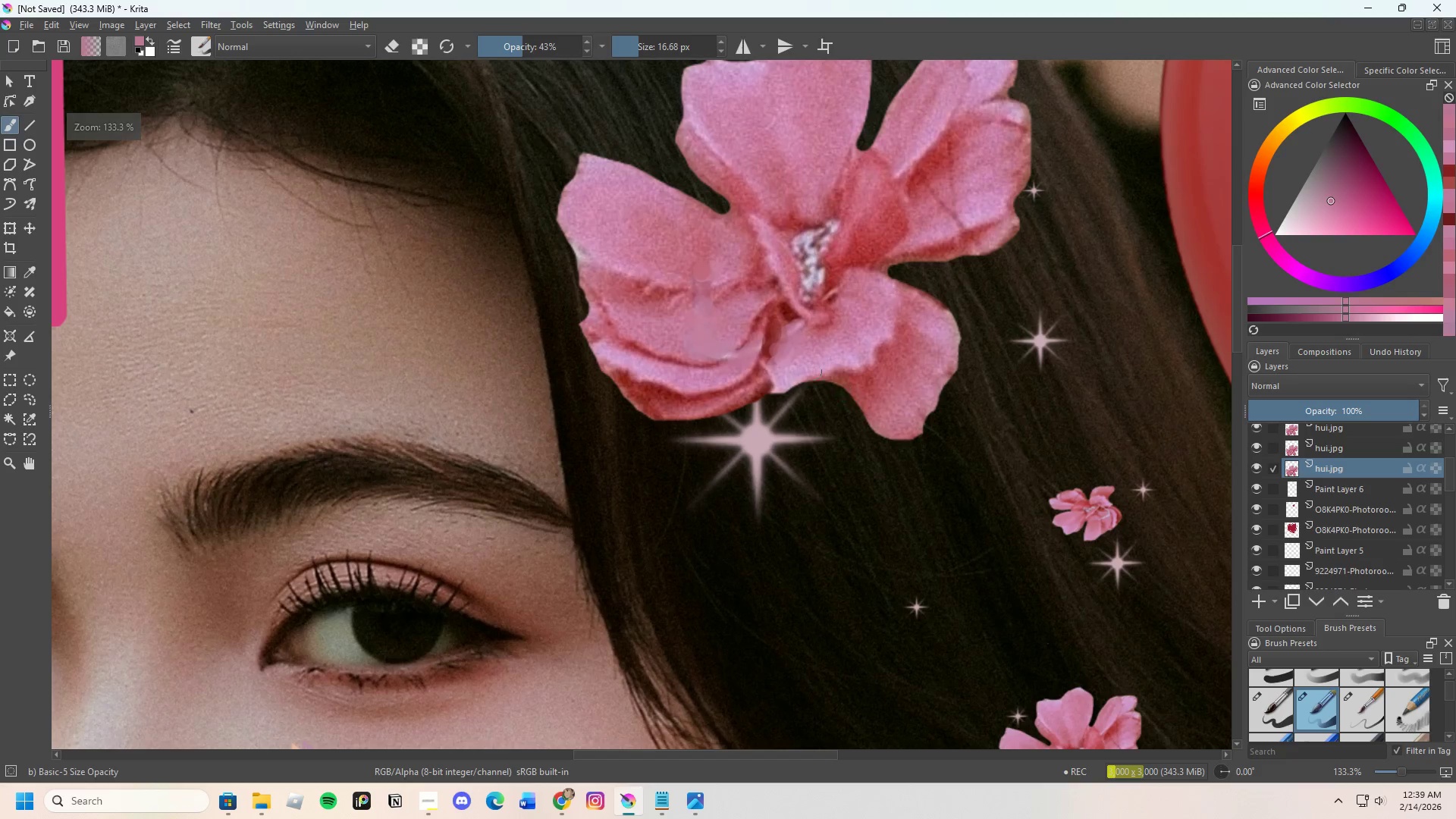 
scroll: coordinate [758, 331], scroll_direction: down, amount: 1.0
 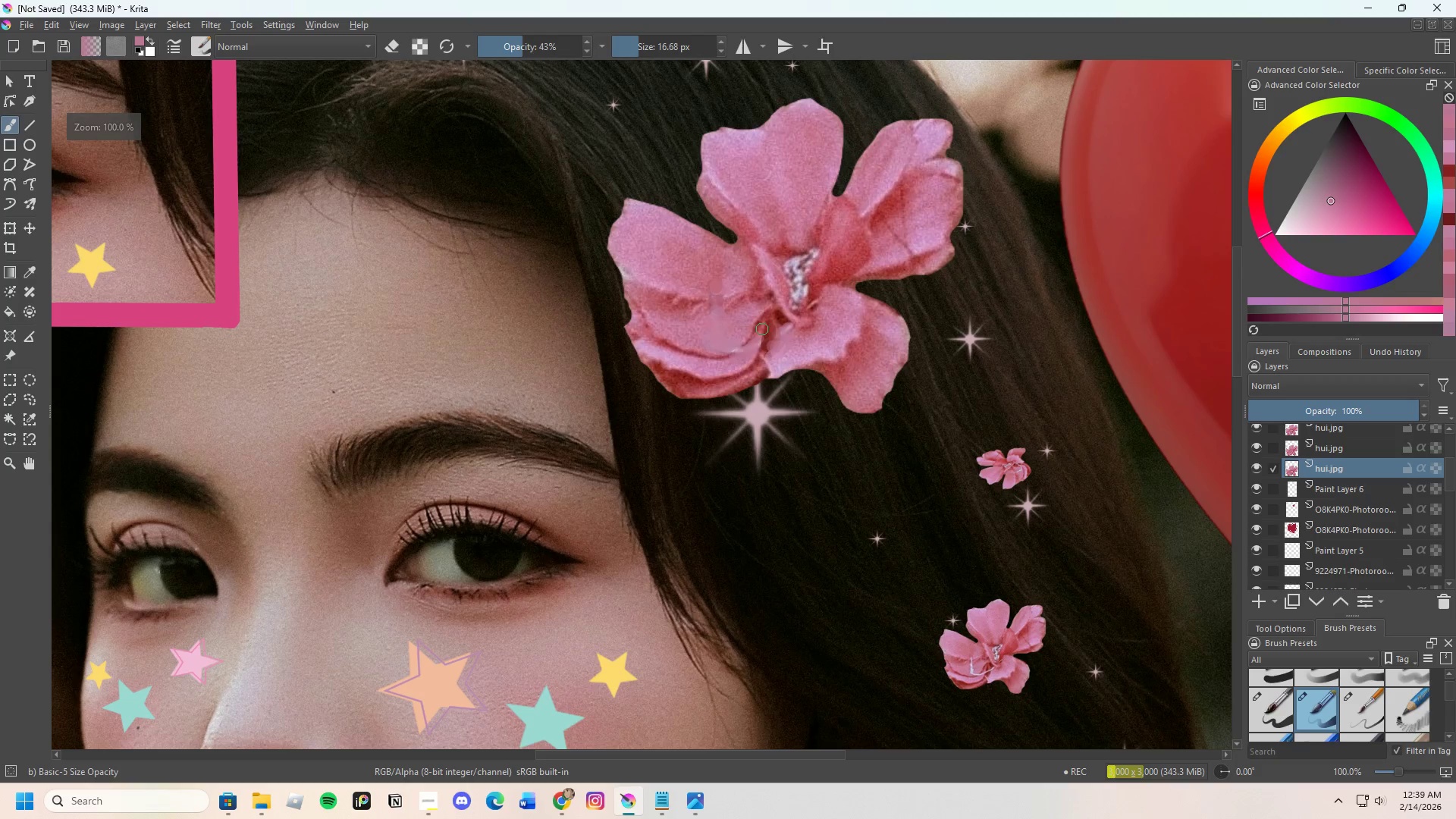 
scroll: coordinate [769, 341], scroll_direction: up, amount: 3.0
 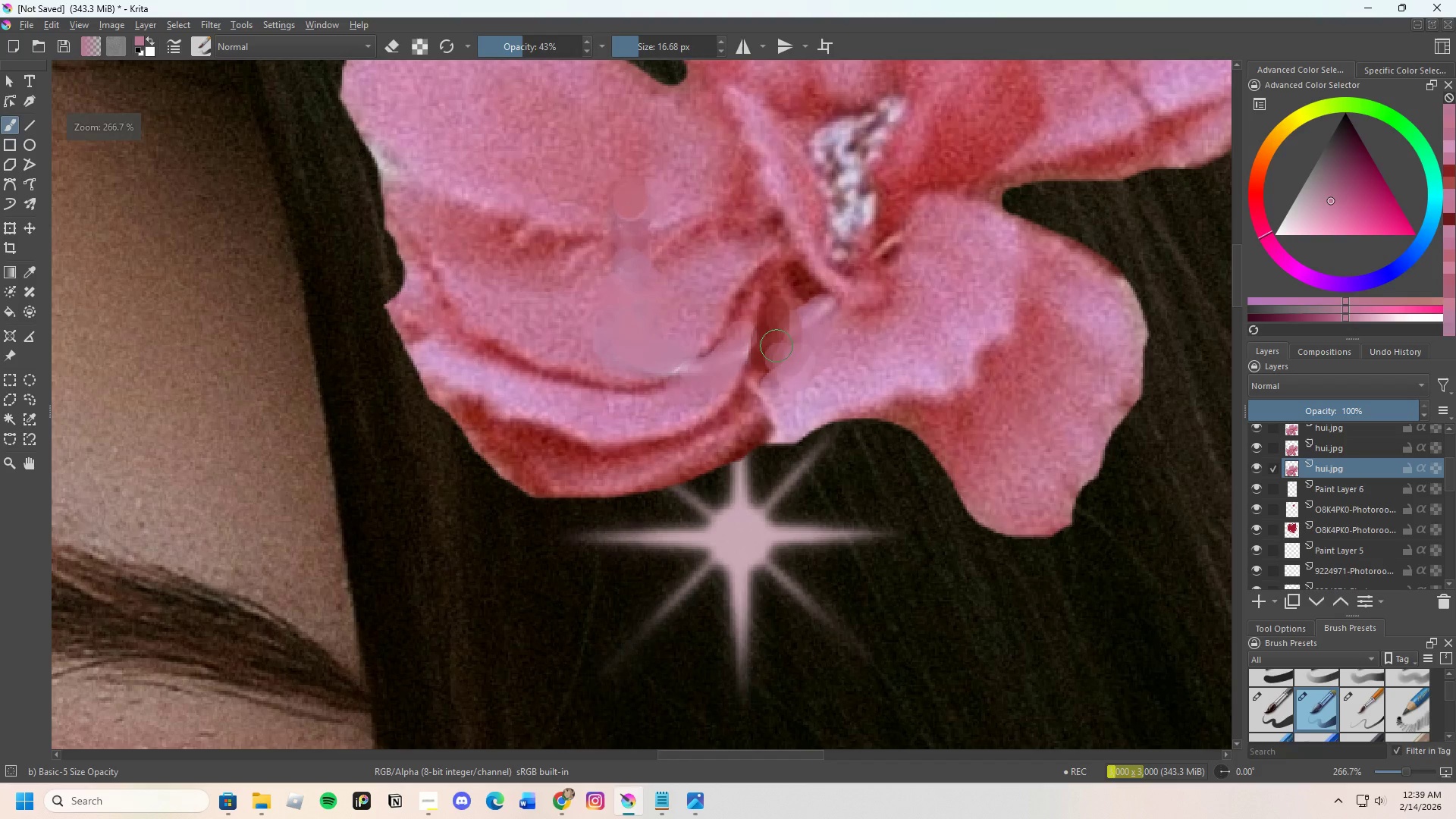 
hold_key(key=ControlLeft, duration=0.33)
 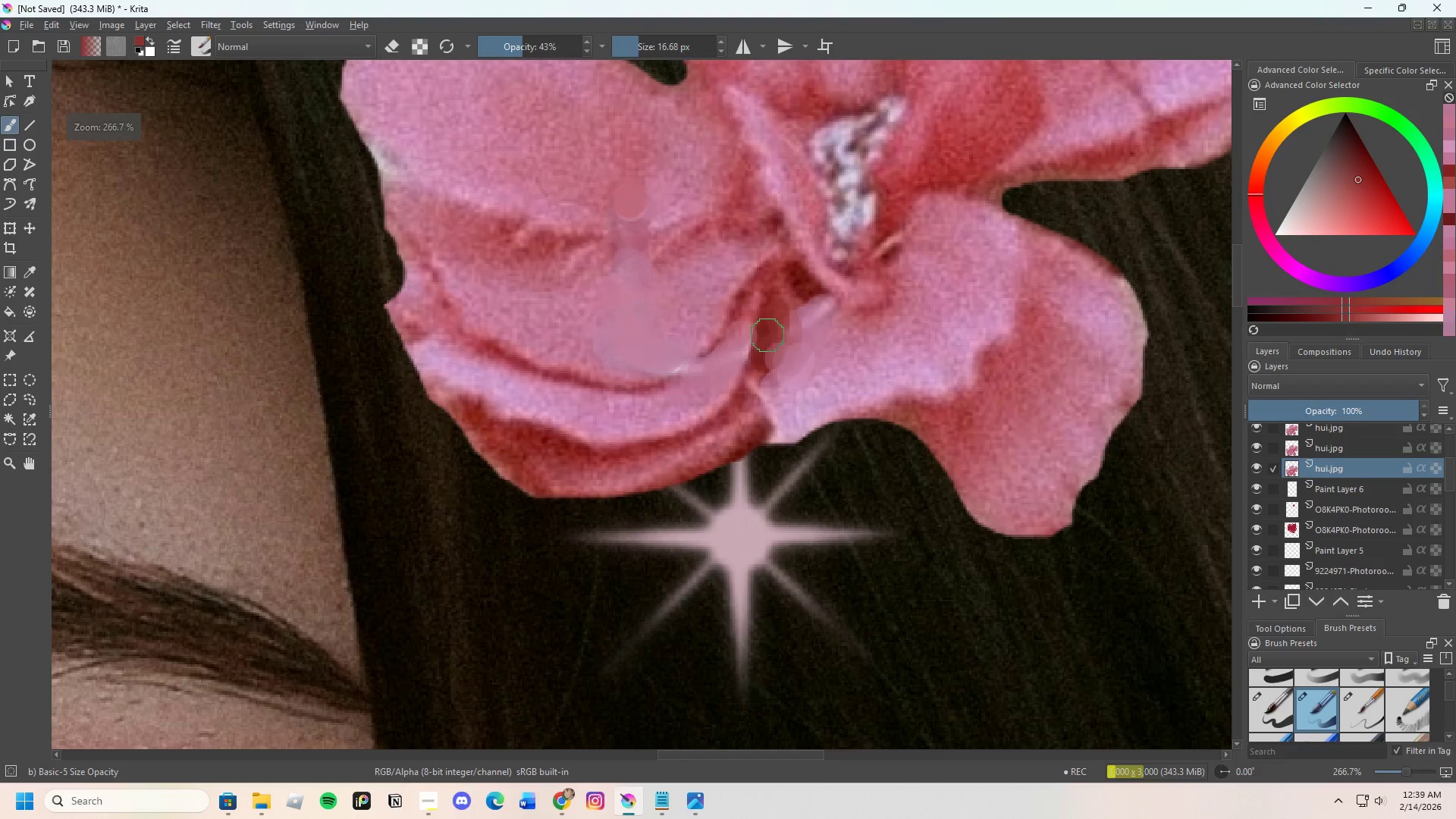 
left_click_drag(start_coordinate=[767, 333], to_coordinate=[754, 369])
 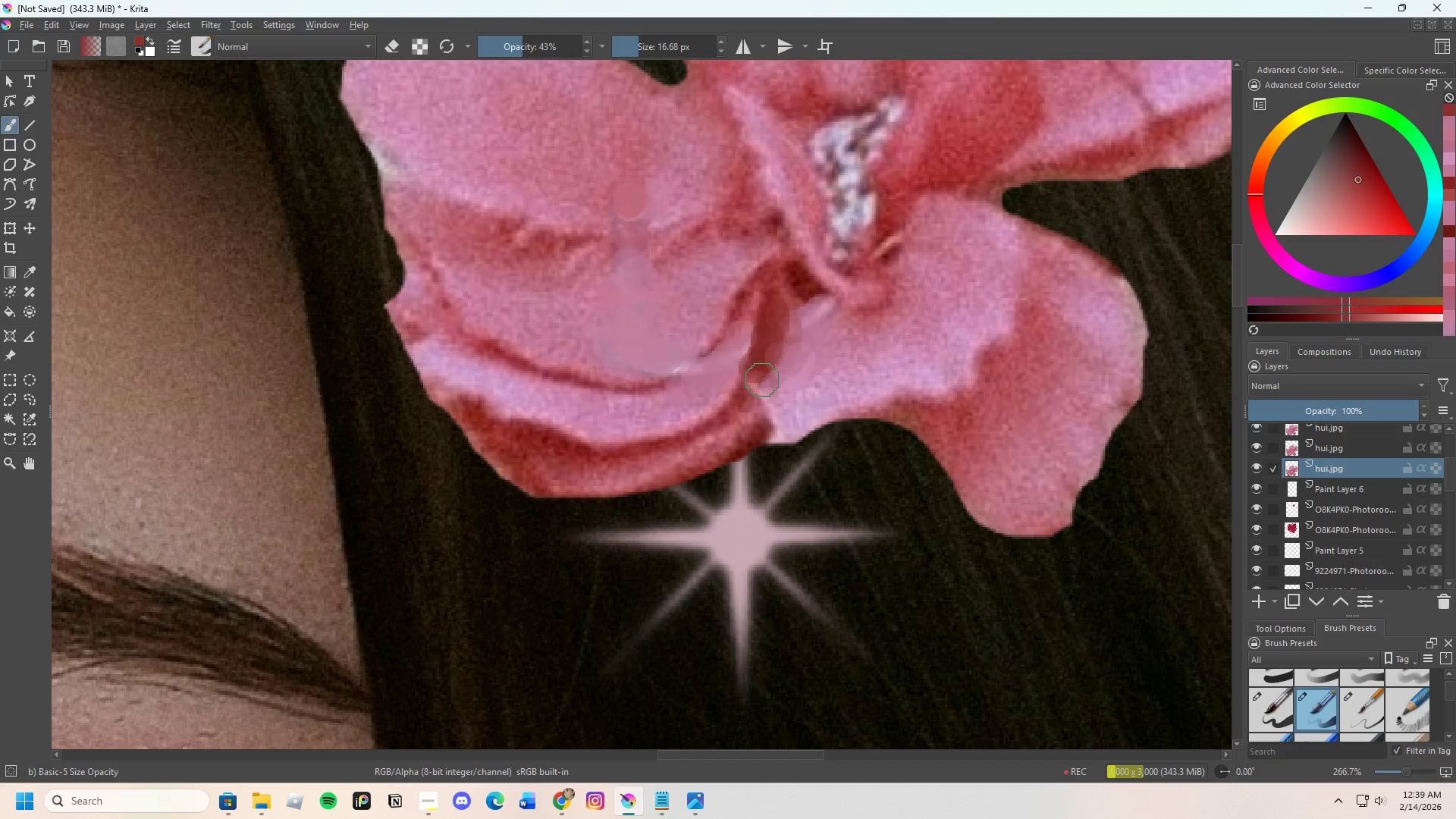 
hold_key(key=ControlLeft, duration=0.31)
left_click([762, 380])
 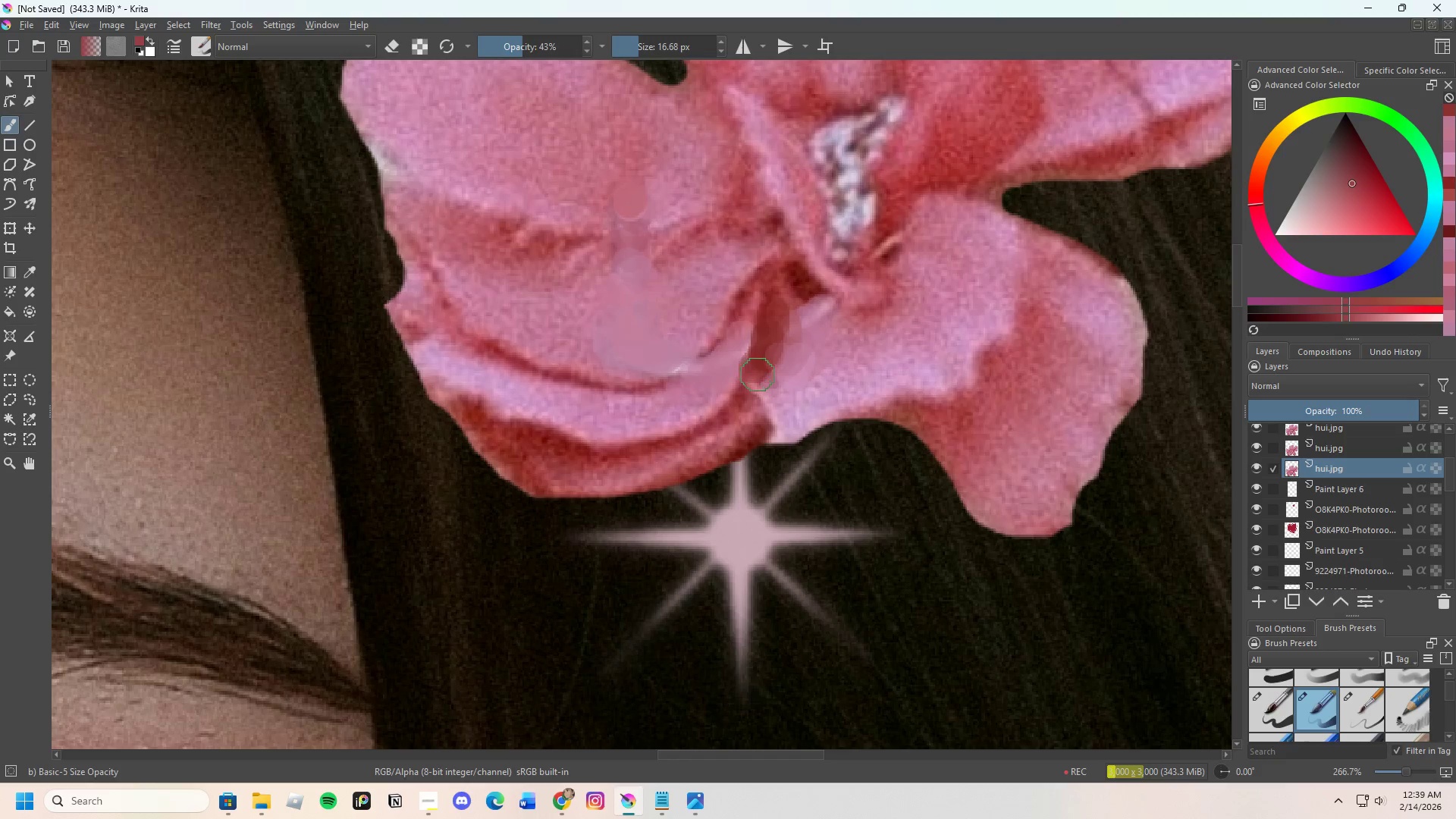 
left_click_drag(start_coordinate=[756, 373], to_coordinate=[763, 380])
 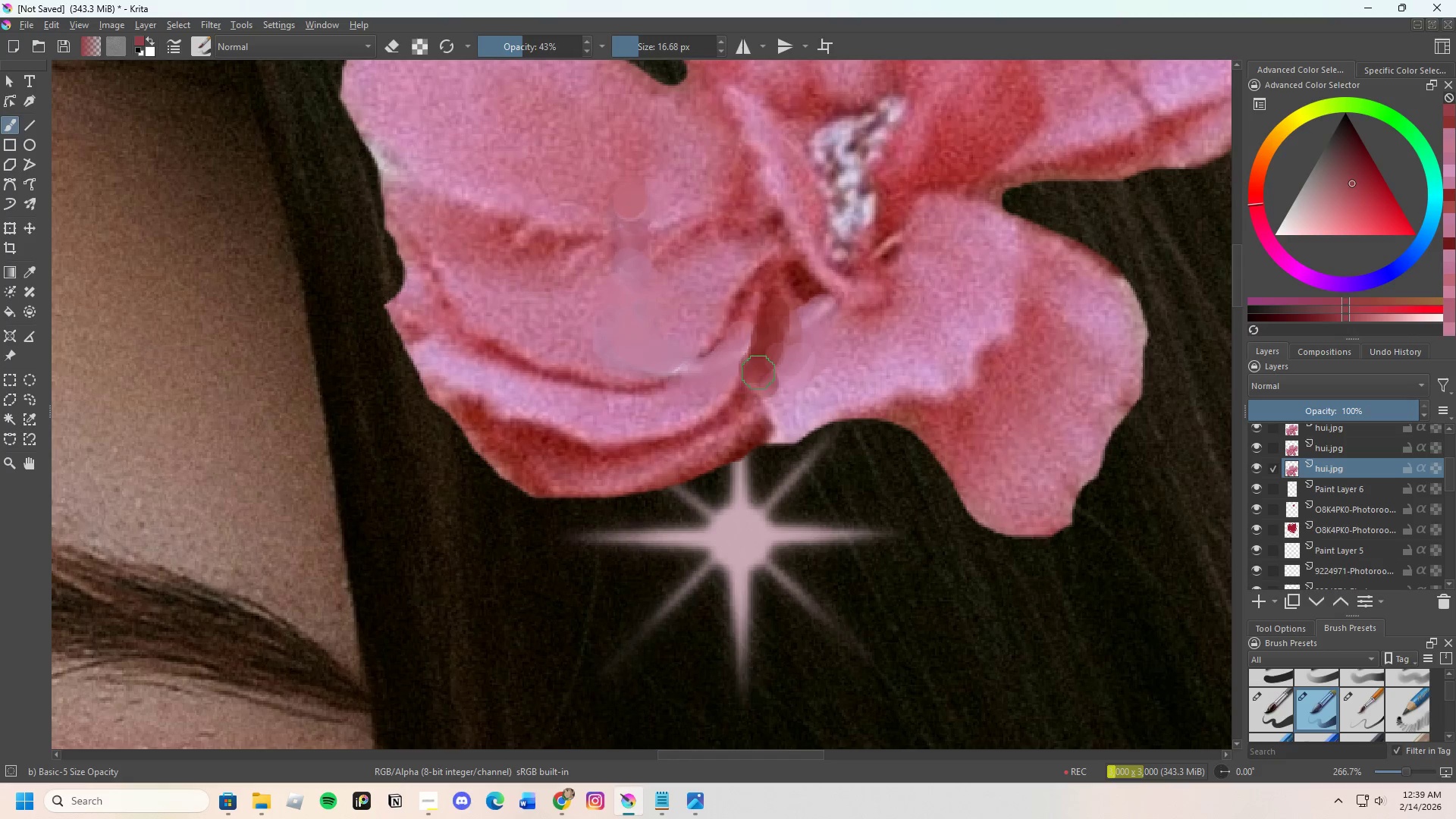 
left_click_drag(start_coordinate=[758, 372], to_coordinate=[766, 346])
 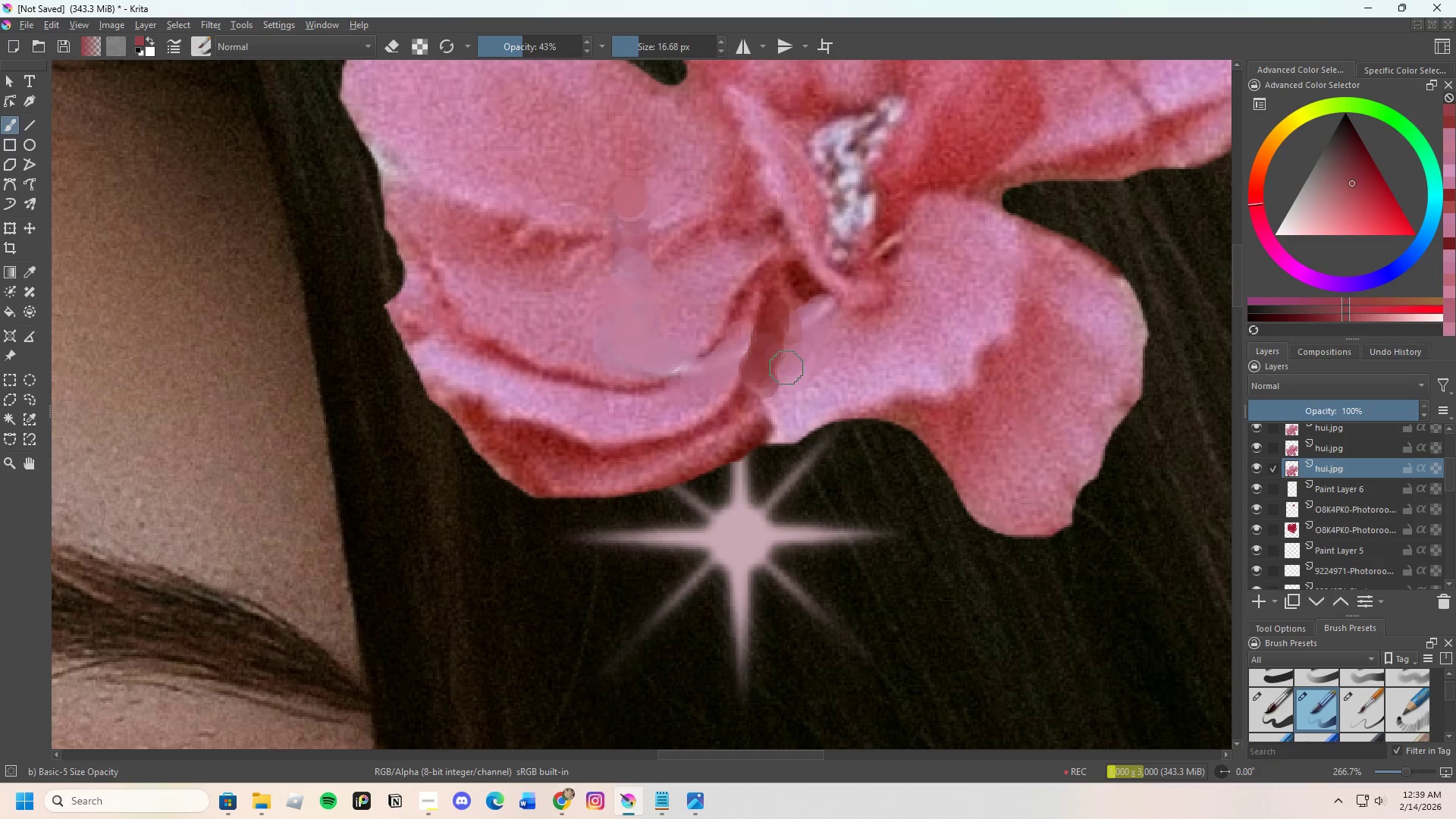 
key(Control+ControlLeft)
 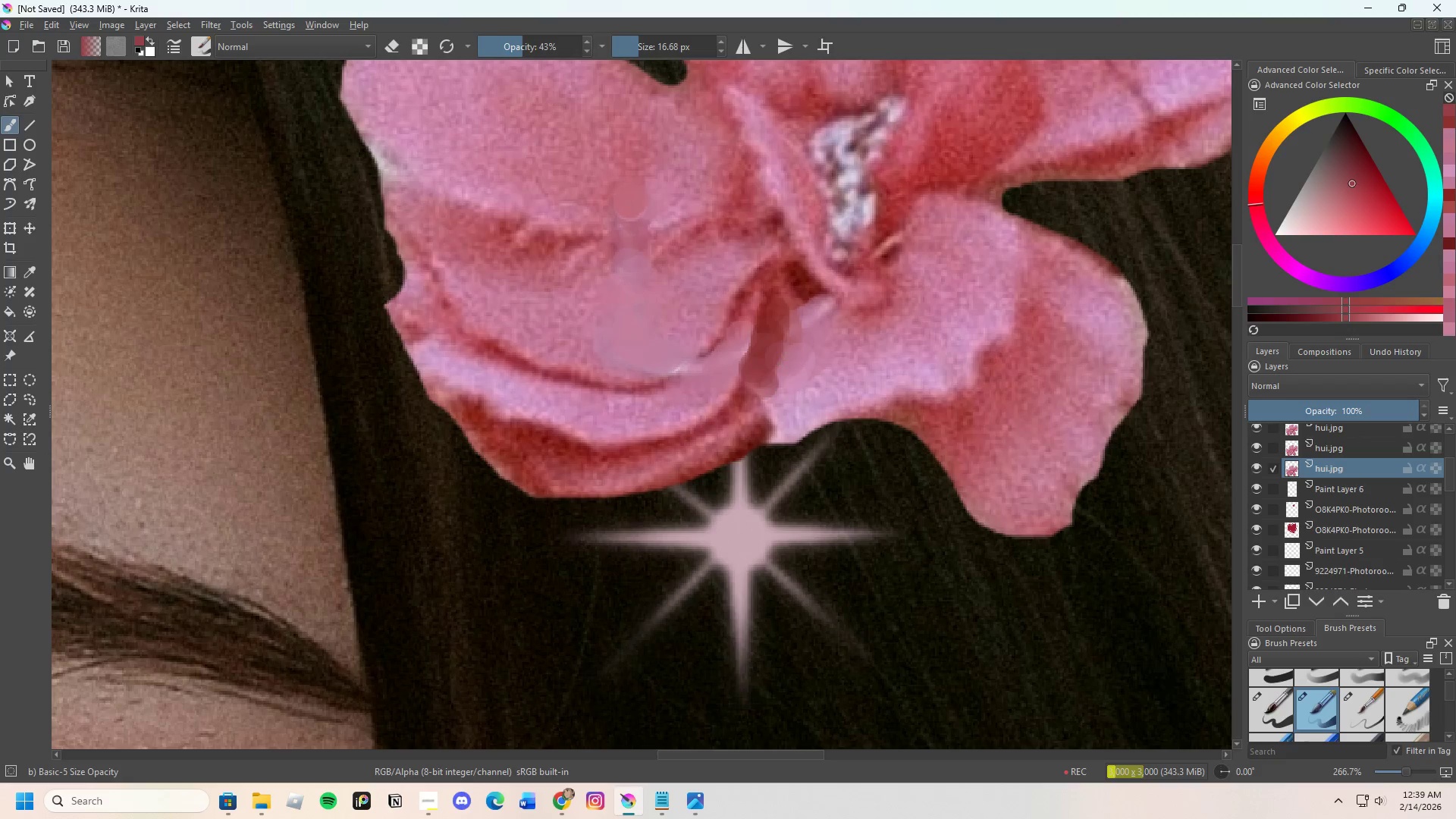 
left_click([786, 377])
 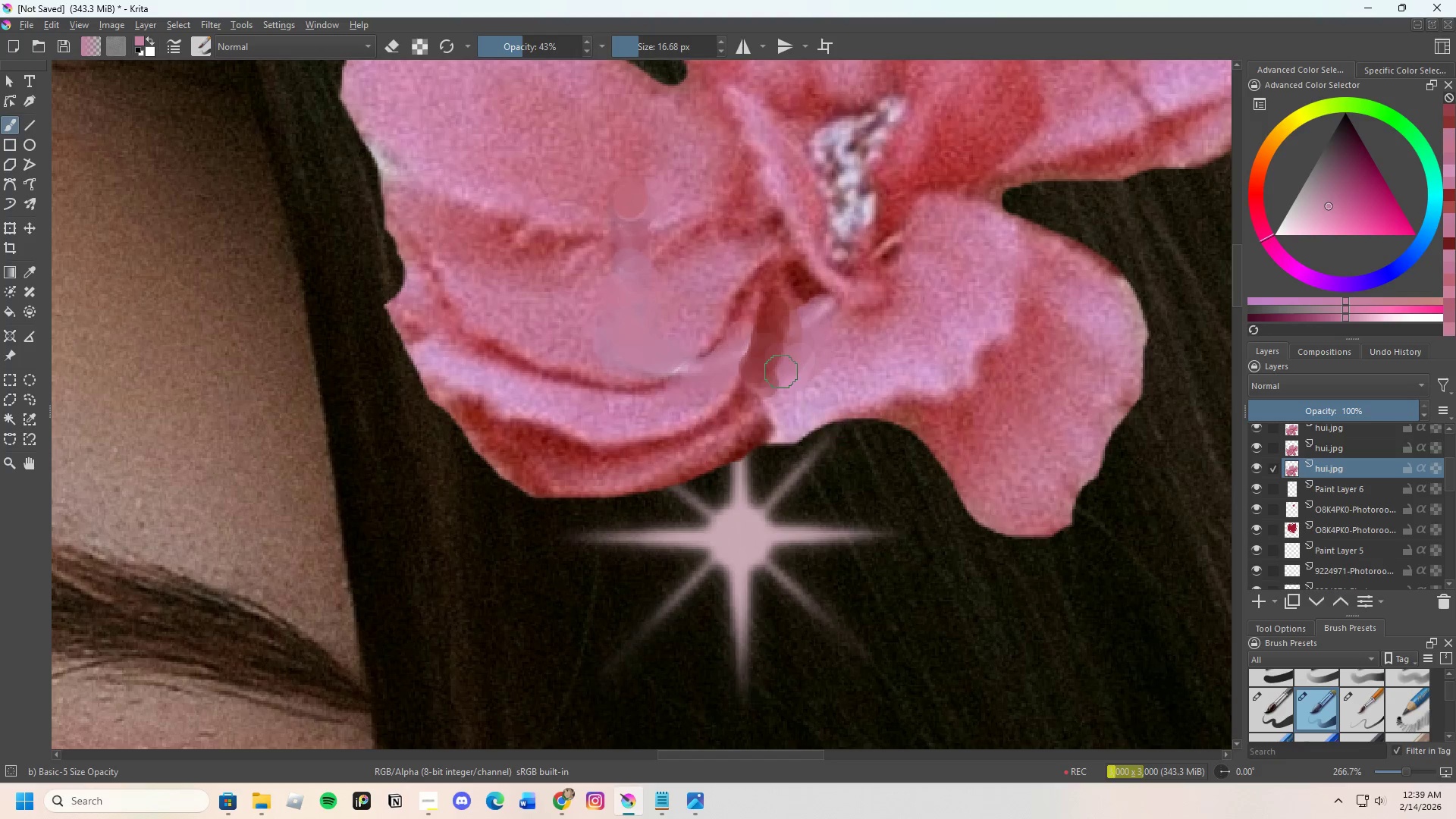 
left_click_drag(start_coordinate=[781, 372], to_coordinate=[776, 378])
 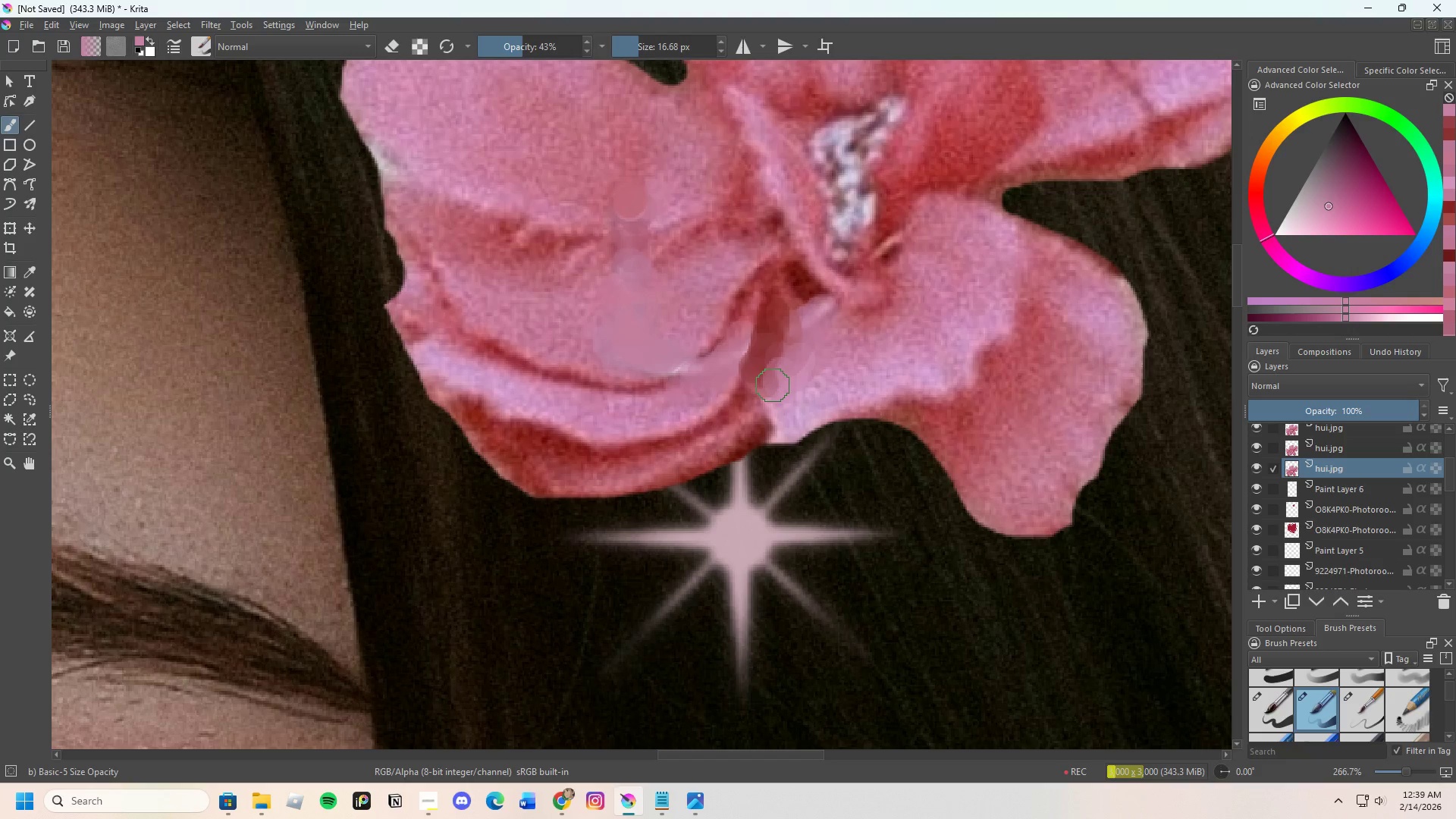 
left_click_drag(start_coordinate=[773, 385], to_coordinate=[775, 379])
 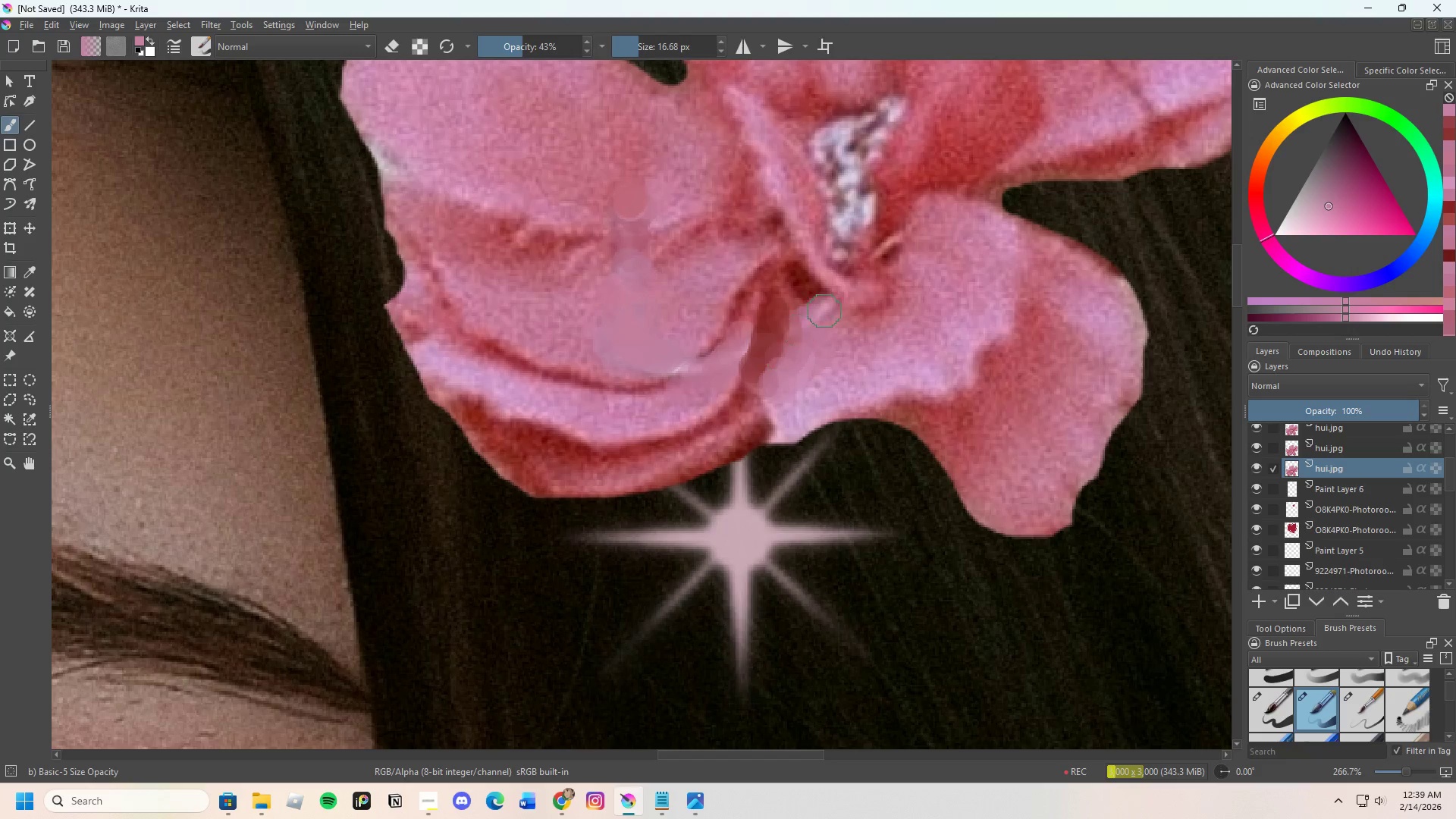 
scroll: coordinate [852, 318], scroll_direction: down, amount: 6.0
 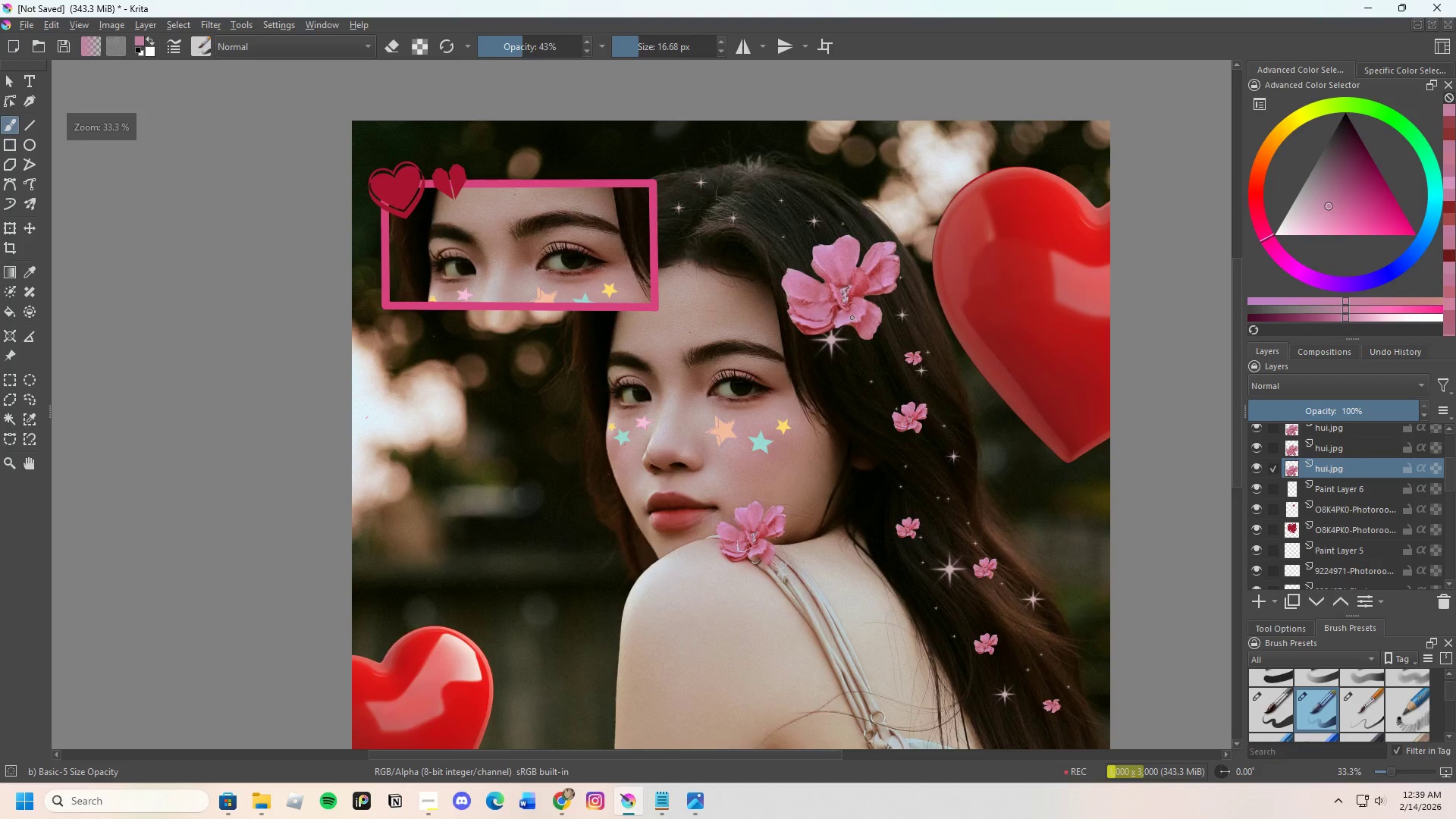 
scroll: coordinate [852, 318], scroll_direction: up, amount: 3.0
 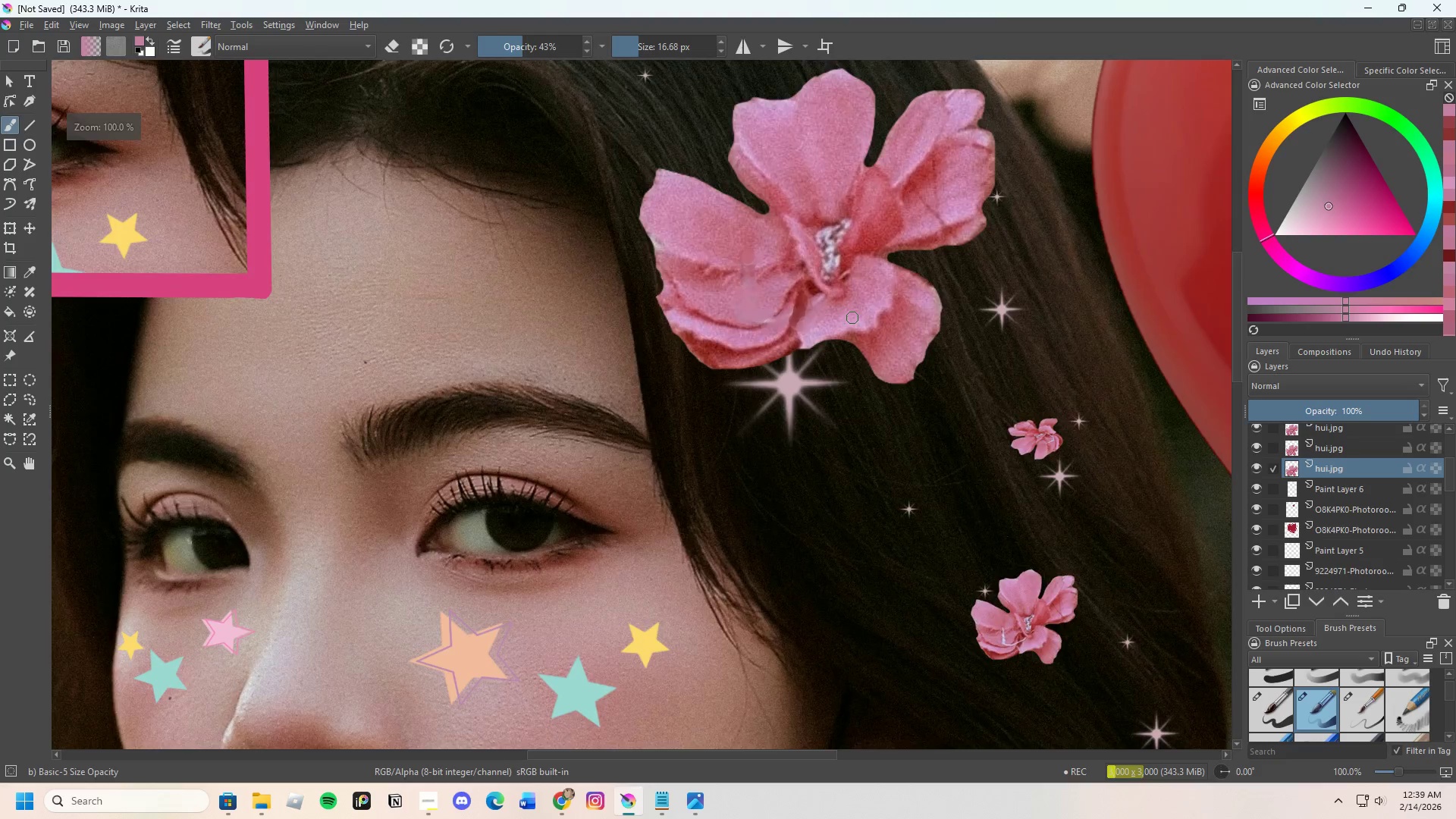 
scroll: coordinate [852, 318], scroll_direction: down, amount: 3.0
 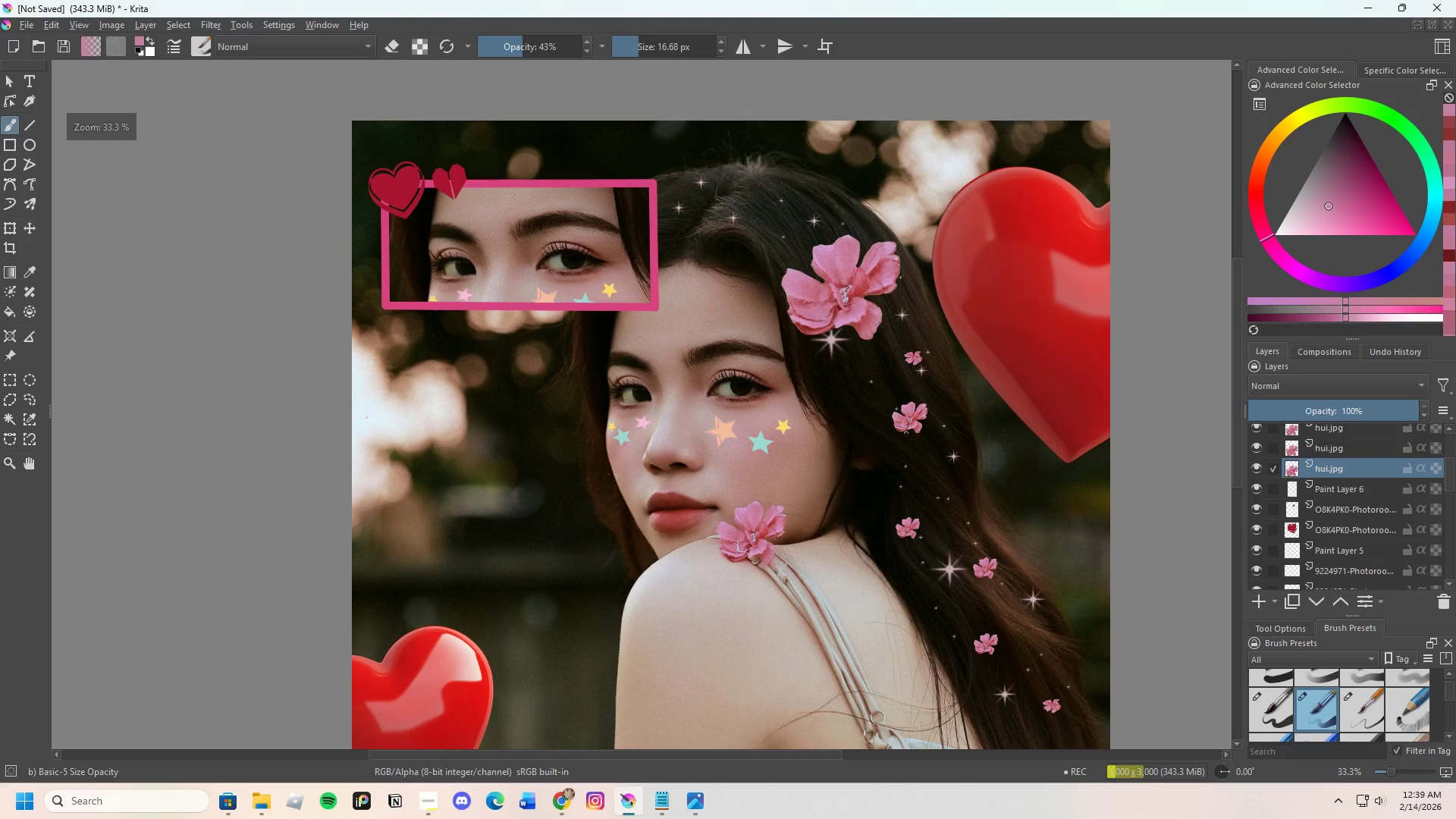 
scroll: coordinate [965, 556], scroll_direction: up, amount: 2.0
 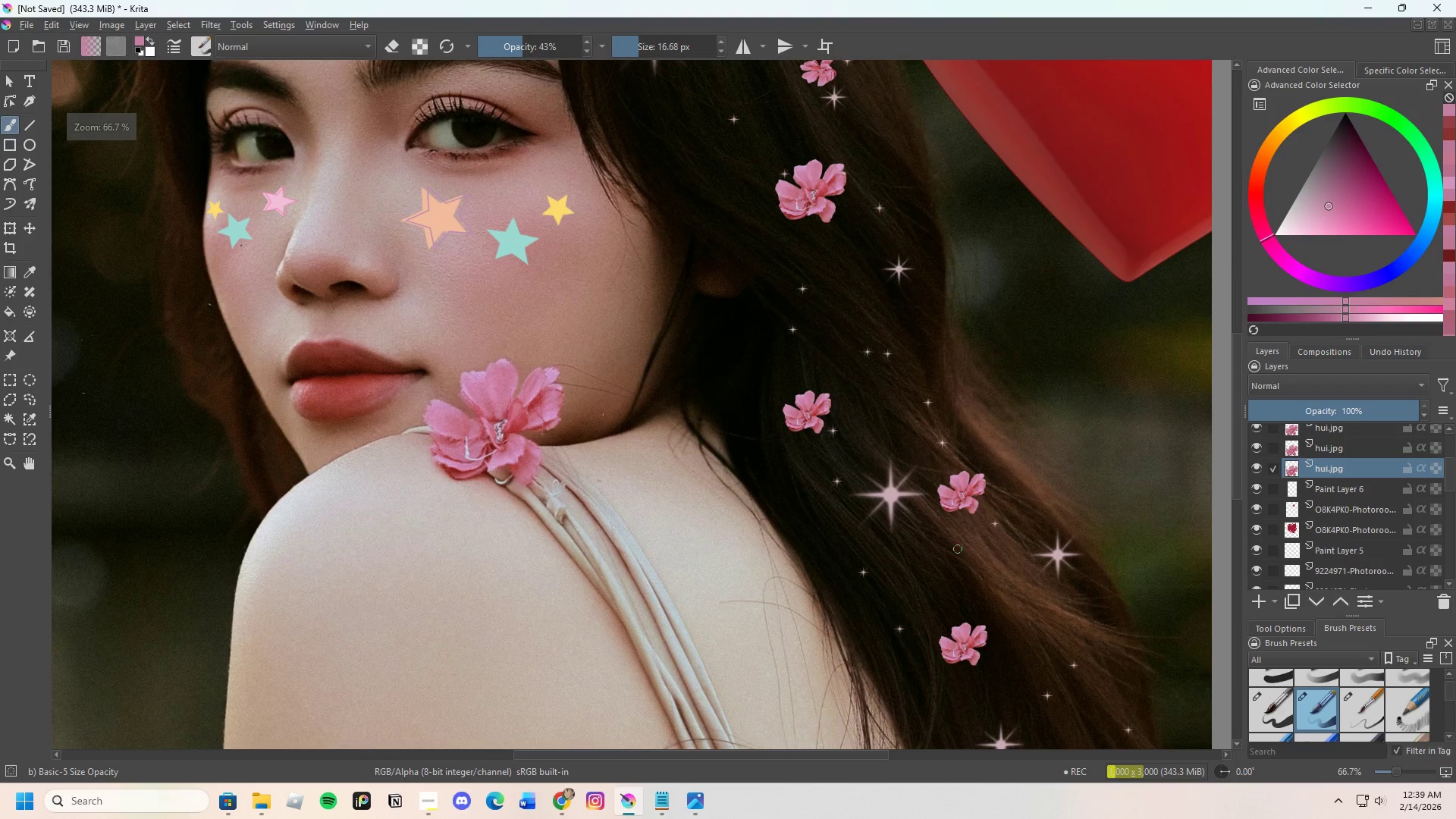 
scroll: coordinate [891, 415], scroll_direction: down, amount: 3.0
 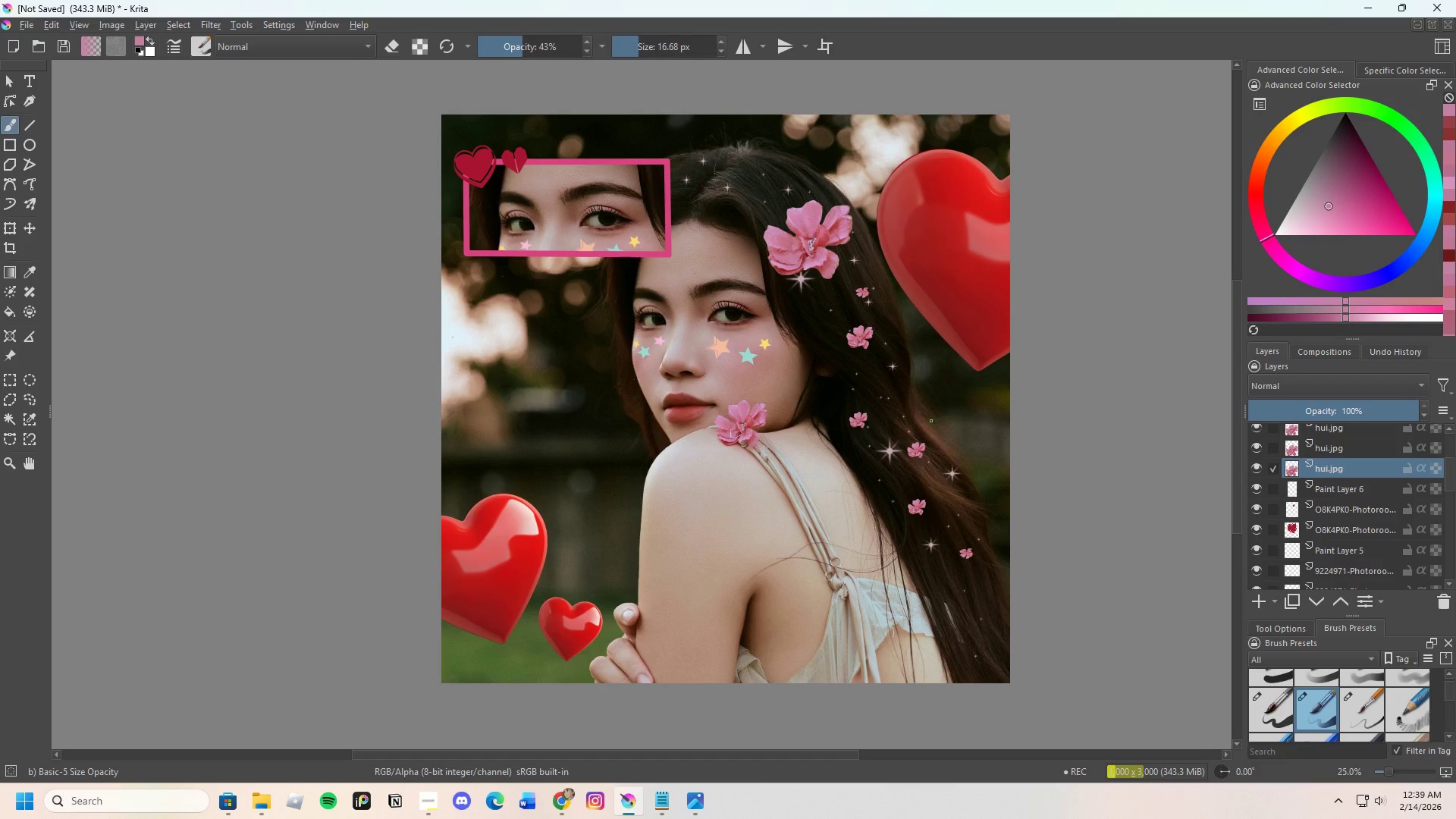 
wait(26.47)
 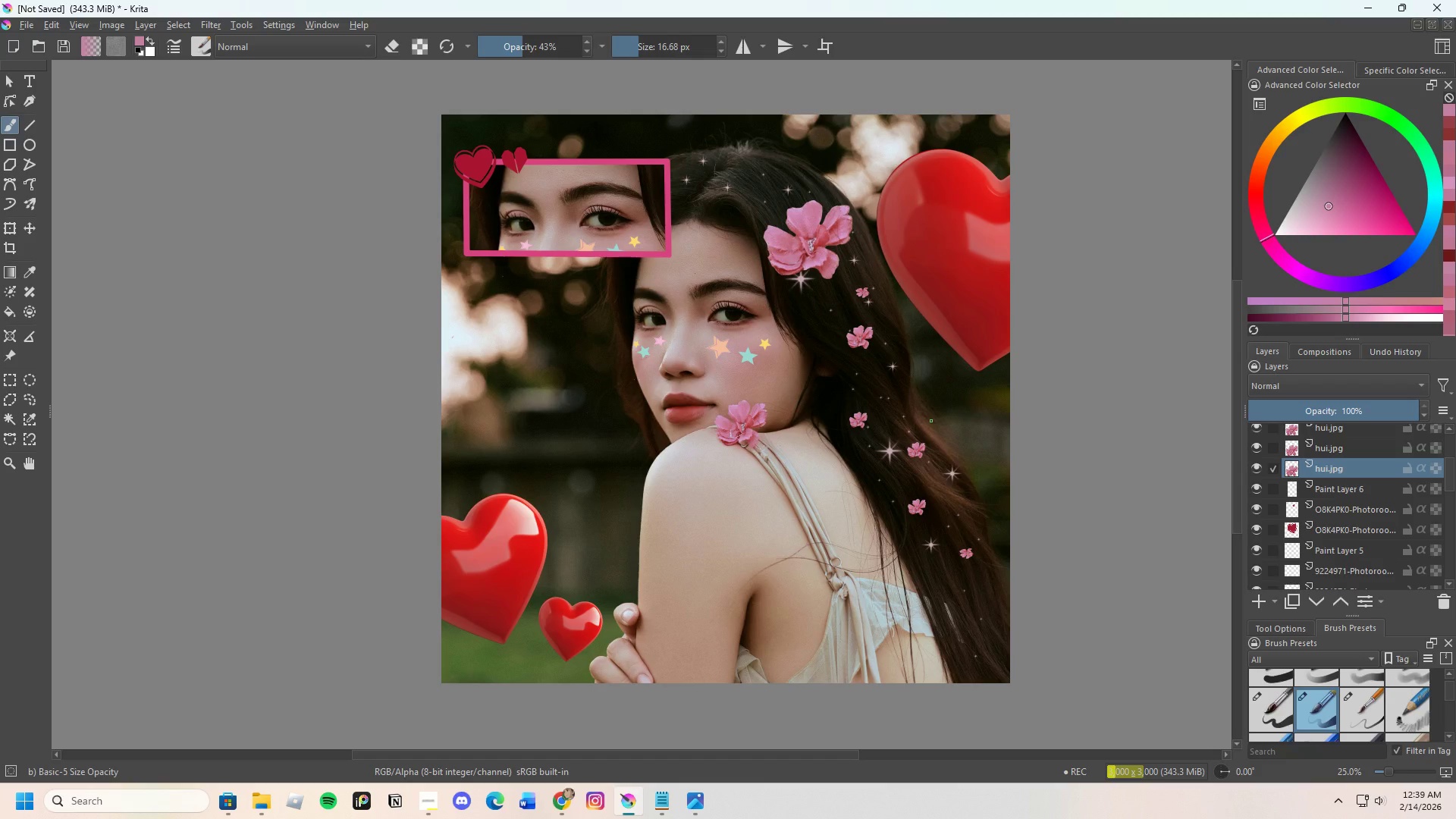 
scroll: coordinate [717, 342], scroll_direction: down, amount: 1.0
 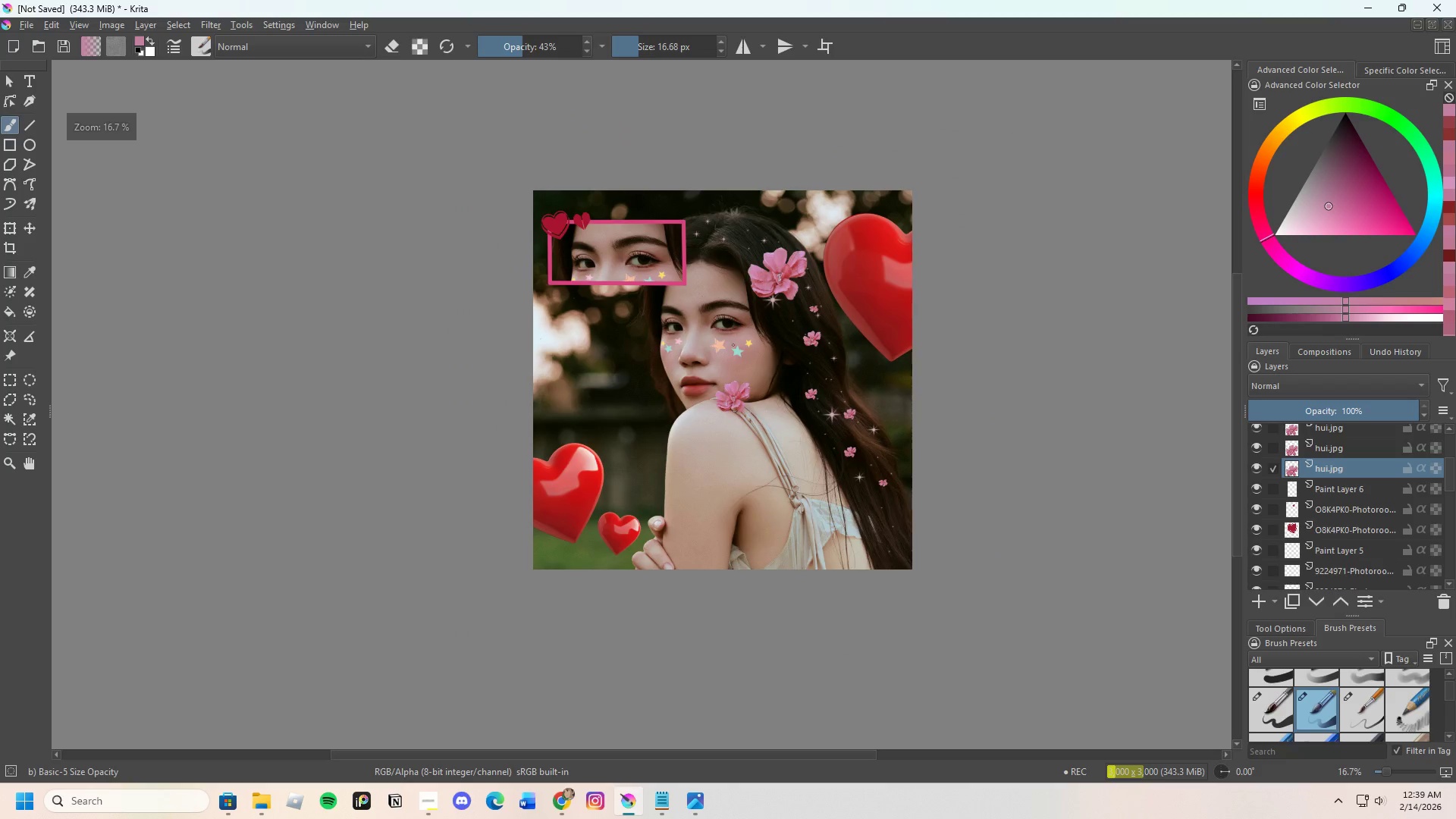 
scroll: coordinate [755, 363], scroll_direction: up, amount: 2.0
 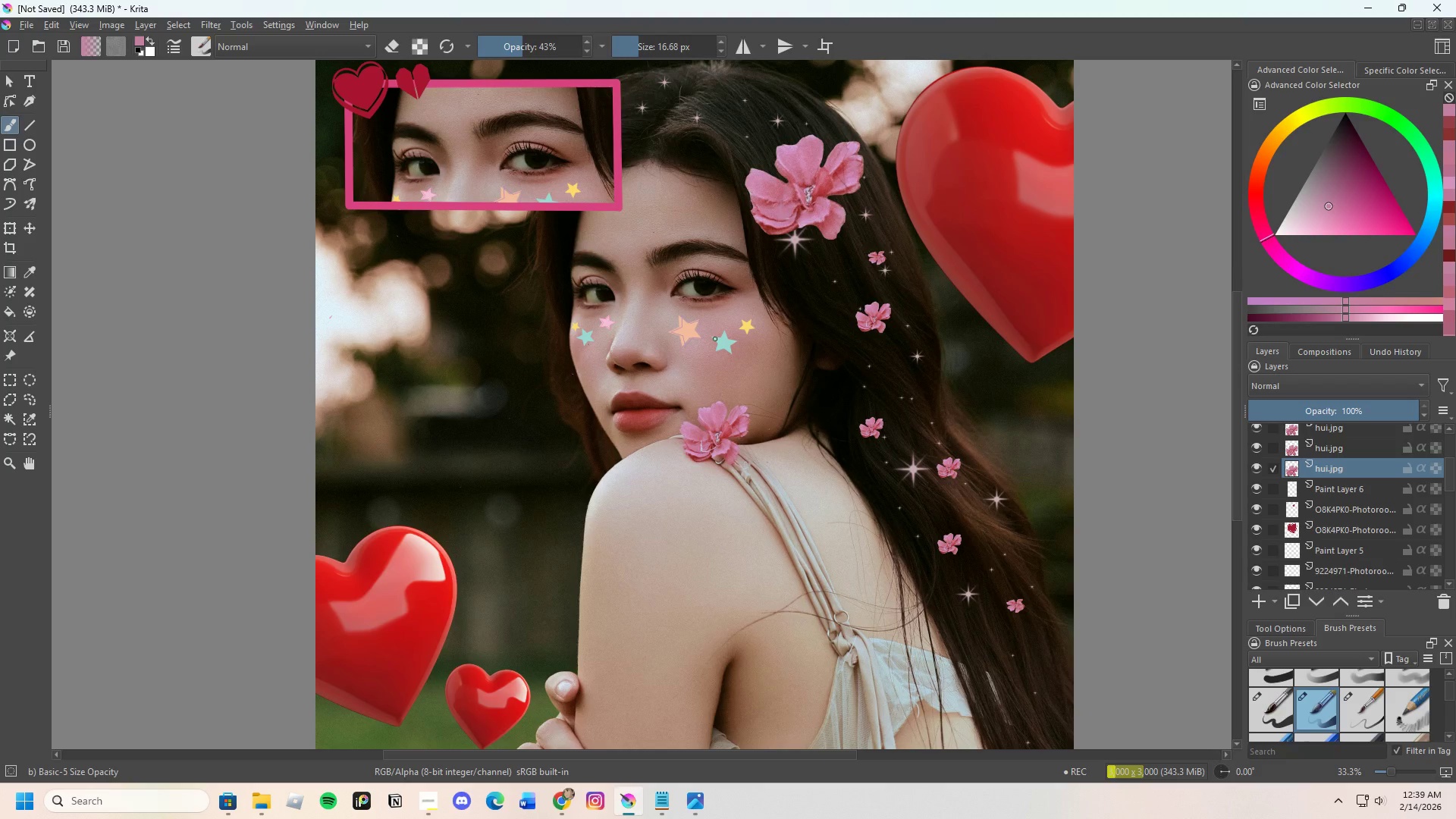 
wait(5.76)
 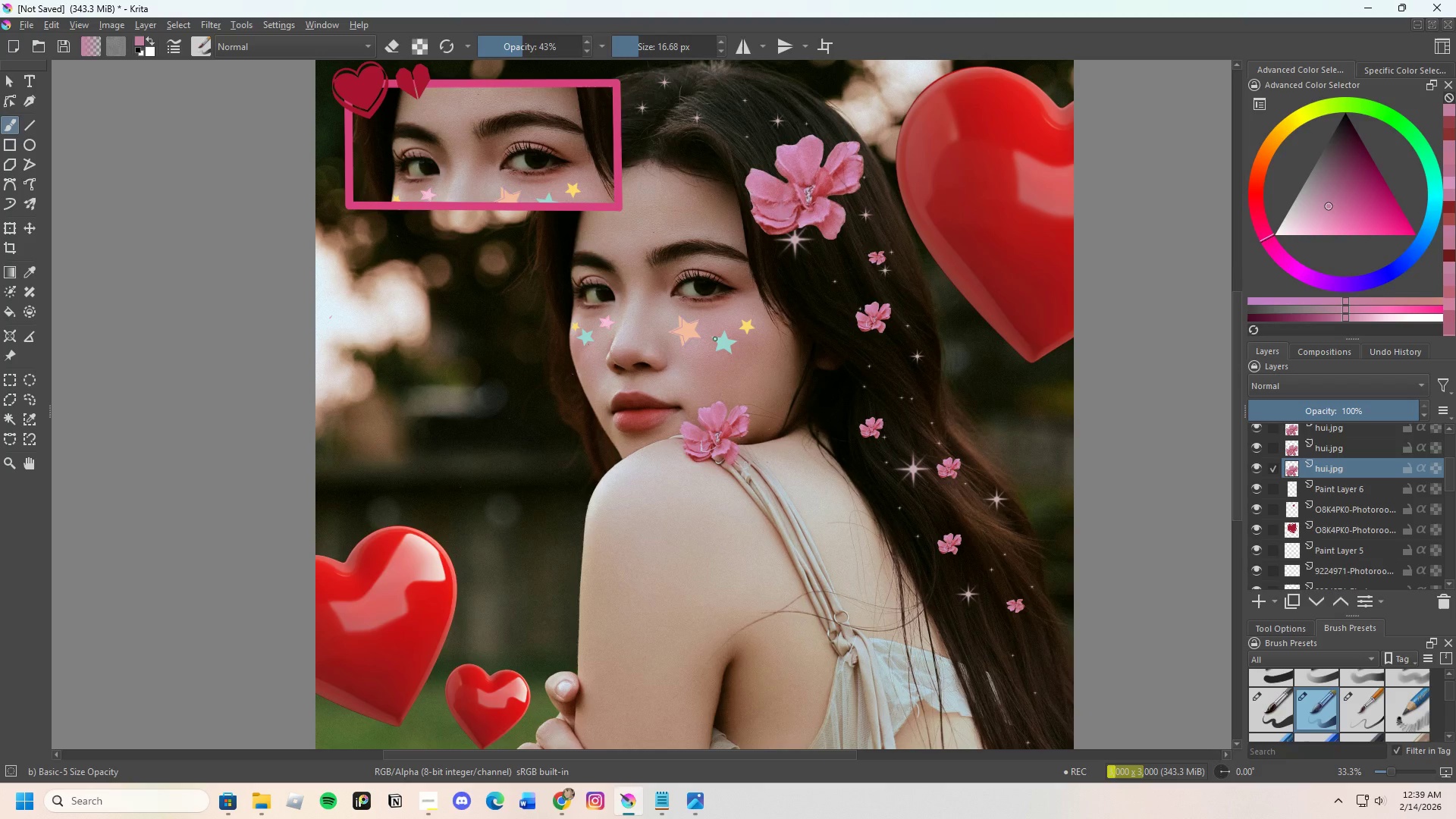 
scroll: coordinate [1331, 496], scroll_direction: up, amount: 7.0
 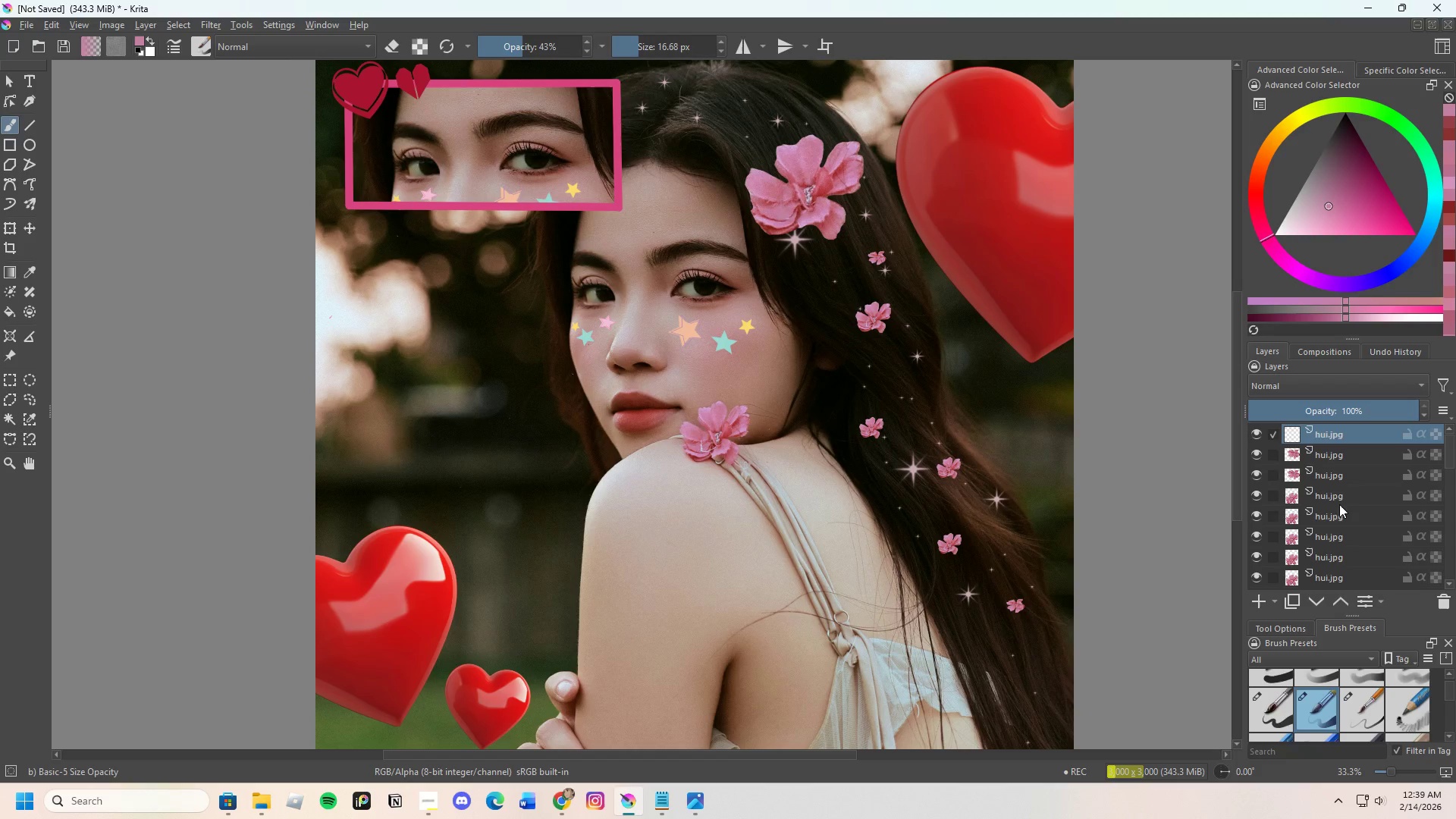 
left_click([1334, 448])
 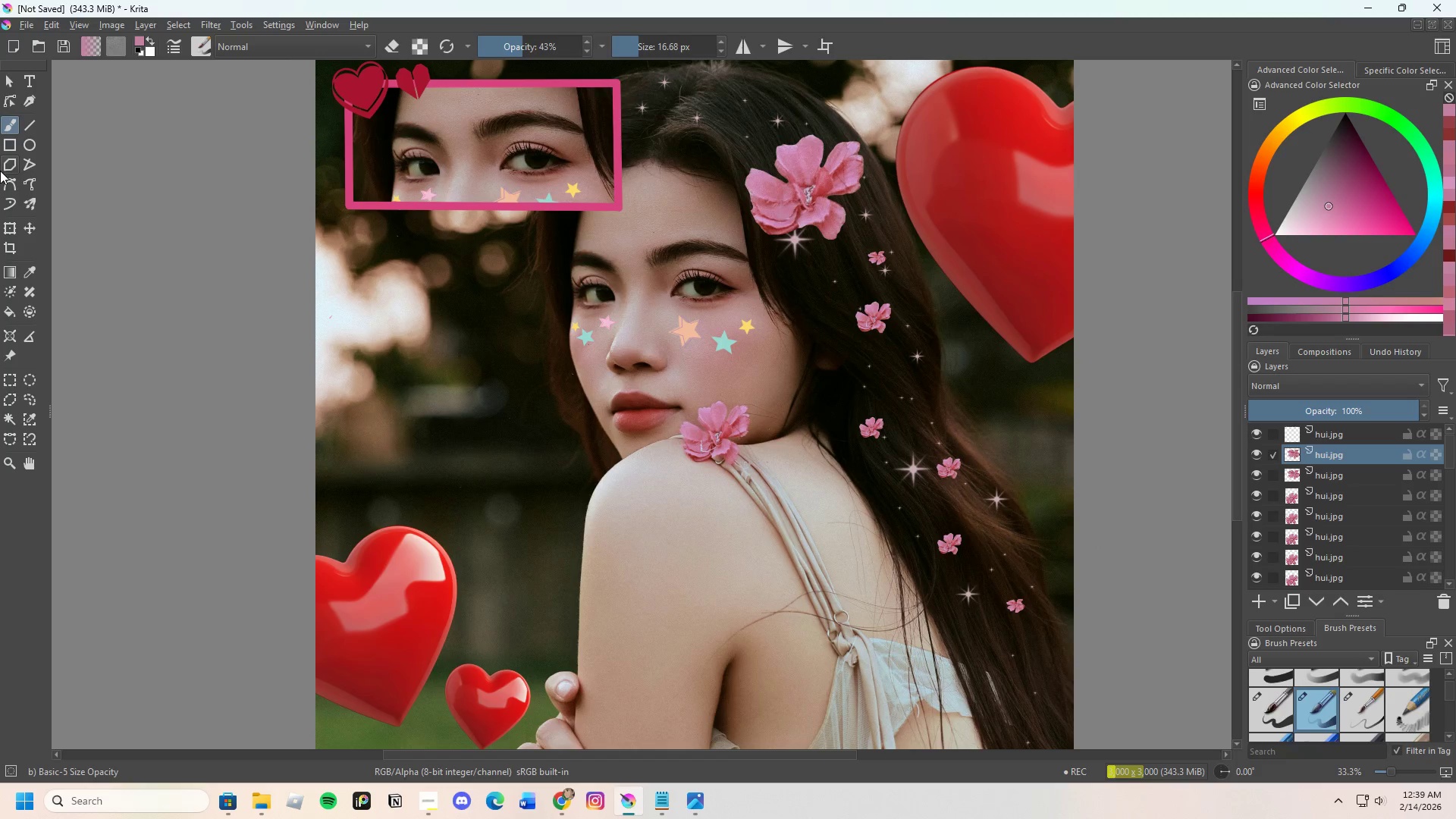 
scroll: coordinate [885, 424], scroll_direction: down, amount: 3.0
 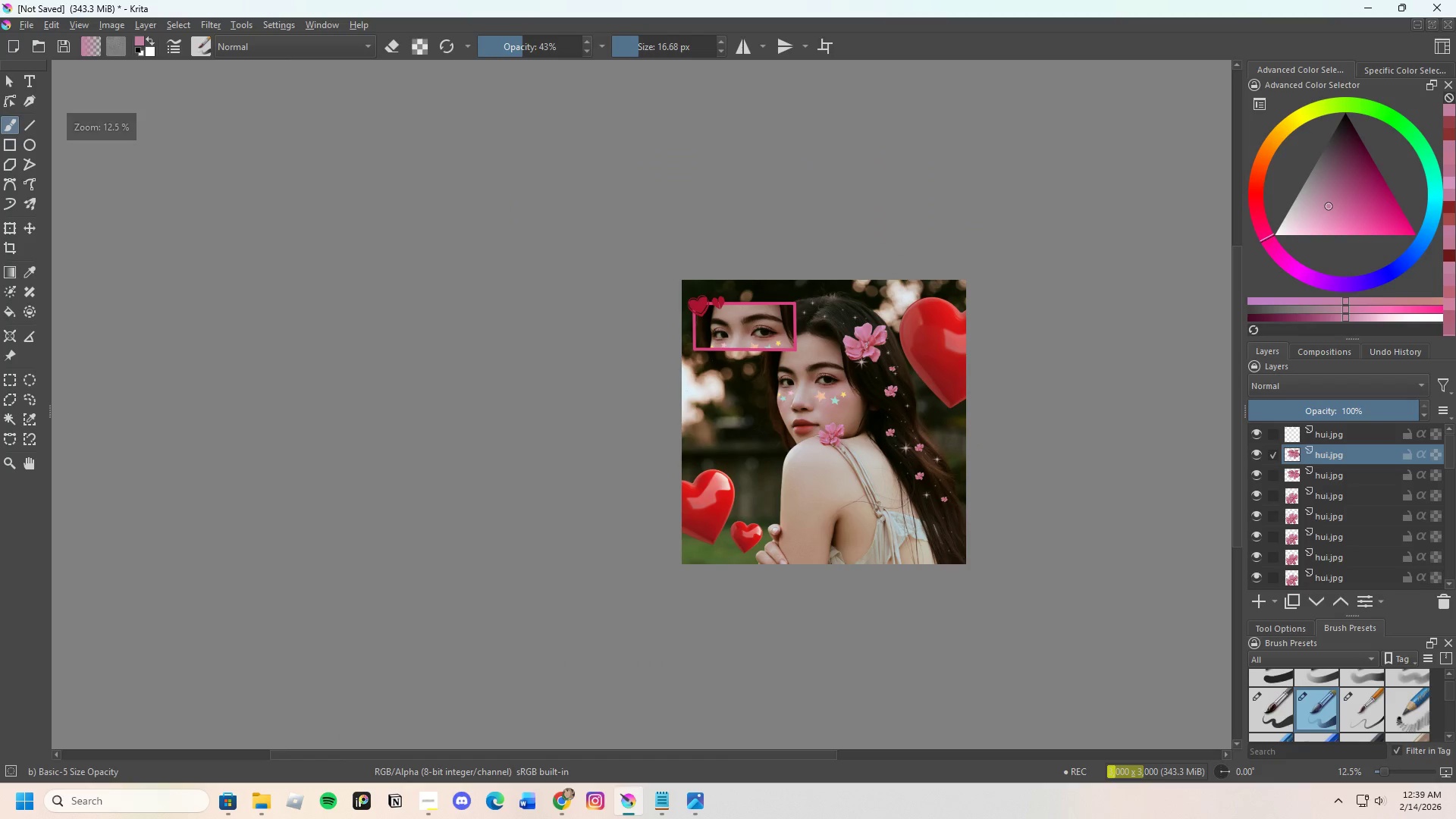 
scroll: coordinate [585, 327], scroll_direction: none, amount: 0.0
 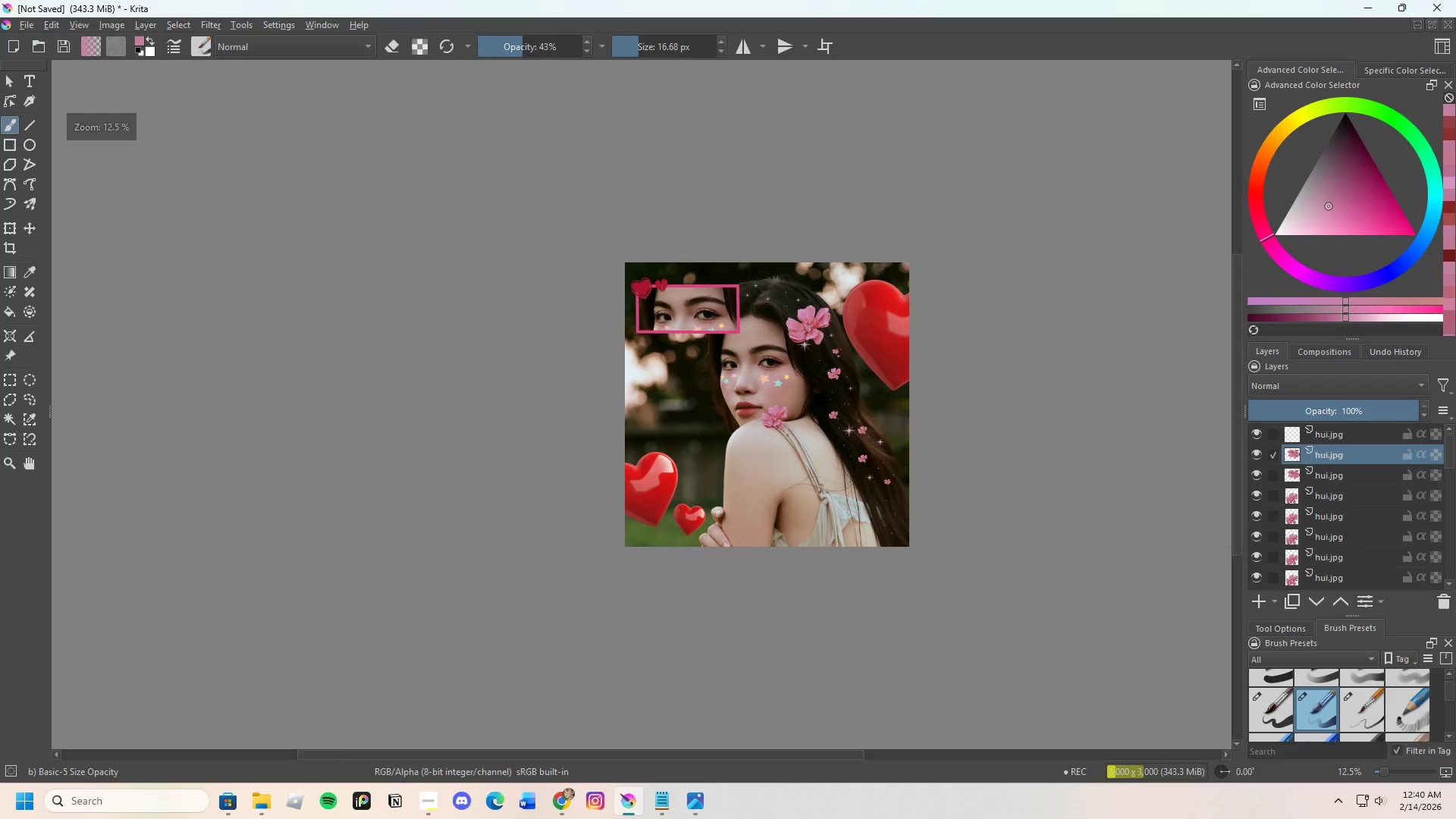 
scroll: coordinate [934, 356], scroll_direction: up, amount: 1.0
 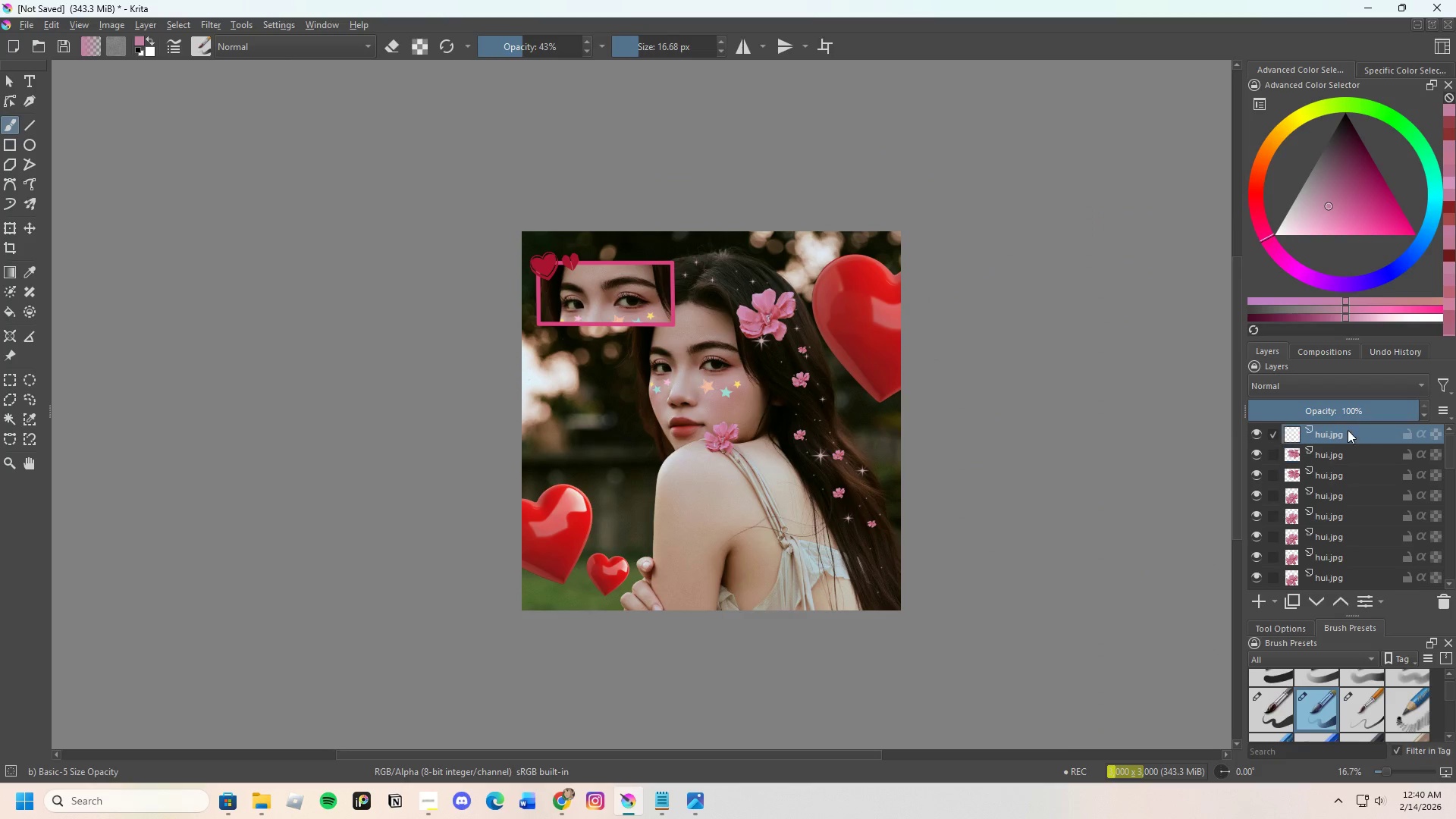 
left_click([1254, 601])
 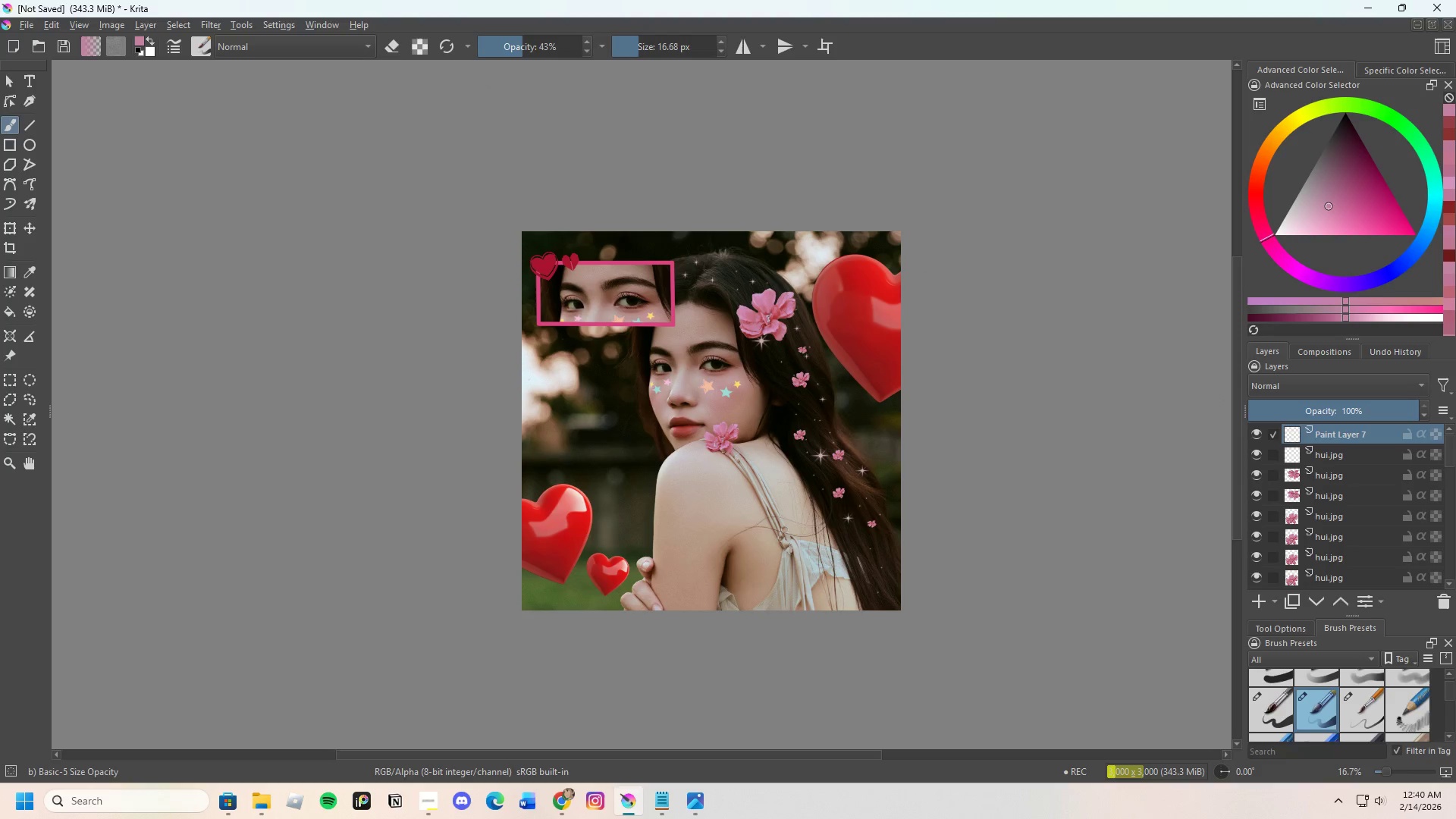 
left_click_drag(start_coordinate=[531, 44], to_coordinate=[645, 46])
 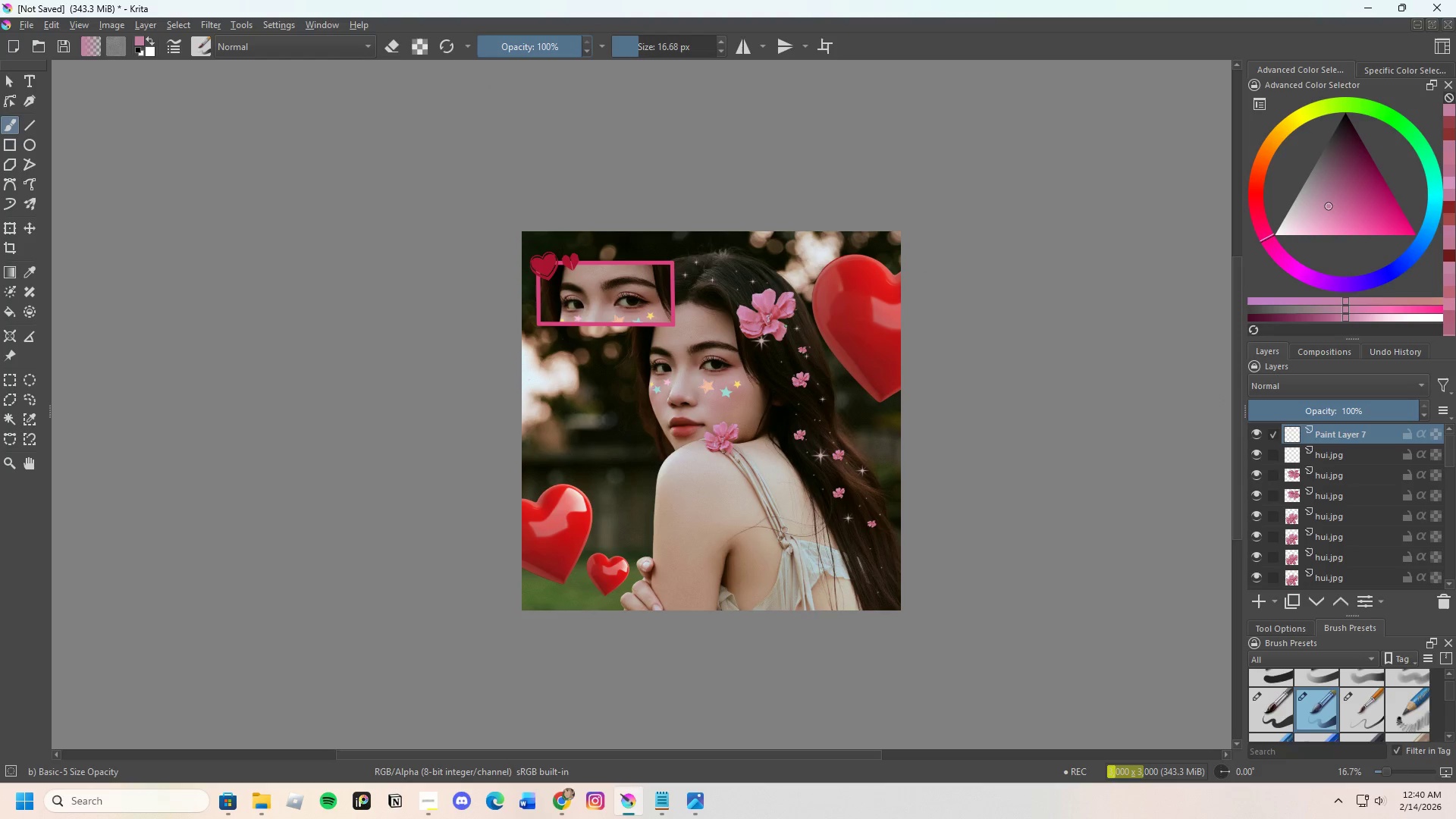 
hold_key(key=ControlLeft, duration=0.56)
left_click([748, 315])
 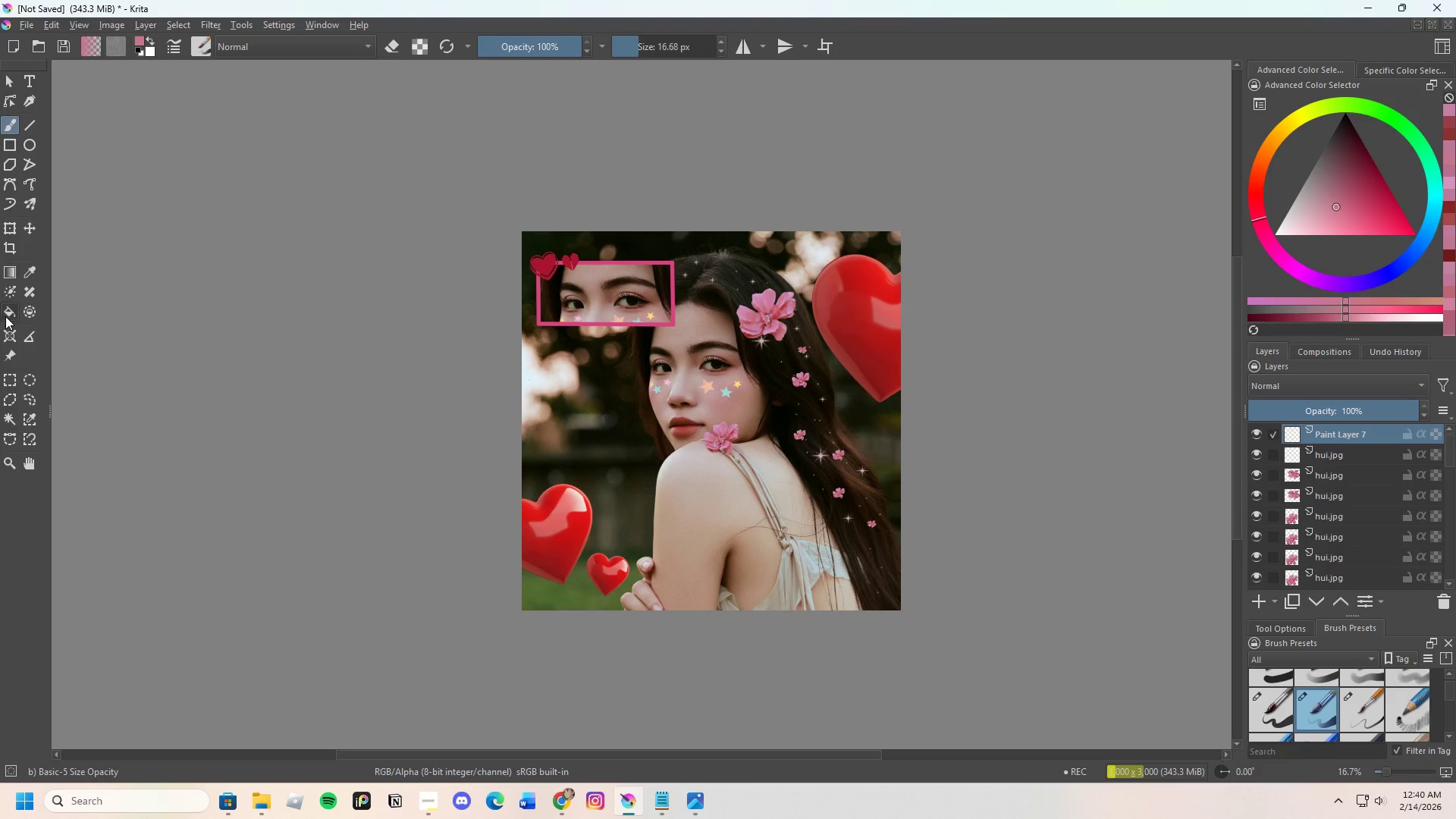 
left_click([600, 433])
 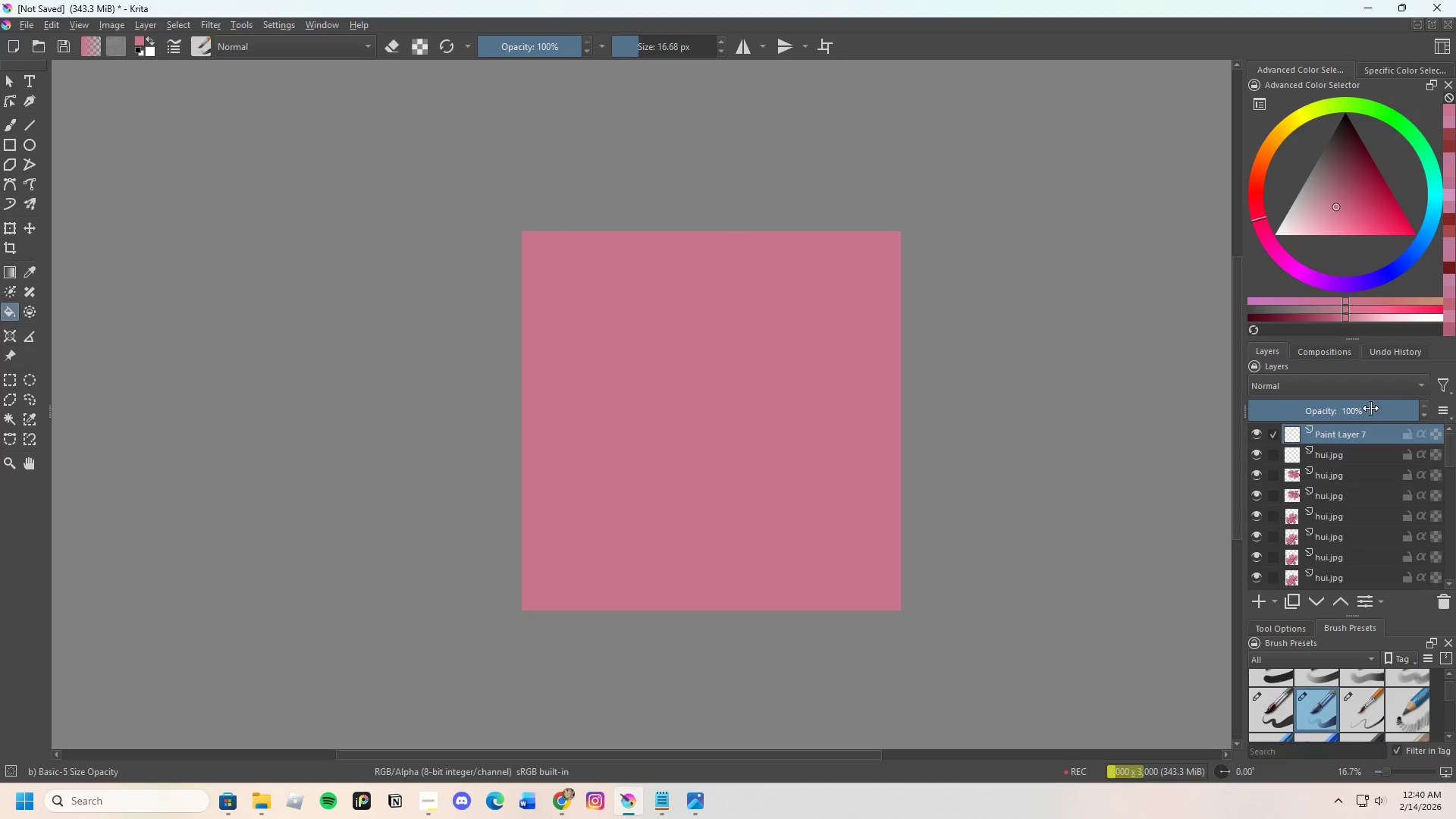 
left_click_drag(start_coordinate=[1370, 408], to_coordinate=[1340, 414])
 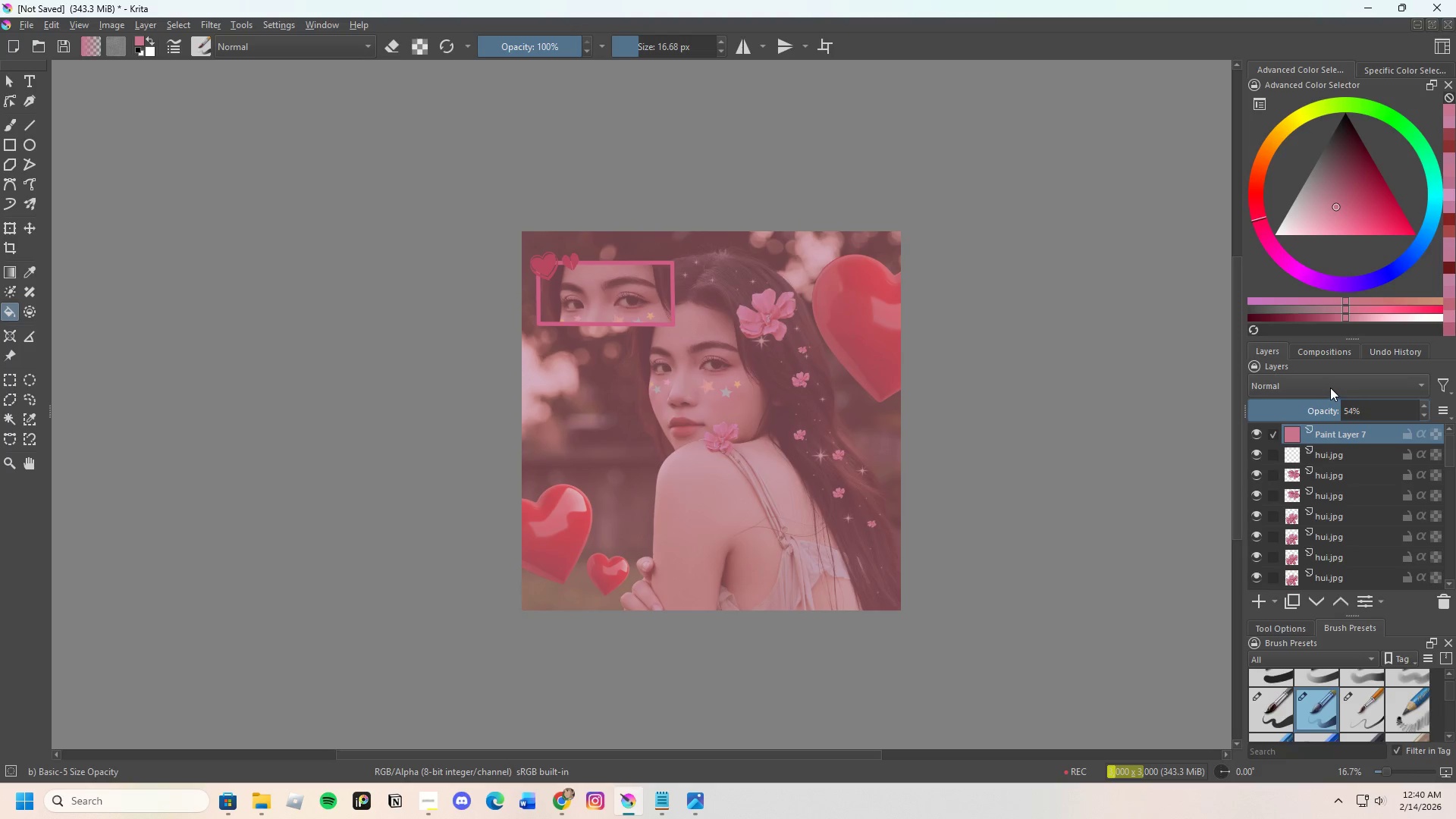 
left_click([1330, 388])
 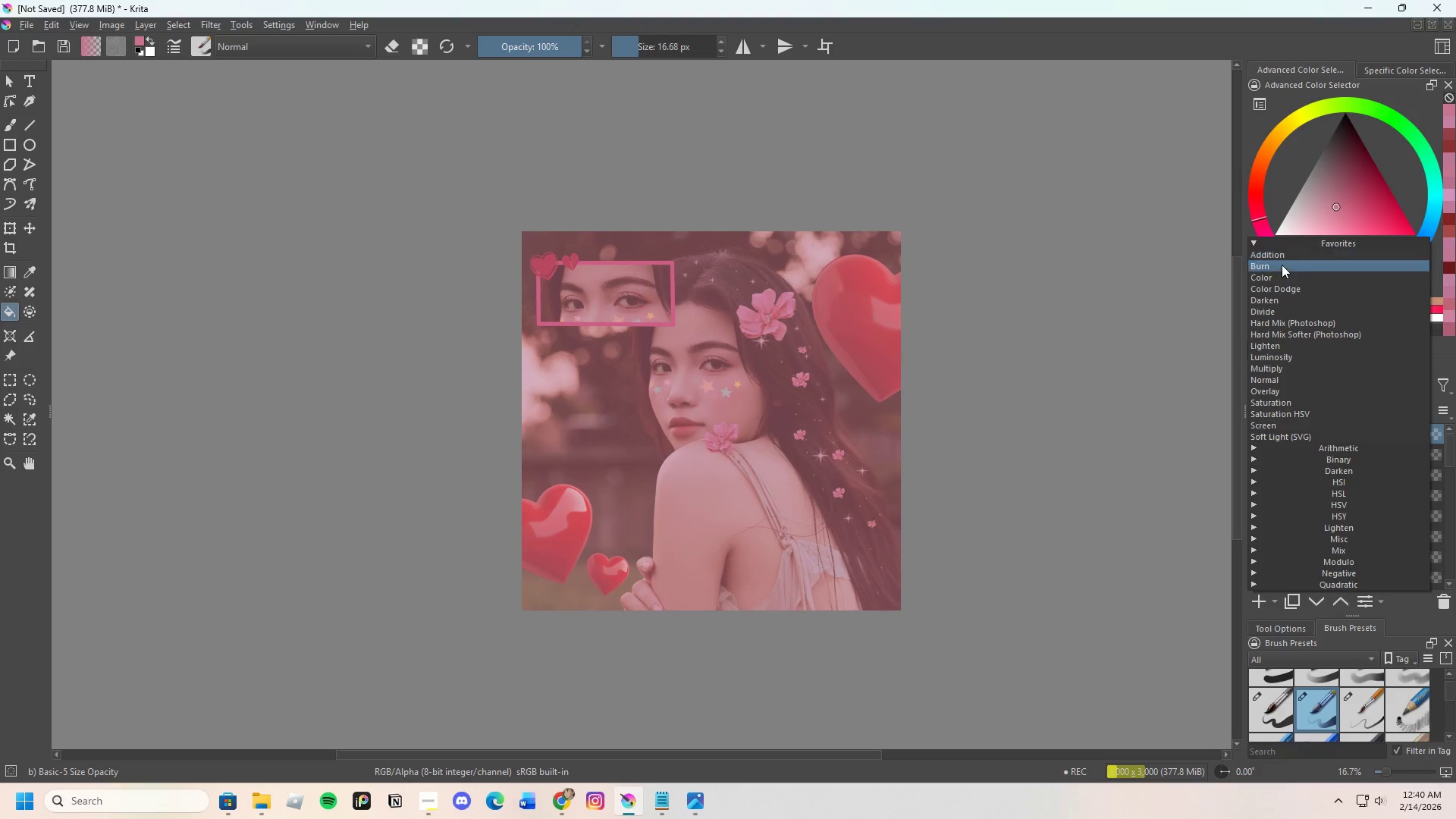 
left_click([1282, 267])
 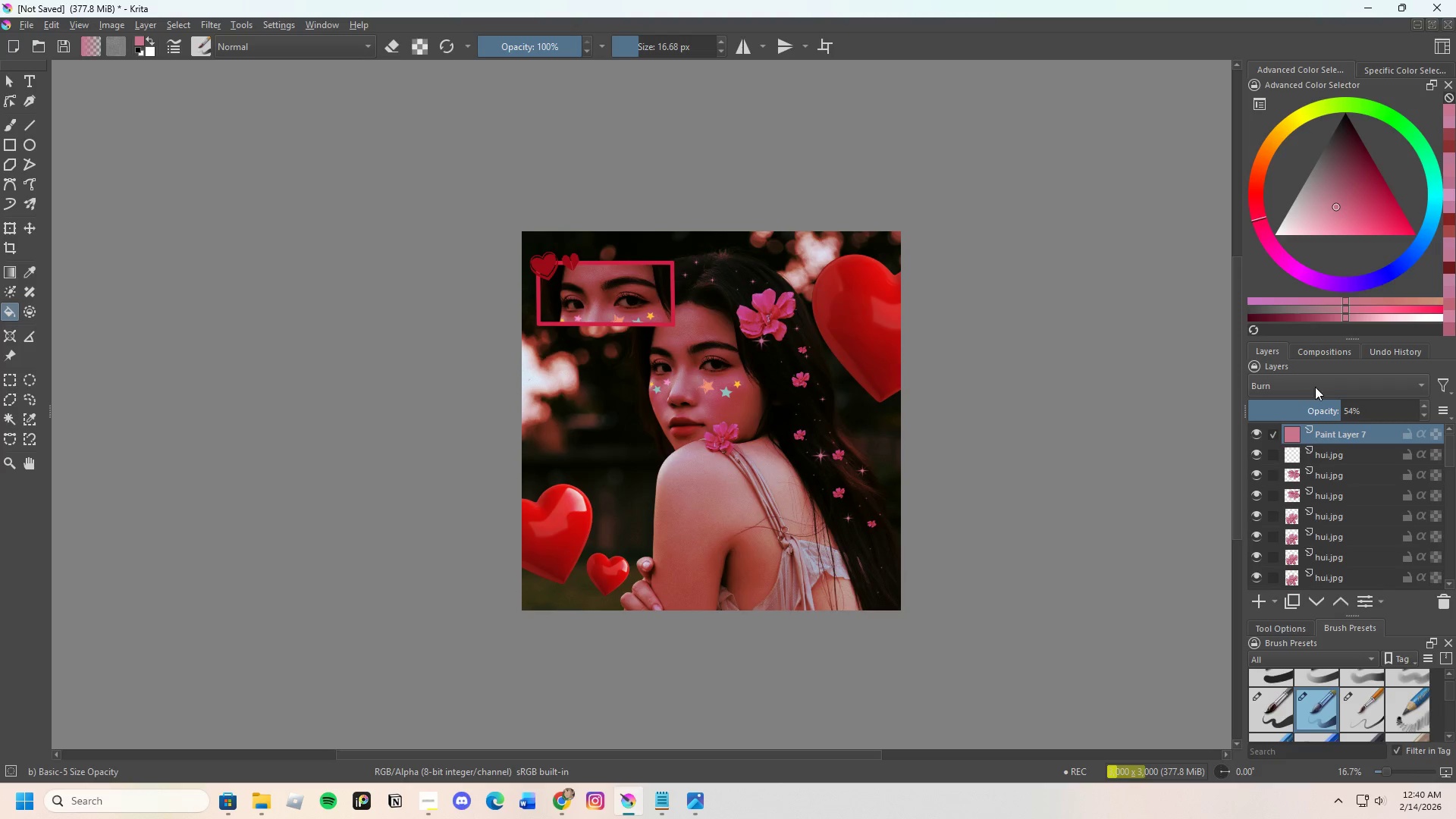 
left_click_drag(start_coordinate=[1334, 410], to_coordinate=[1304, 420])
 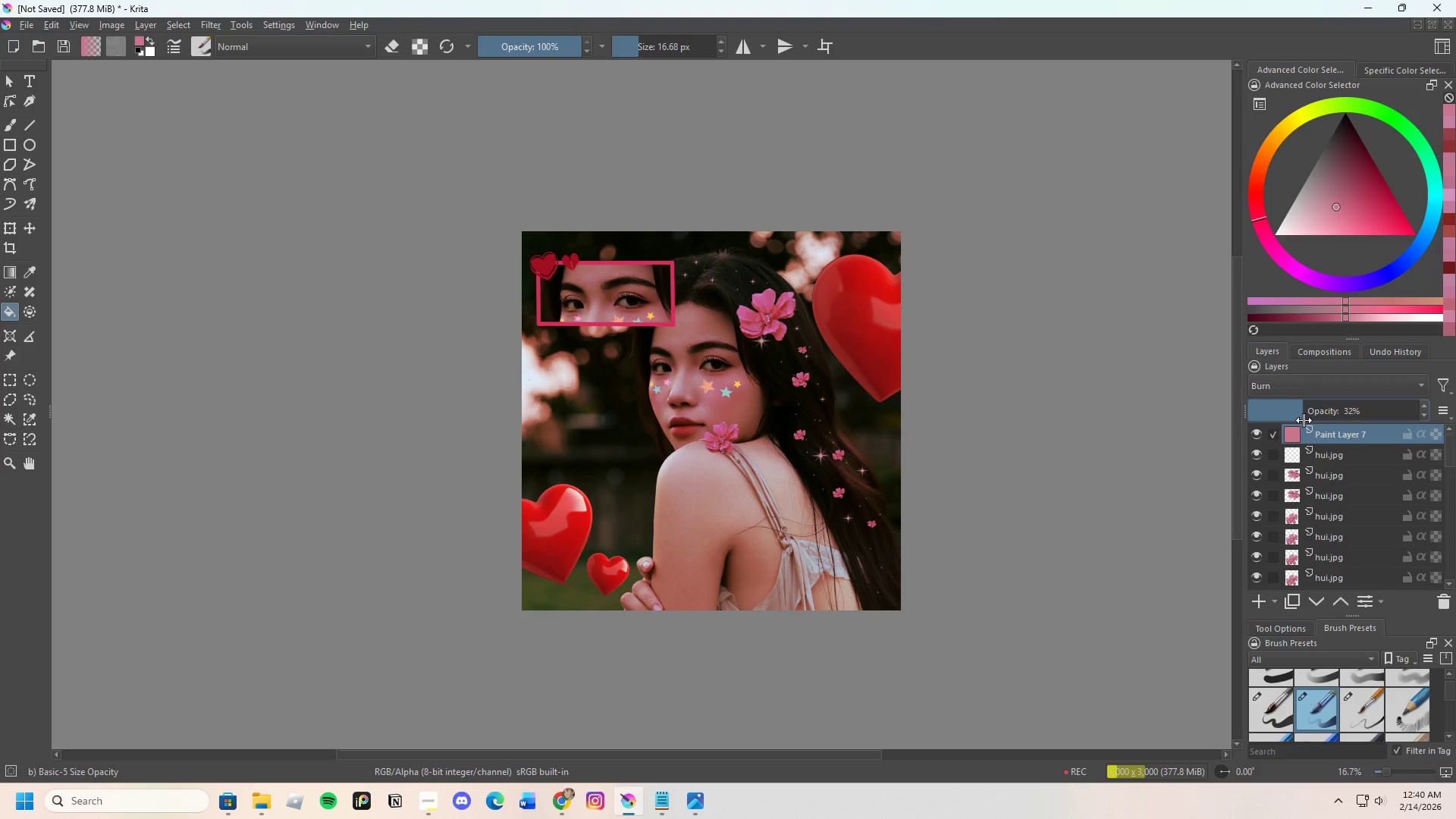 
left_click_drag(start_coordinate=[1304, 420], to_coordinate=[1311, 422])
 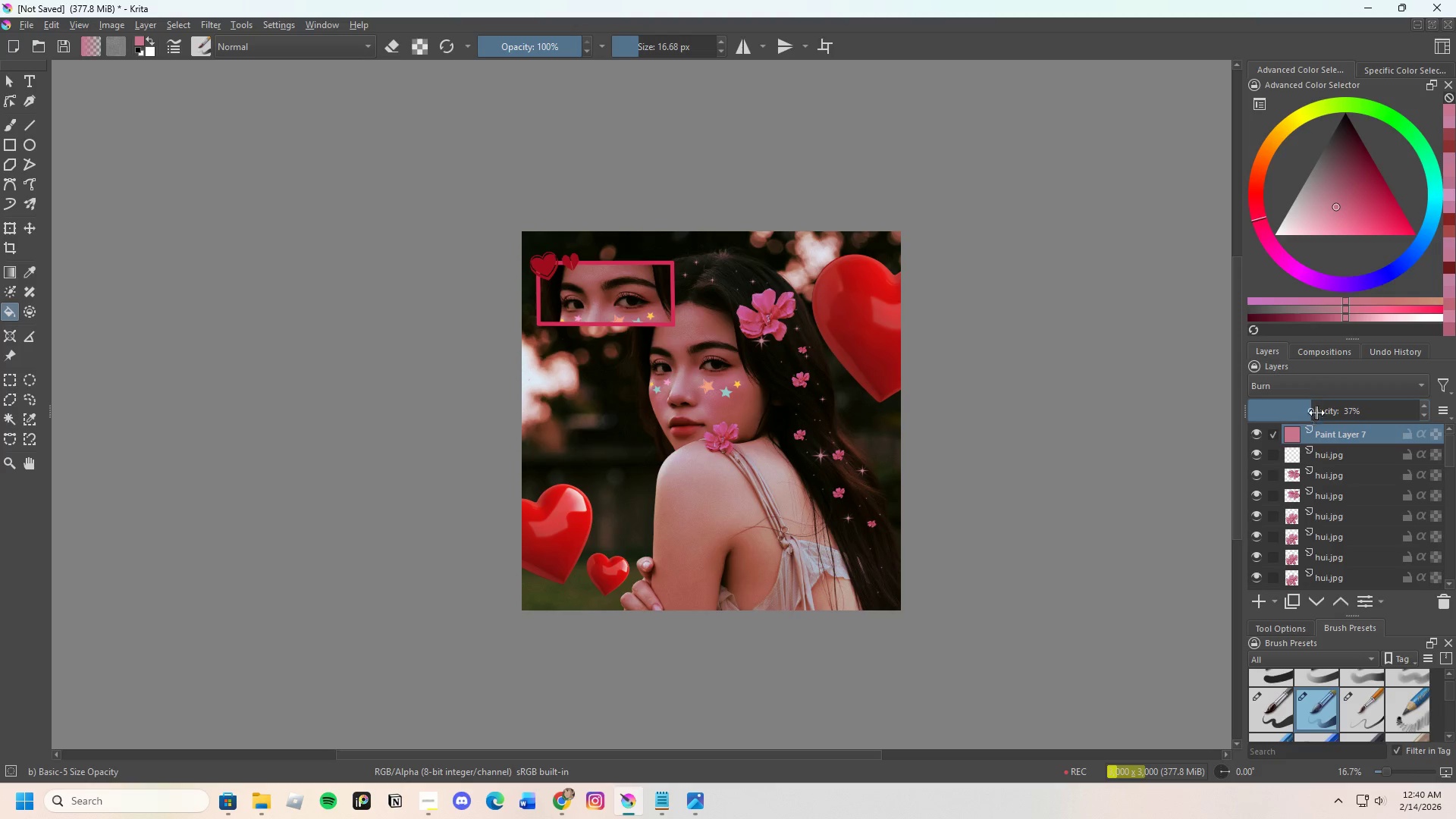 
left_click([1316, 389])
 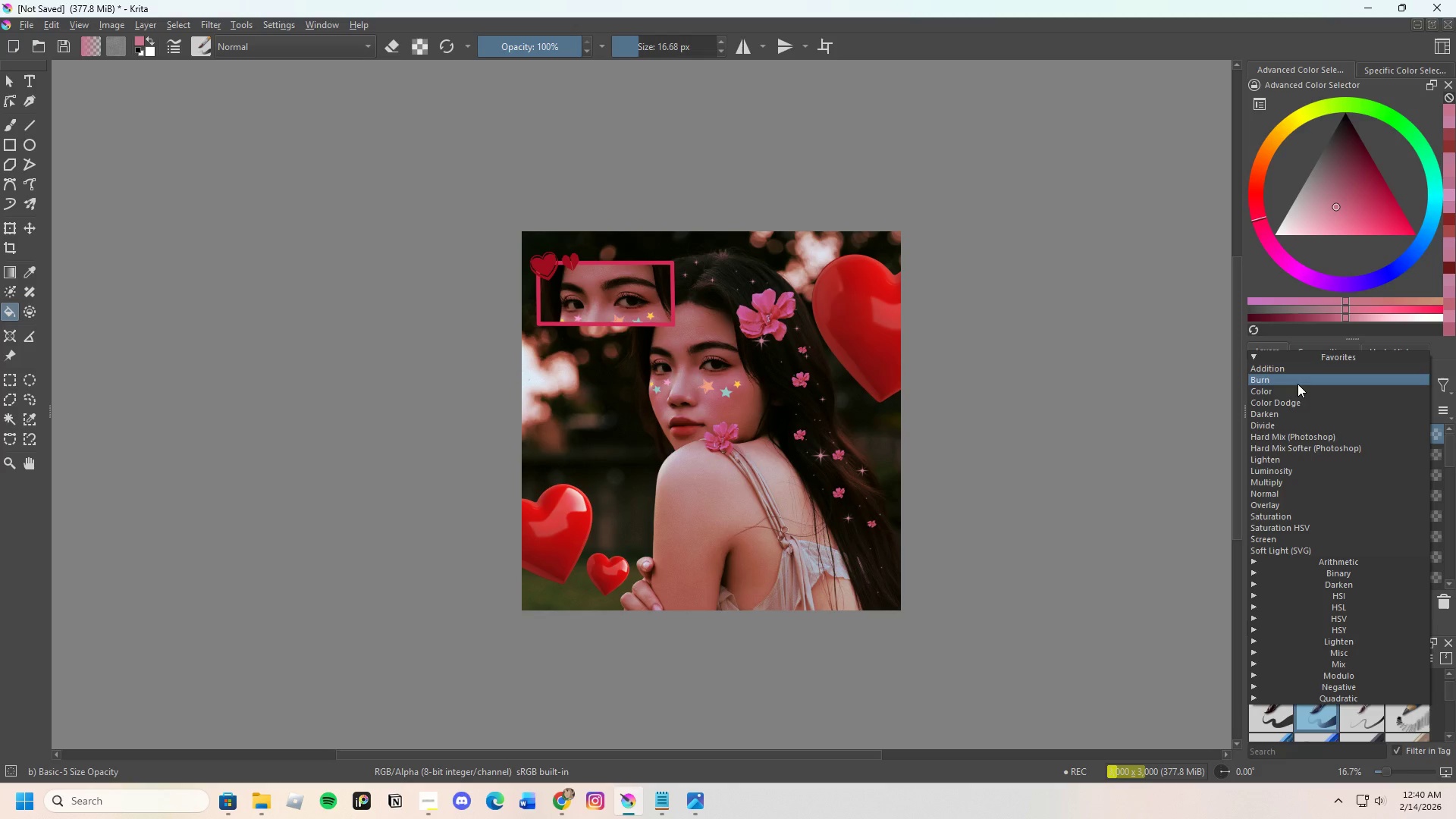 
left_click([1298, 391])
 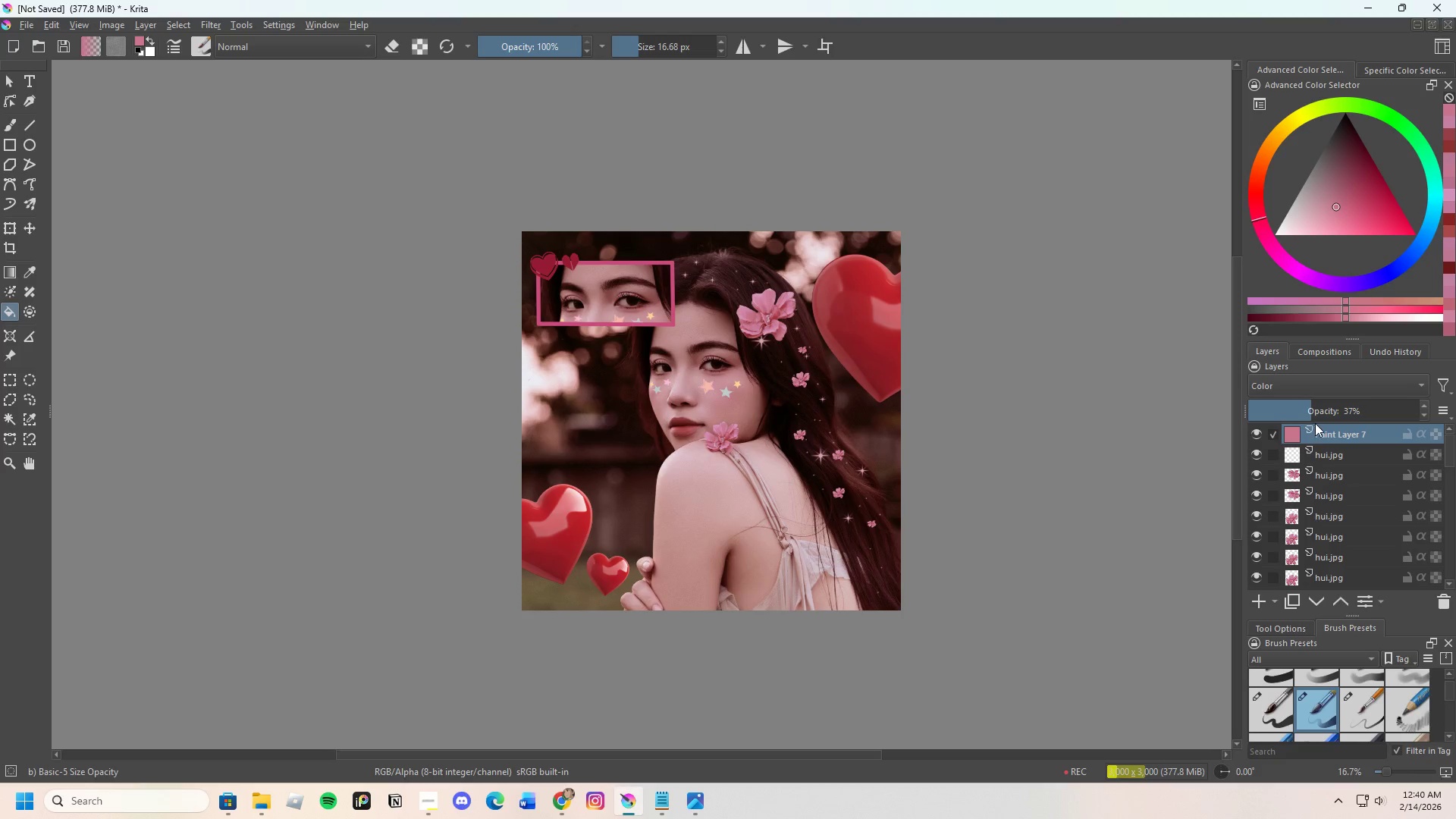 
left_click_drag(start_coordinate=[1316, 415], to_coordinate=[1353, 404])
 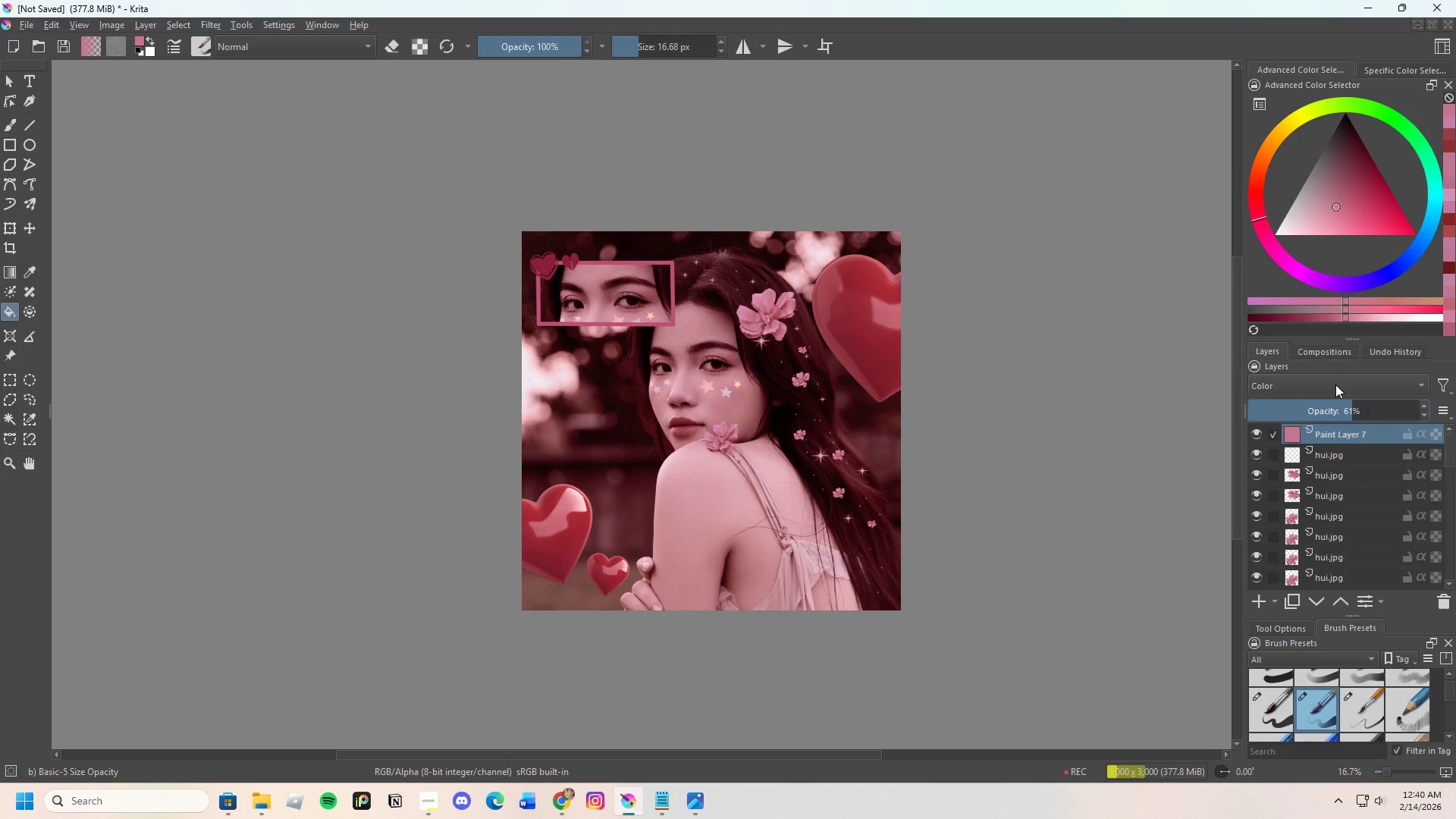 
left_click([1335, 384])
 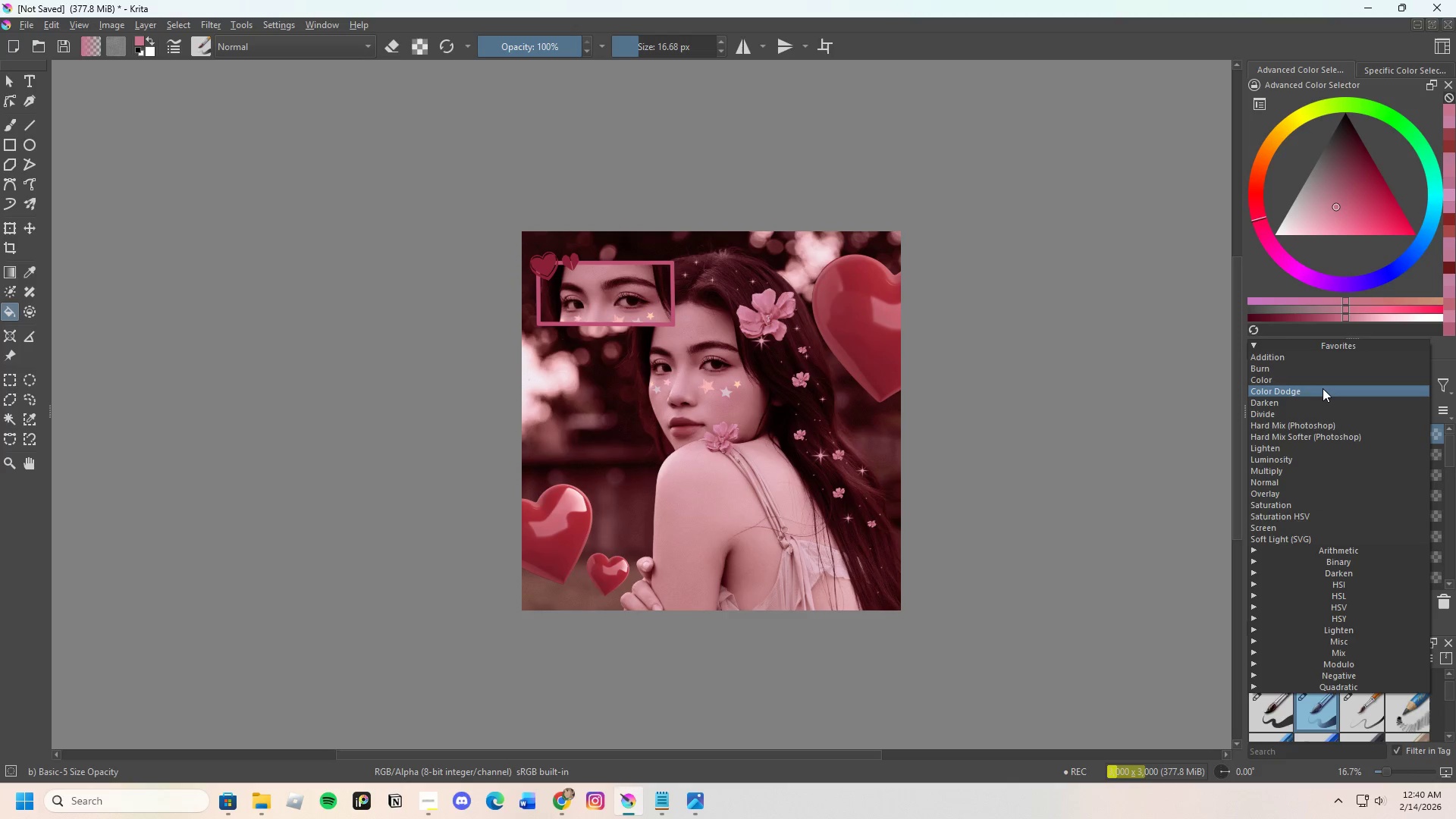 
left_click([1323, 388])
 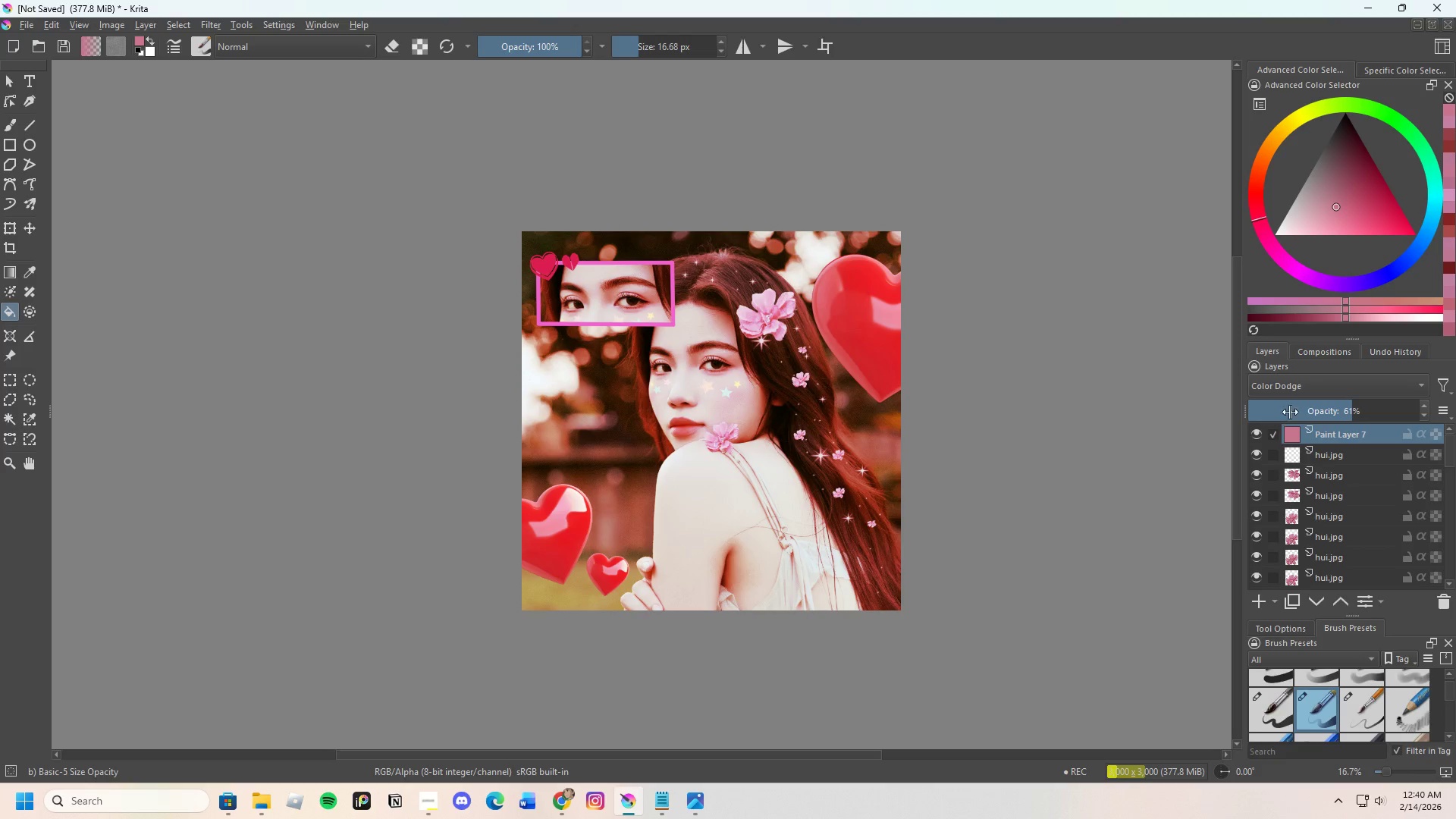 
left_click([1304, 388])
 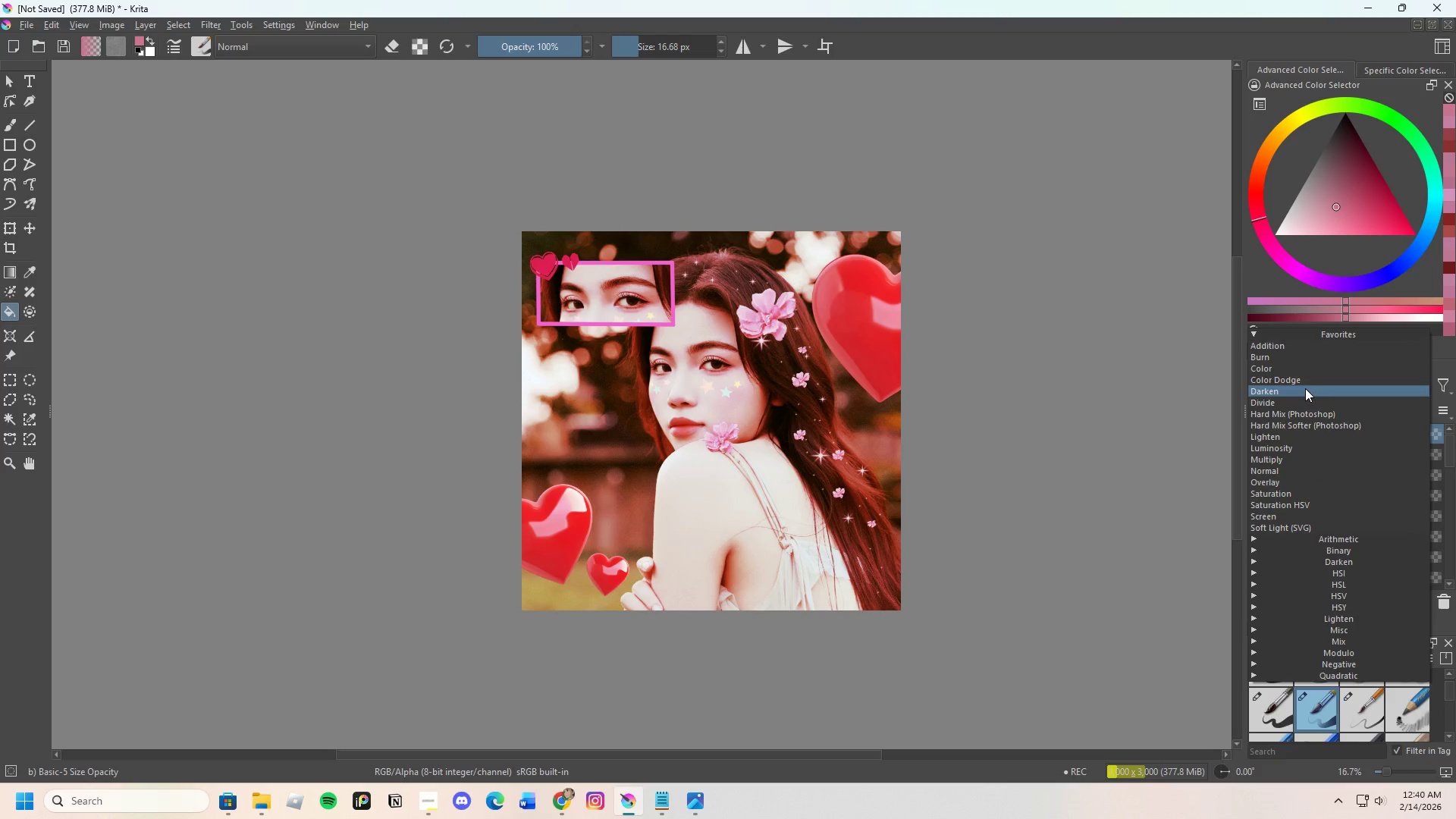 
left_click([1305, 389])
 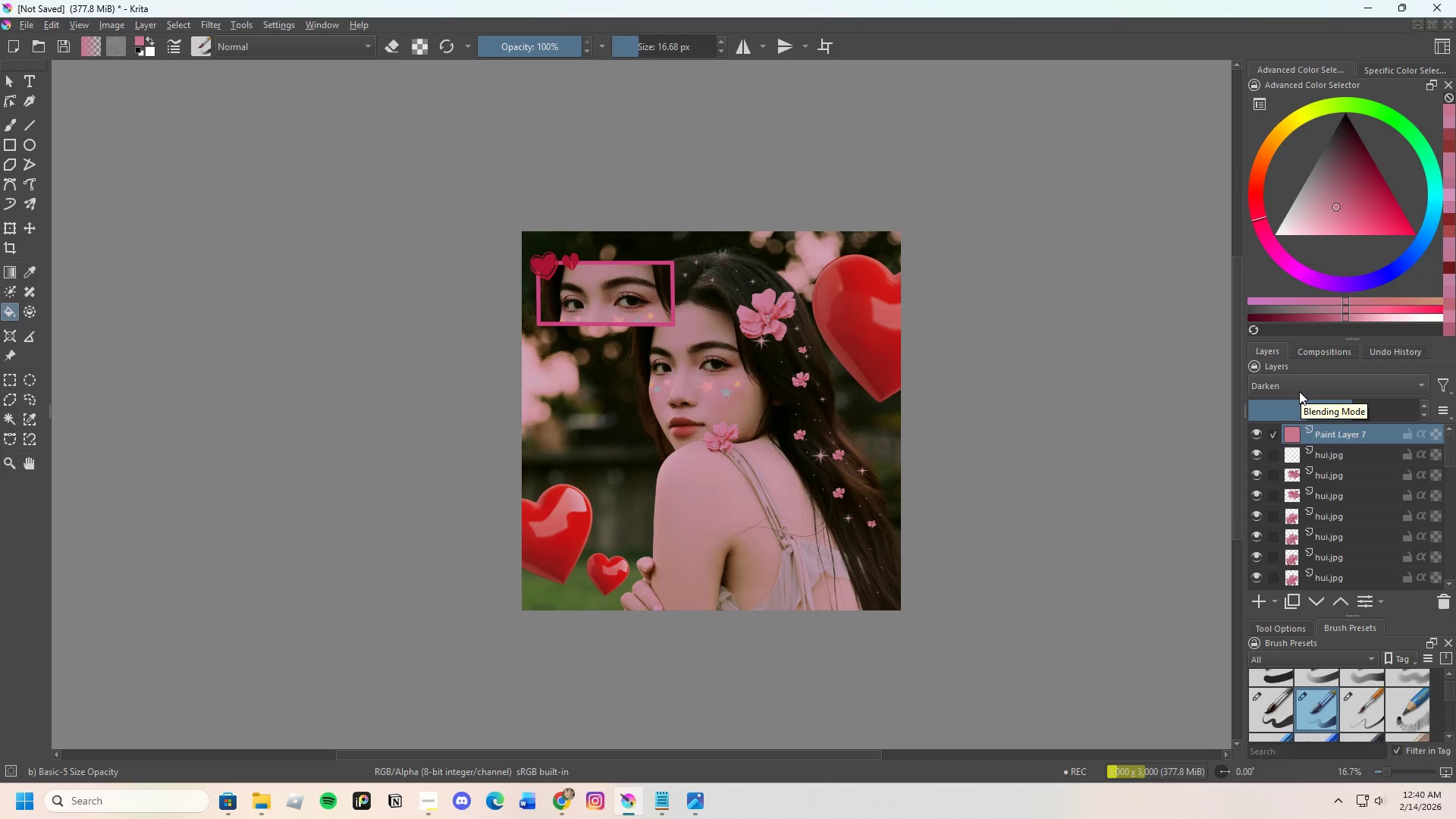 
left_click([1313, 387])
 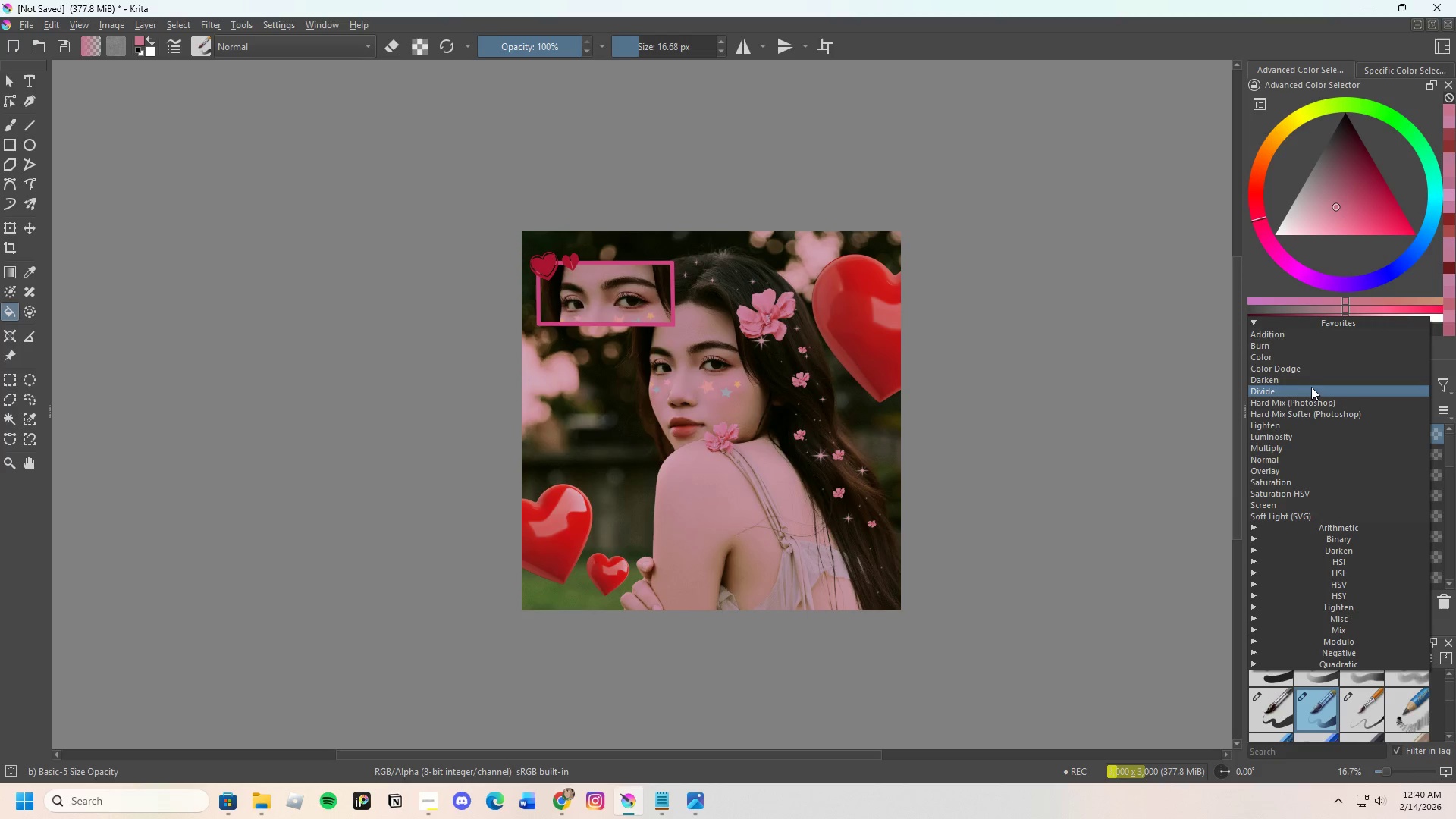 
left_click([1310, 387])
 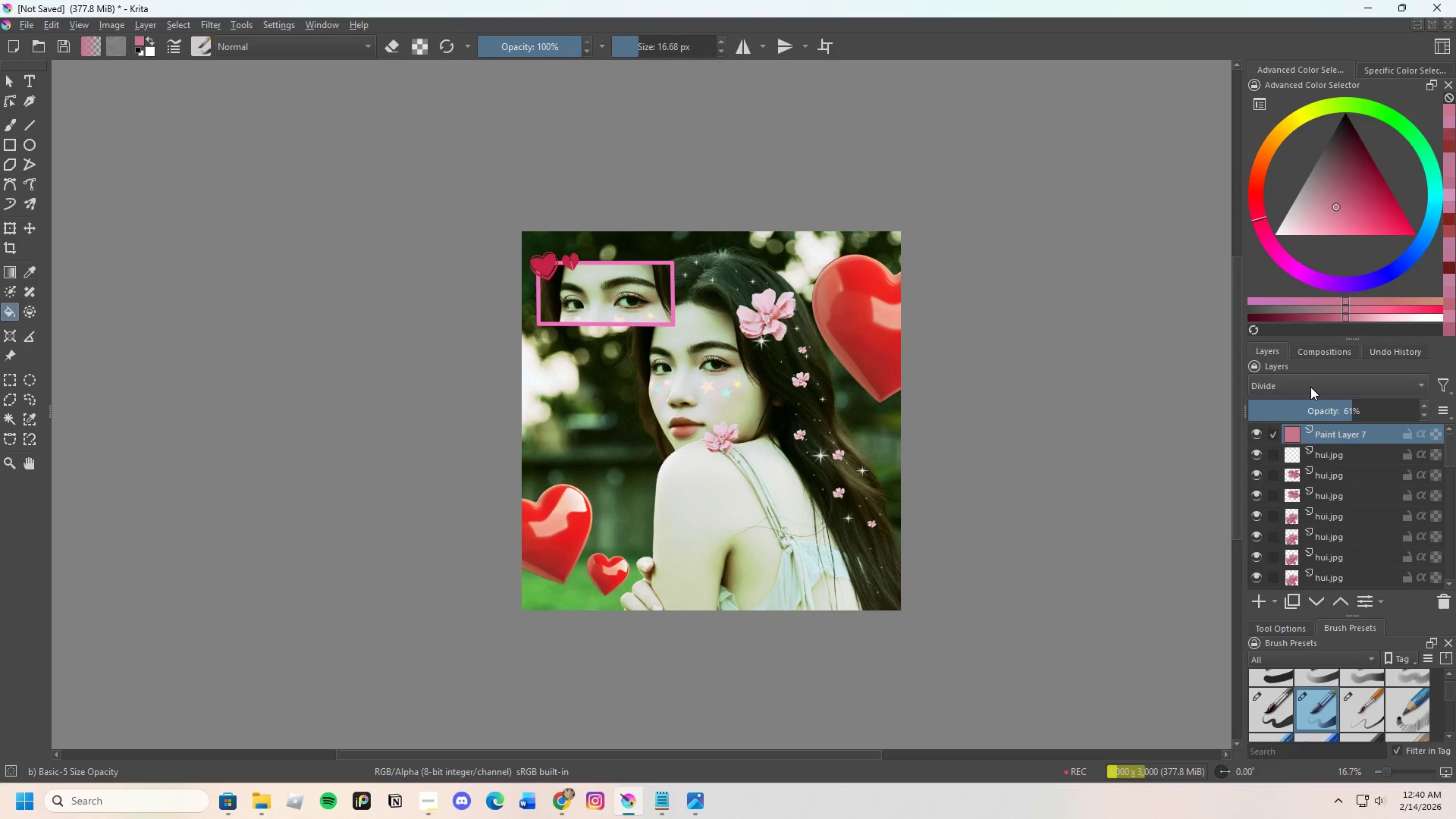 
left_click([1310, 387])
 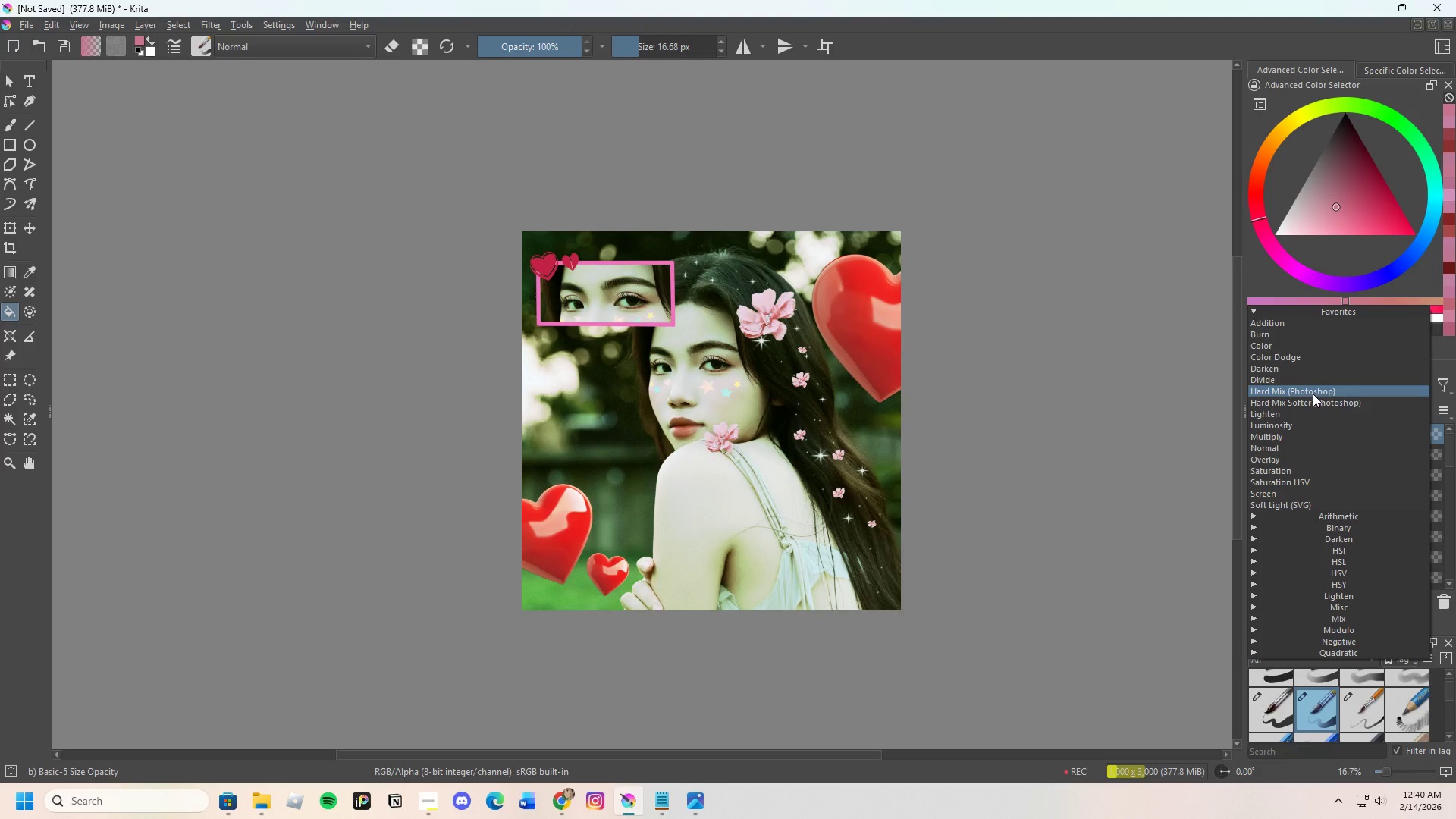 
left_click([1313, 394])
 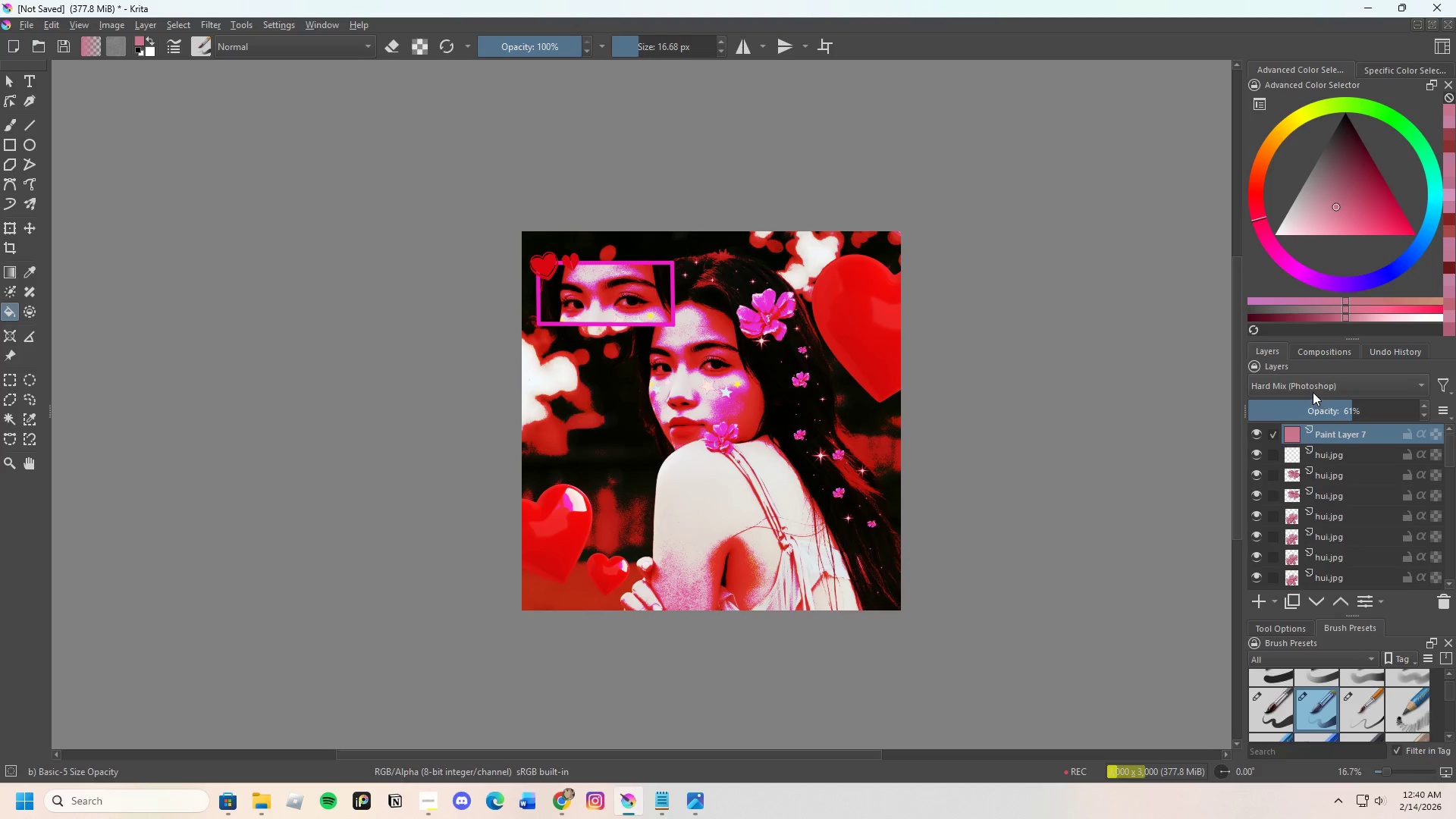 
left_click([1313, 387])
 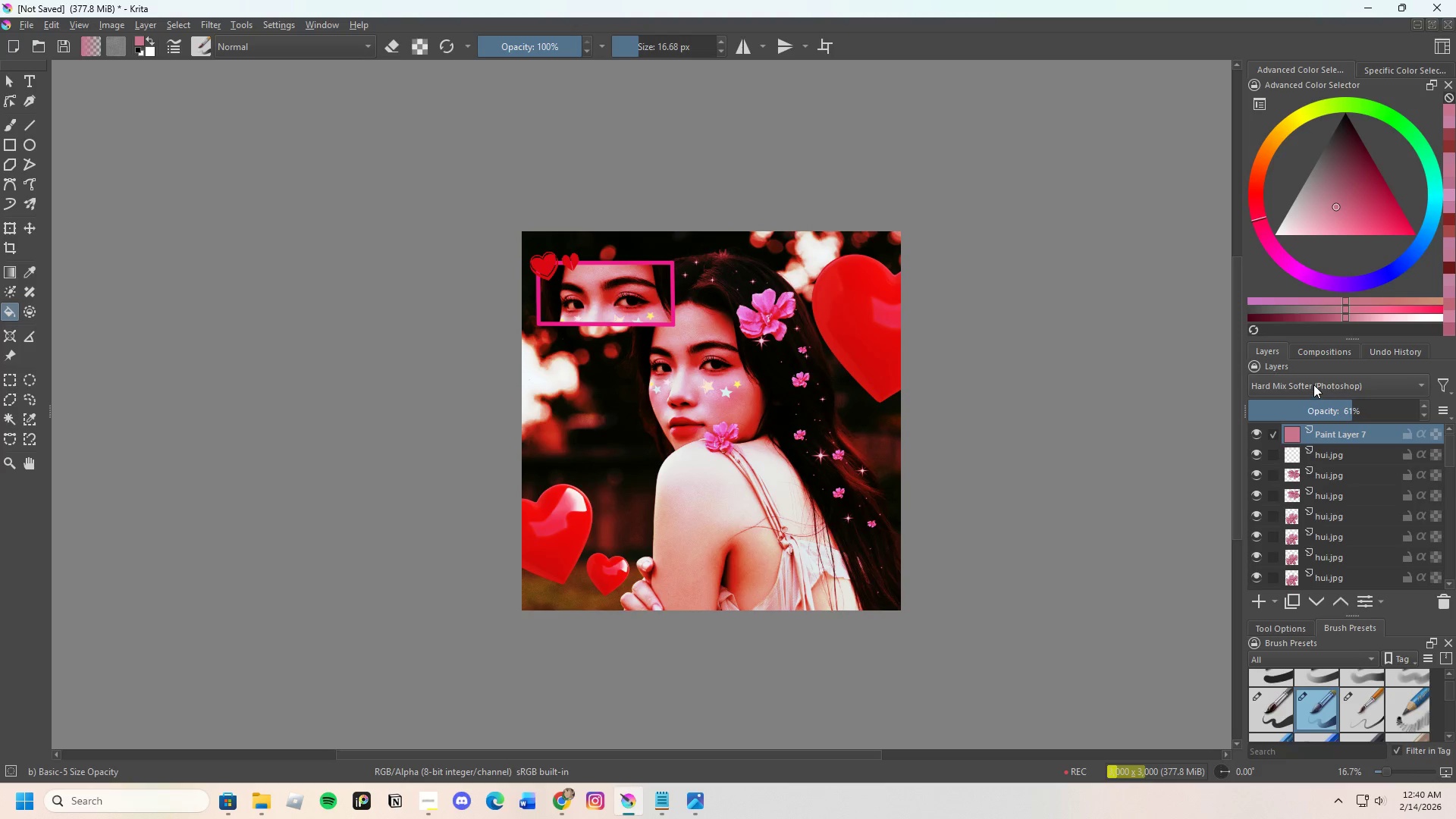 
left_click([1306, 367])
 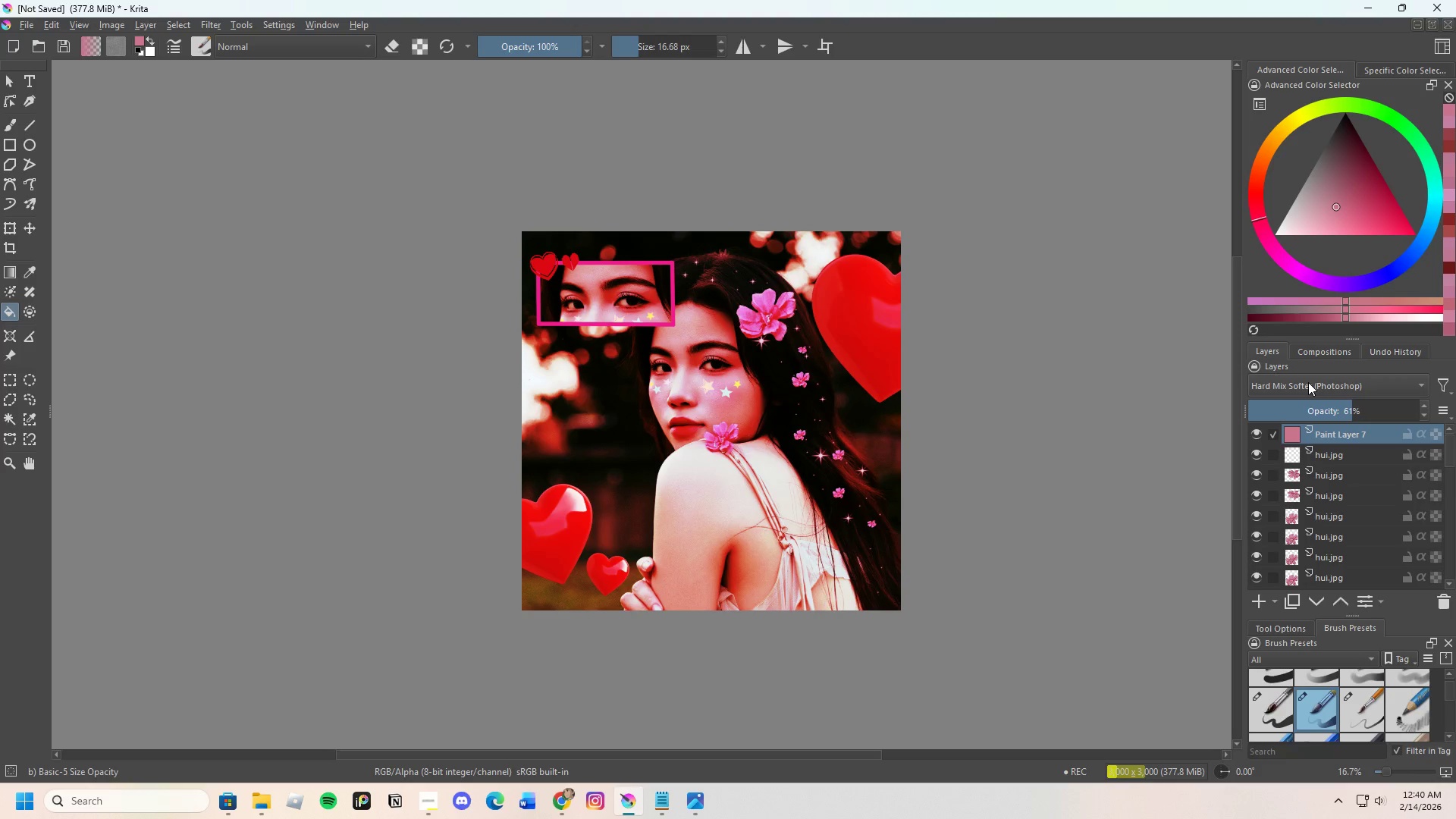 
left_click([1308, 382])
 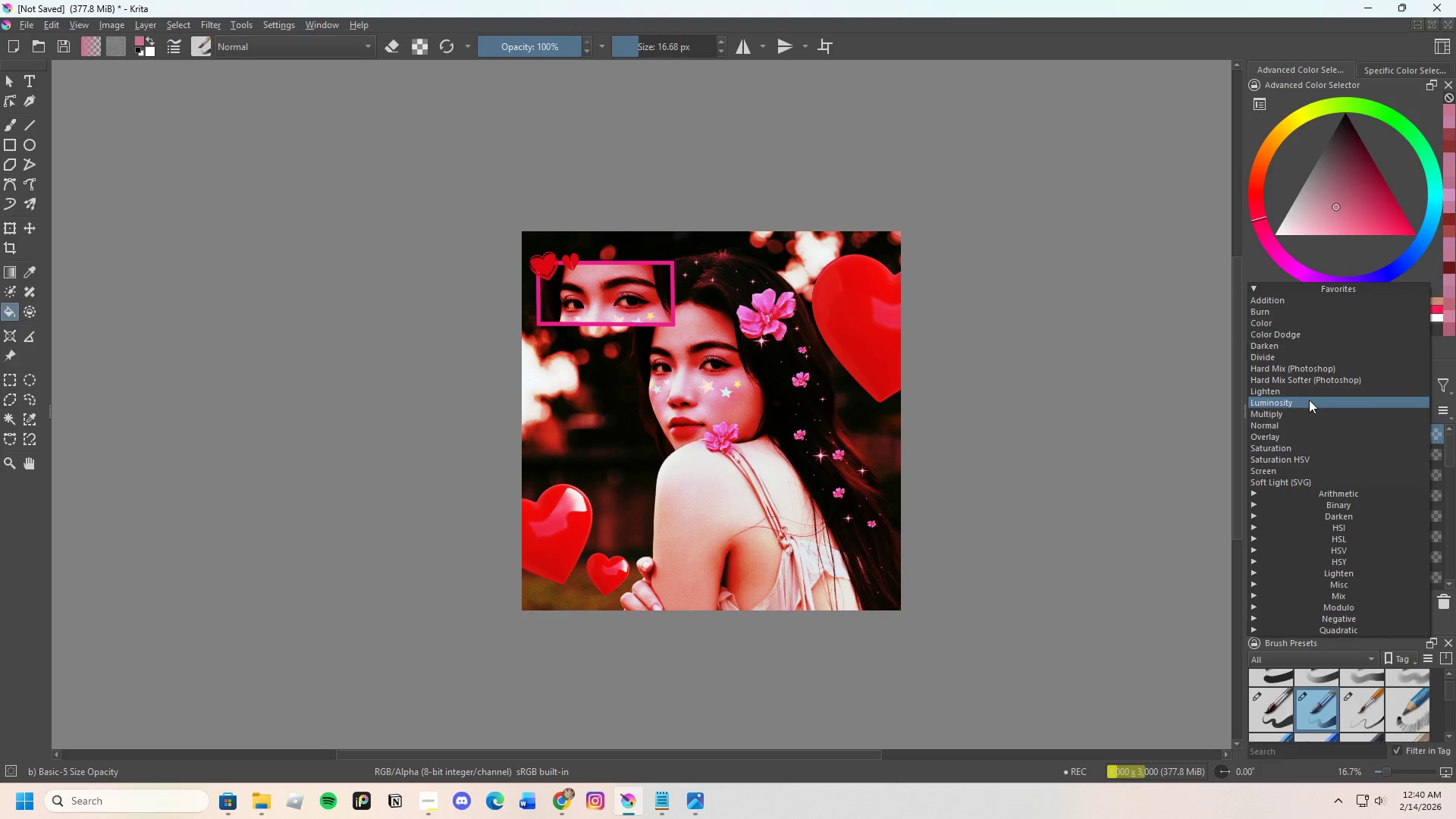 
left_click([1309, 400])
 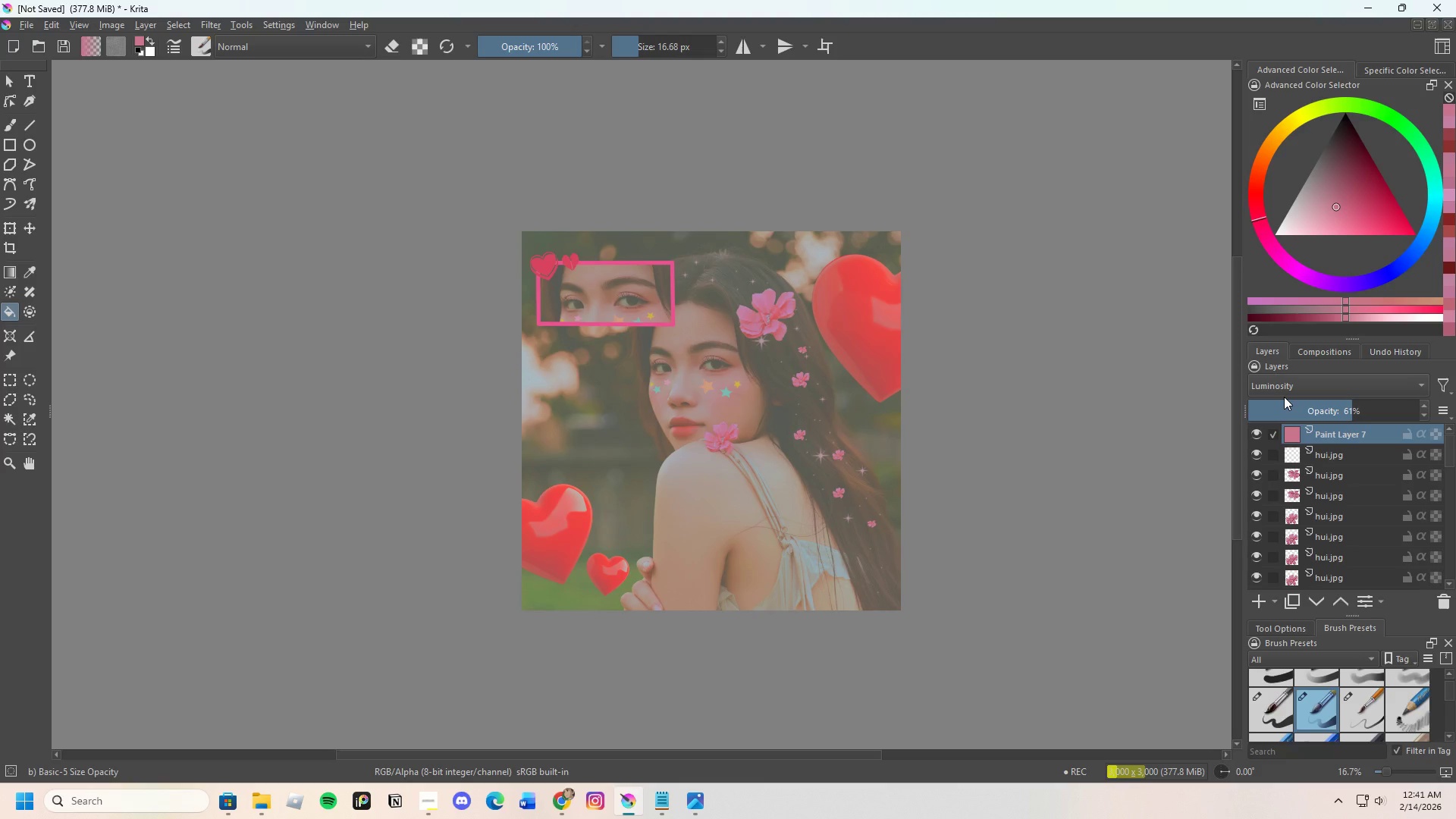 
wait(27.3)
 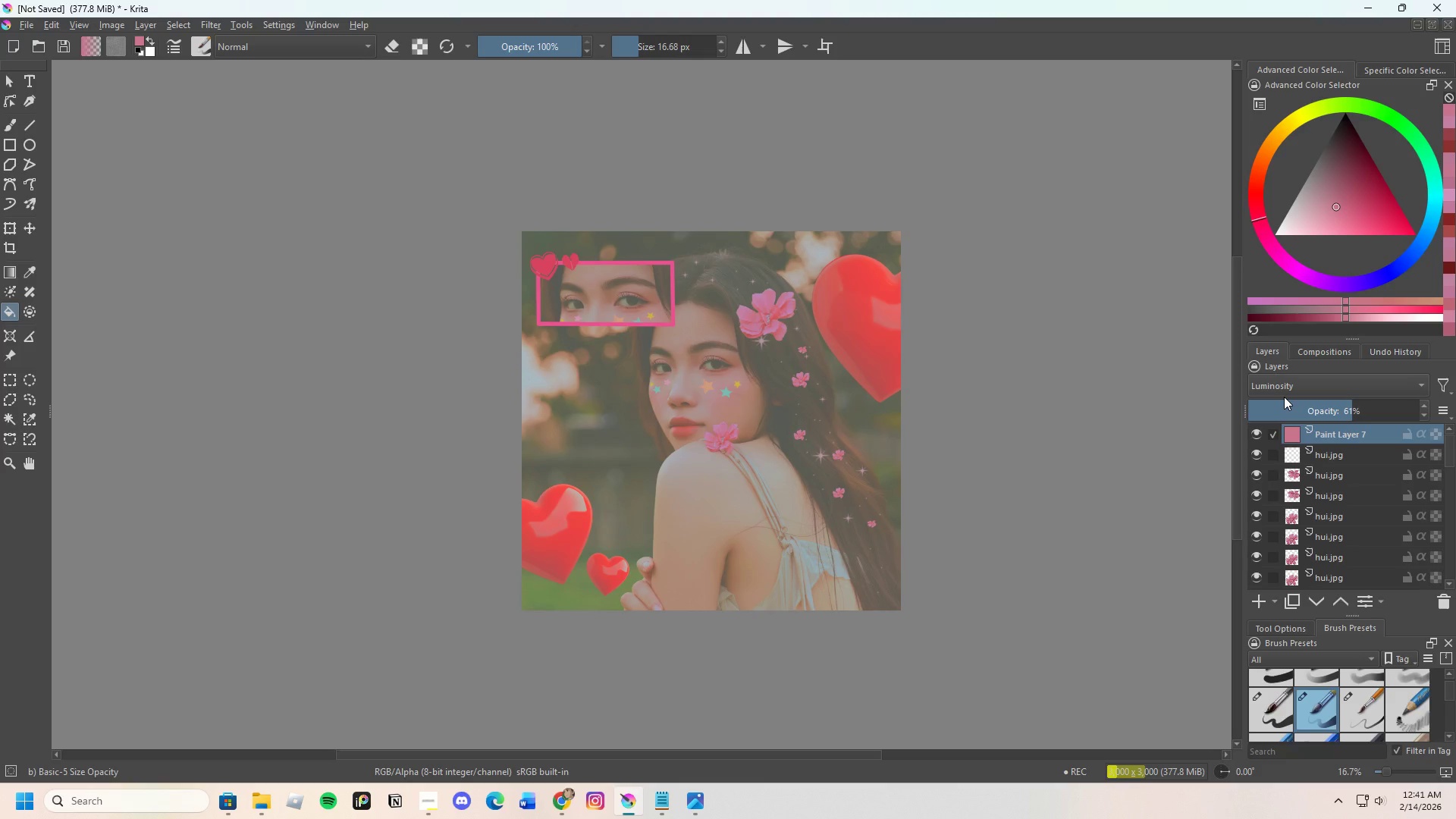 
left_click([1286, 383])
 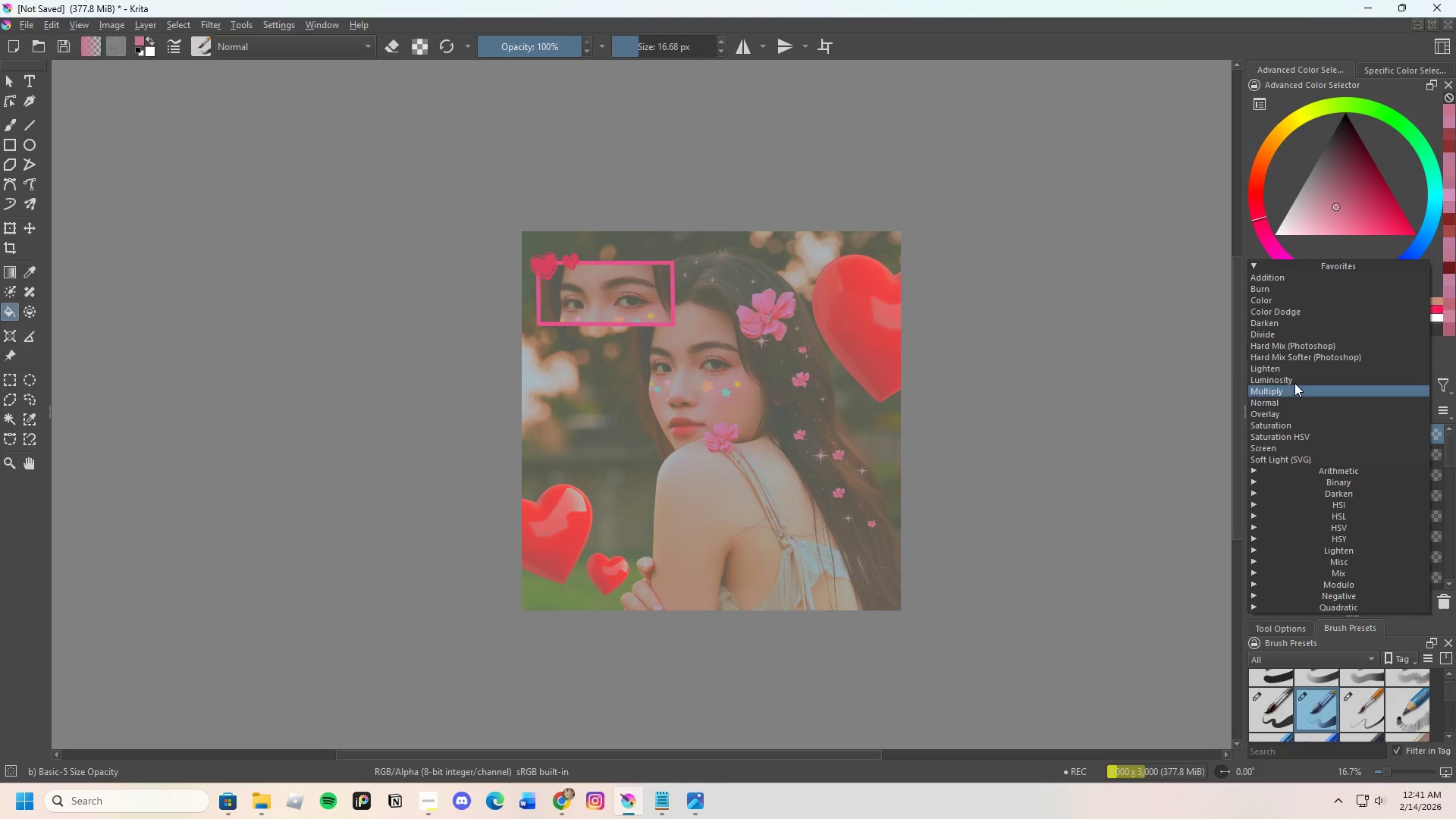 
left_click([1294, 382])
 